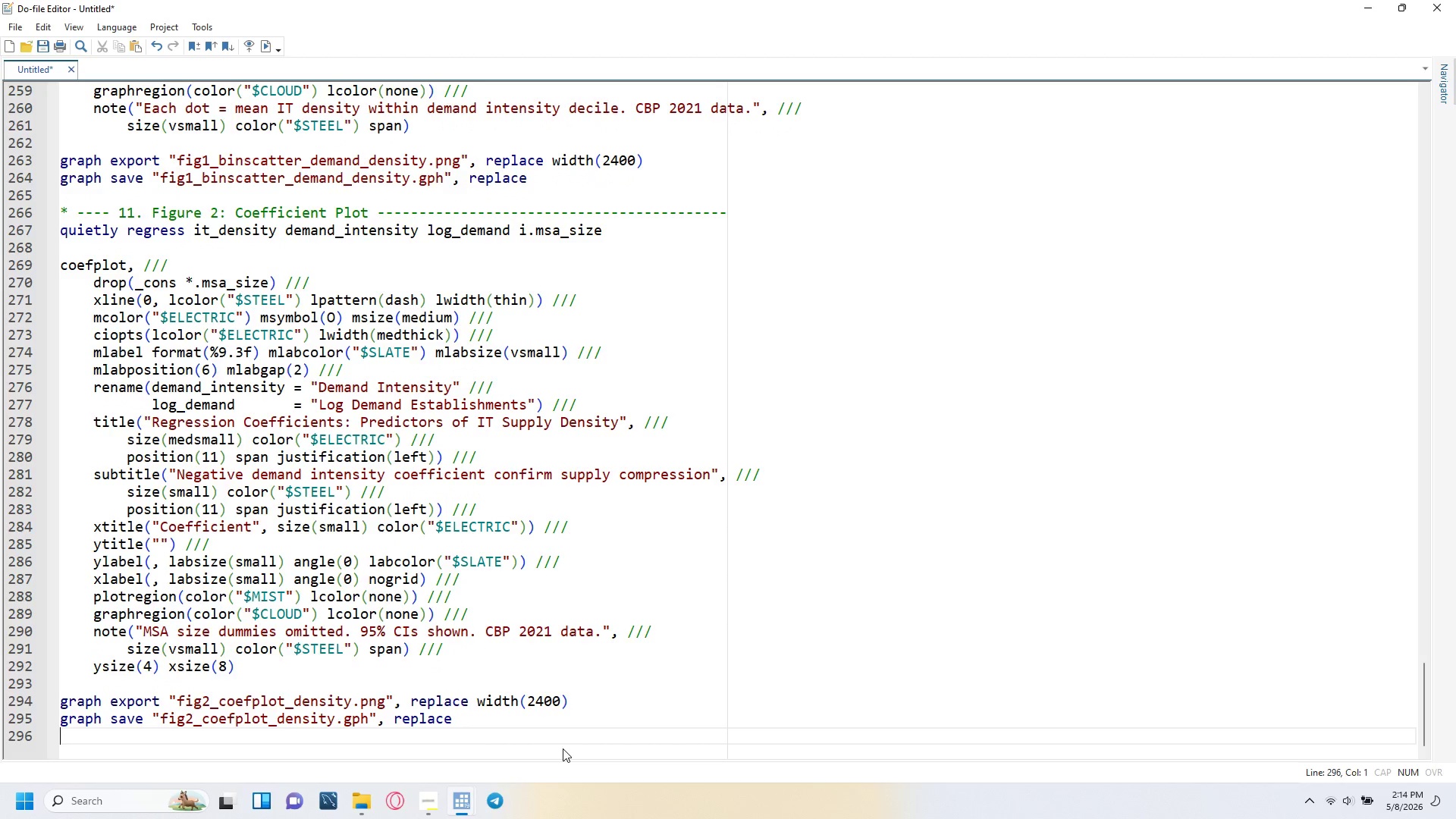 
key(Enter)
 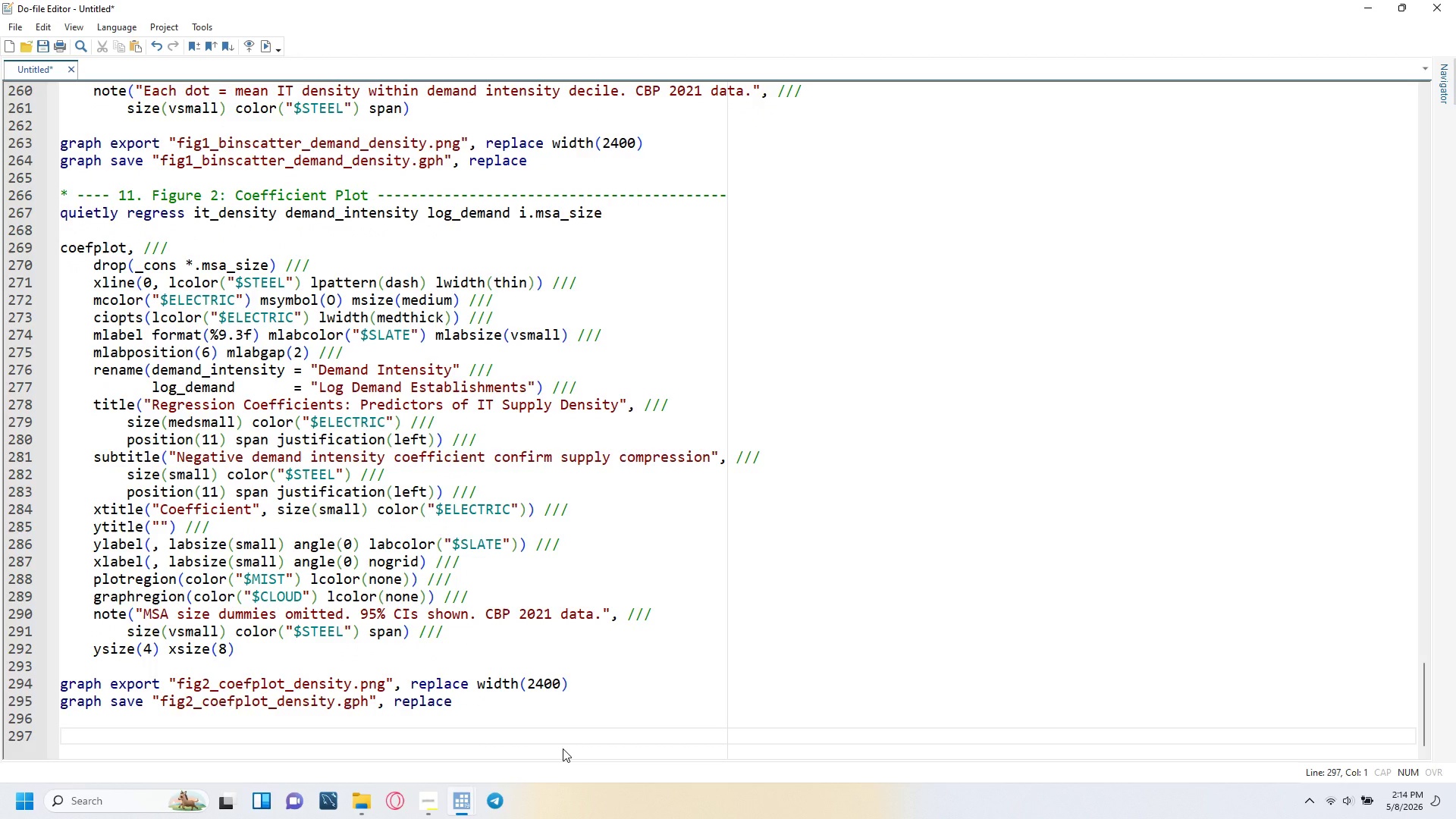 
type(* ---- 12. Figure 3: Gap Index Distribution by MSA s)
key(Backspace)
type(Size ------------------------)
 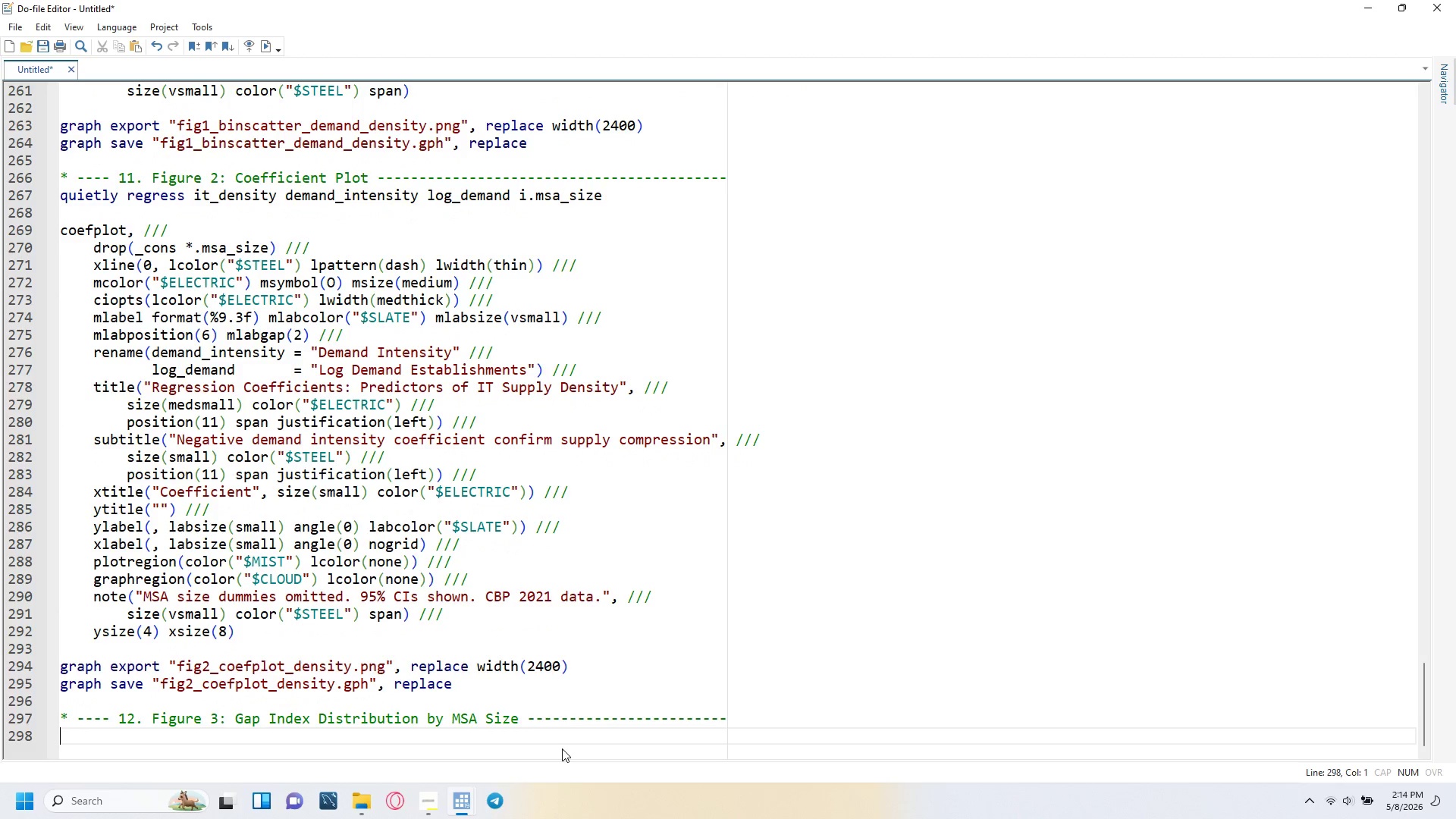 
 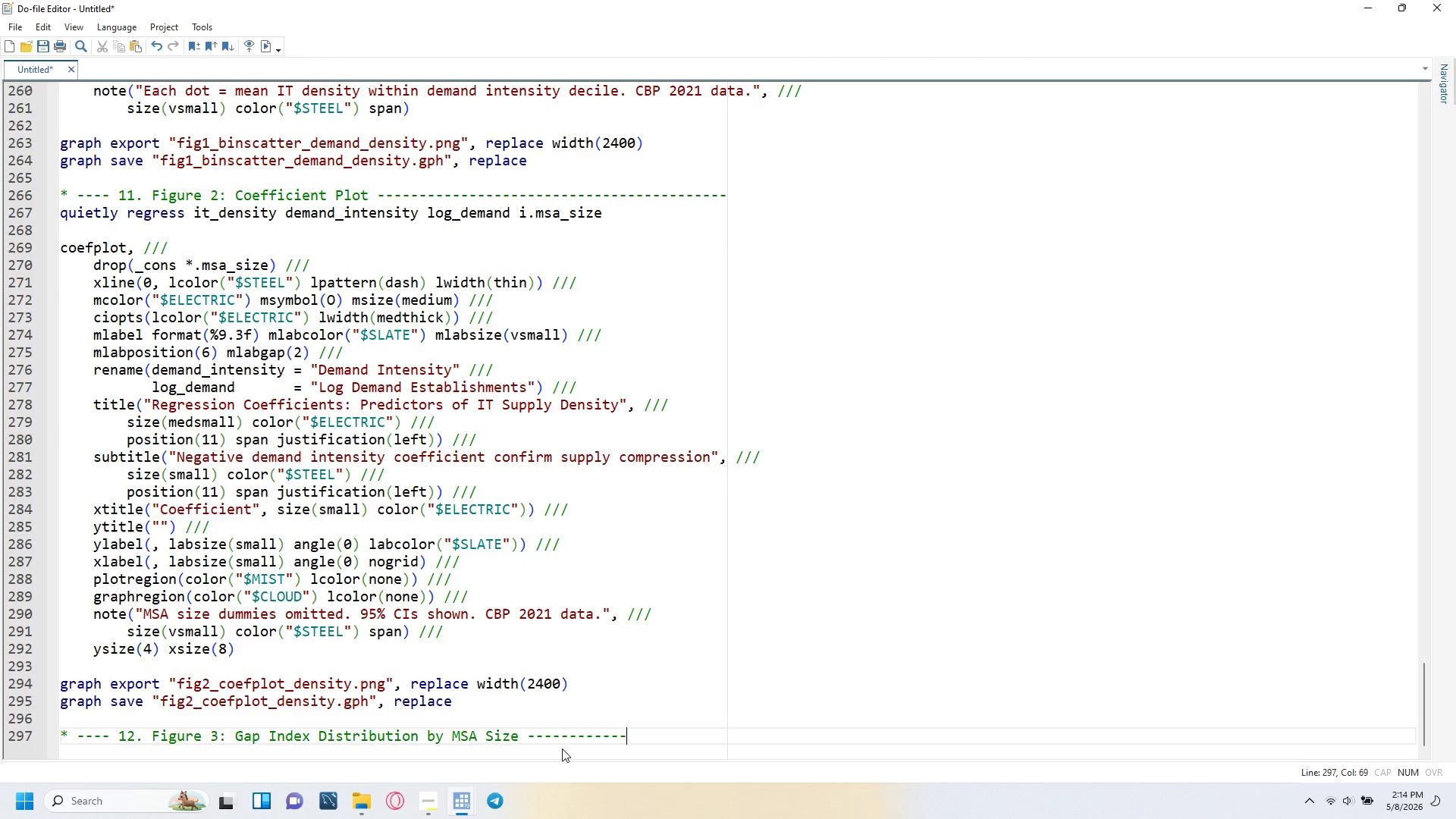 
key(Enter)
 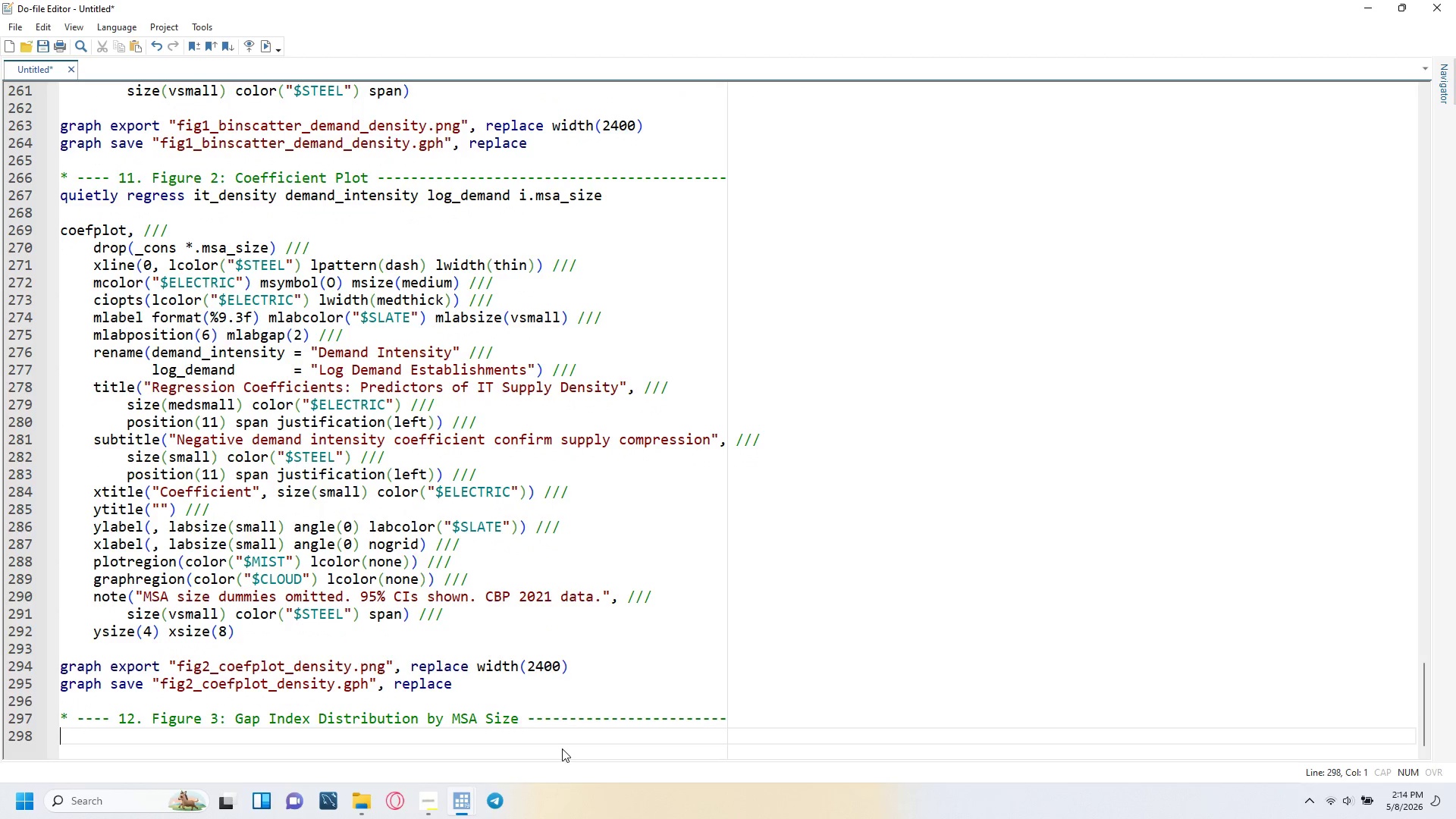 
type(r)
key(Backspace)
type(graph box gap_index, over(msa_size, ///e)
key(Backspace)
 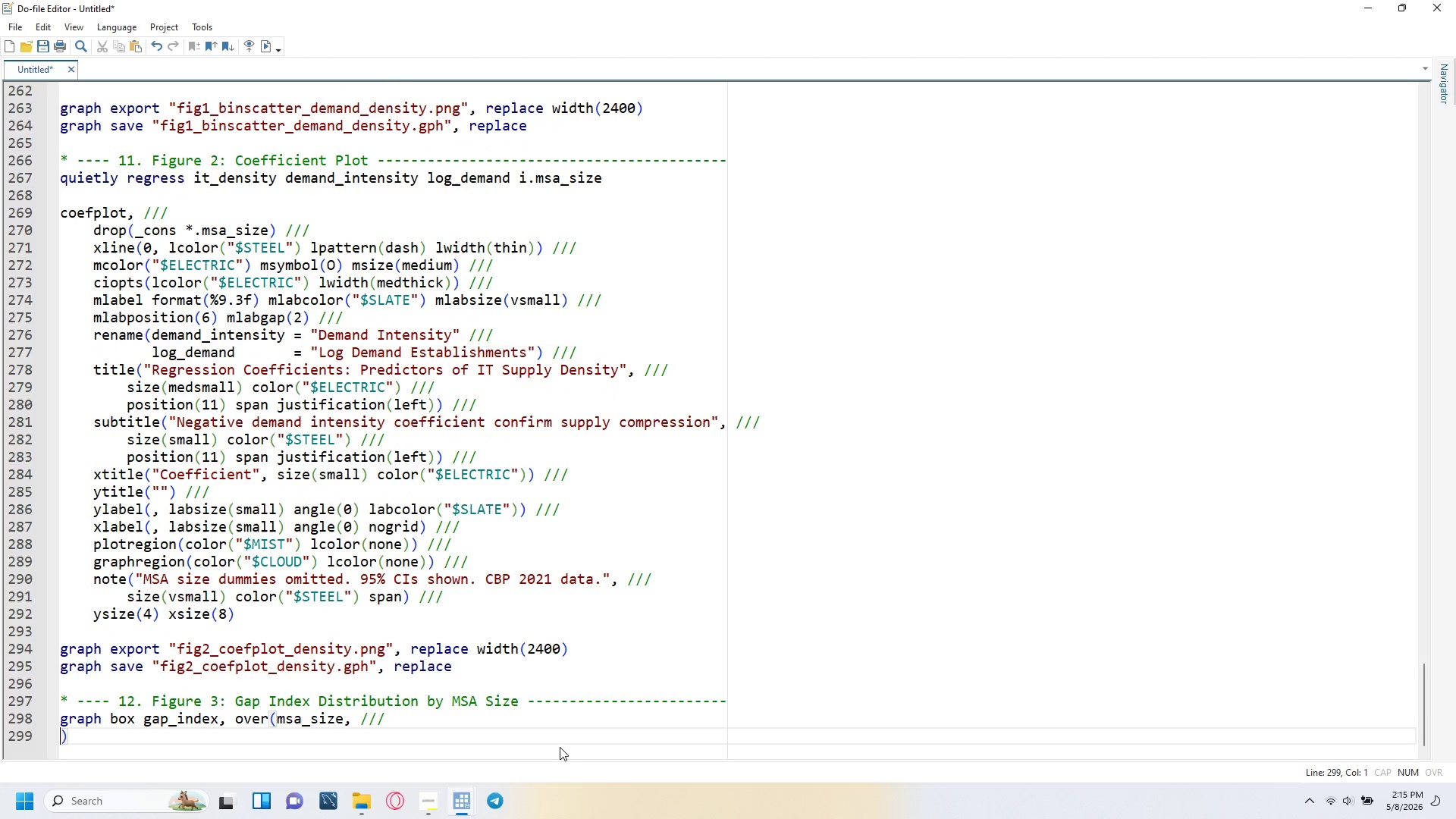 
 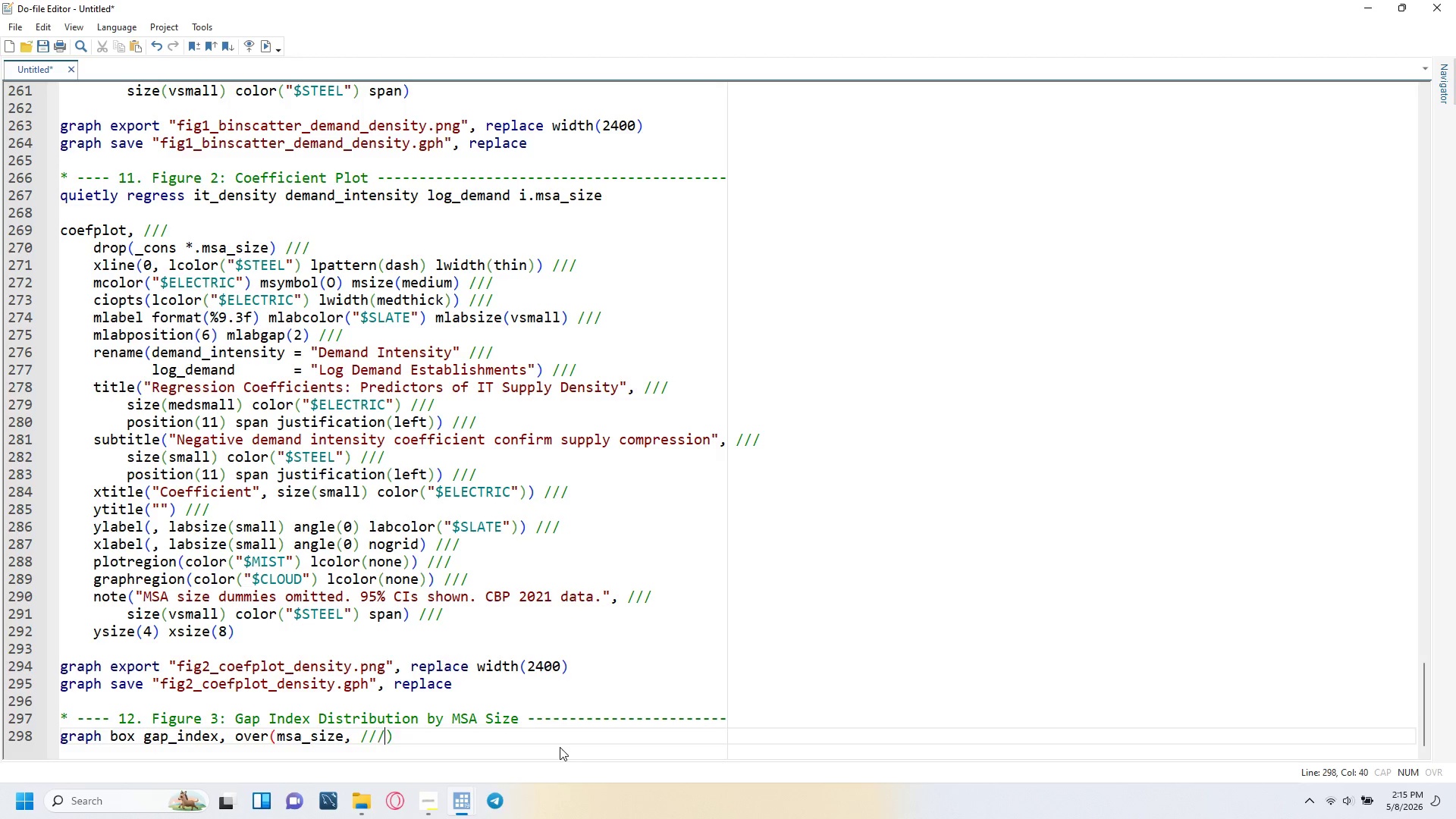 
key(Enter)
 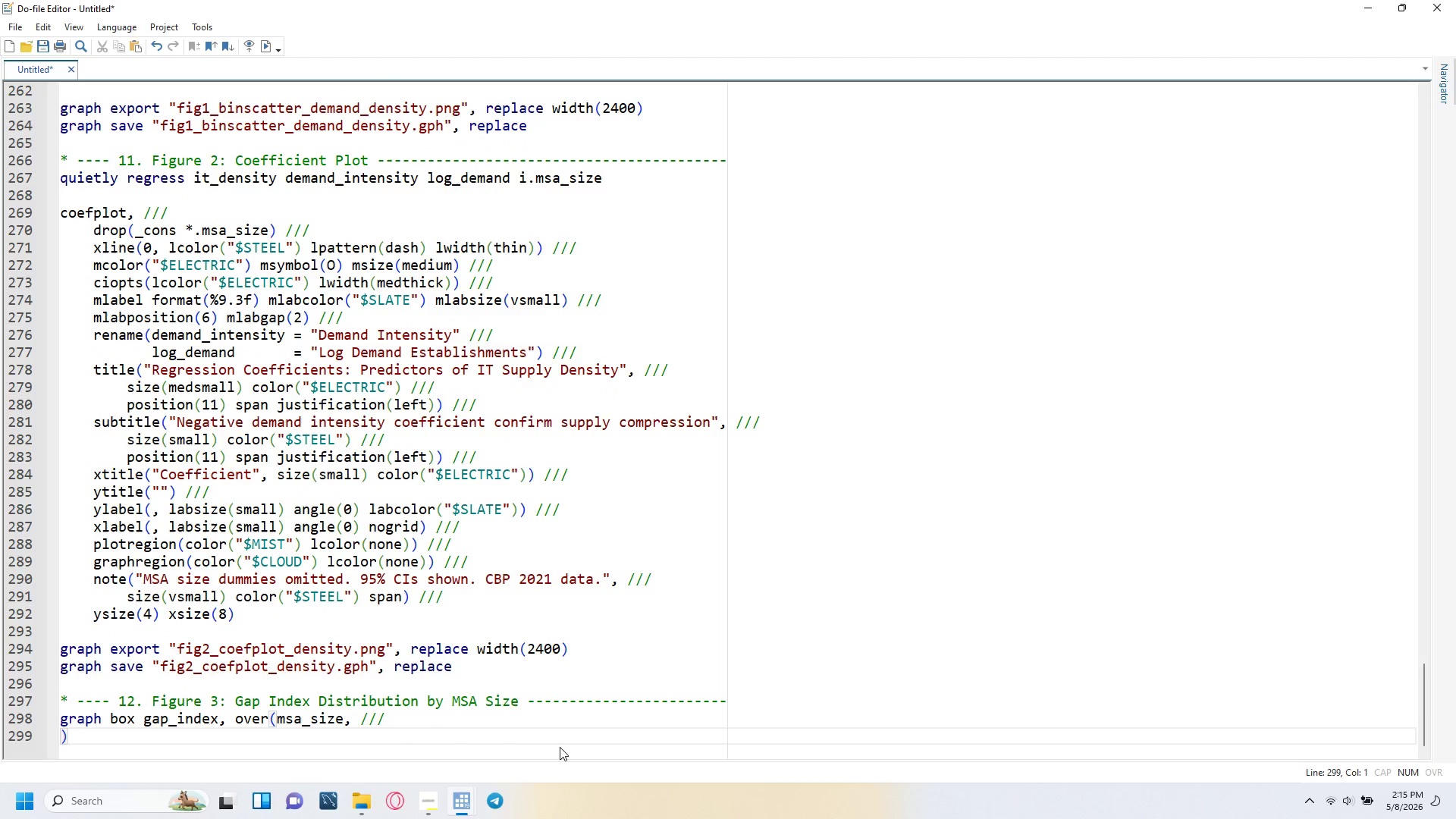 
key(Tab)
key(Tab)
type(label(labsize(small)
 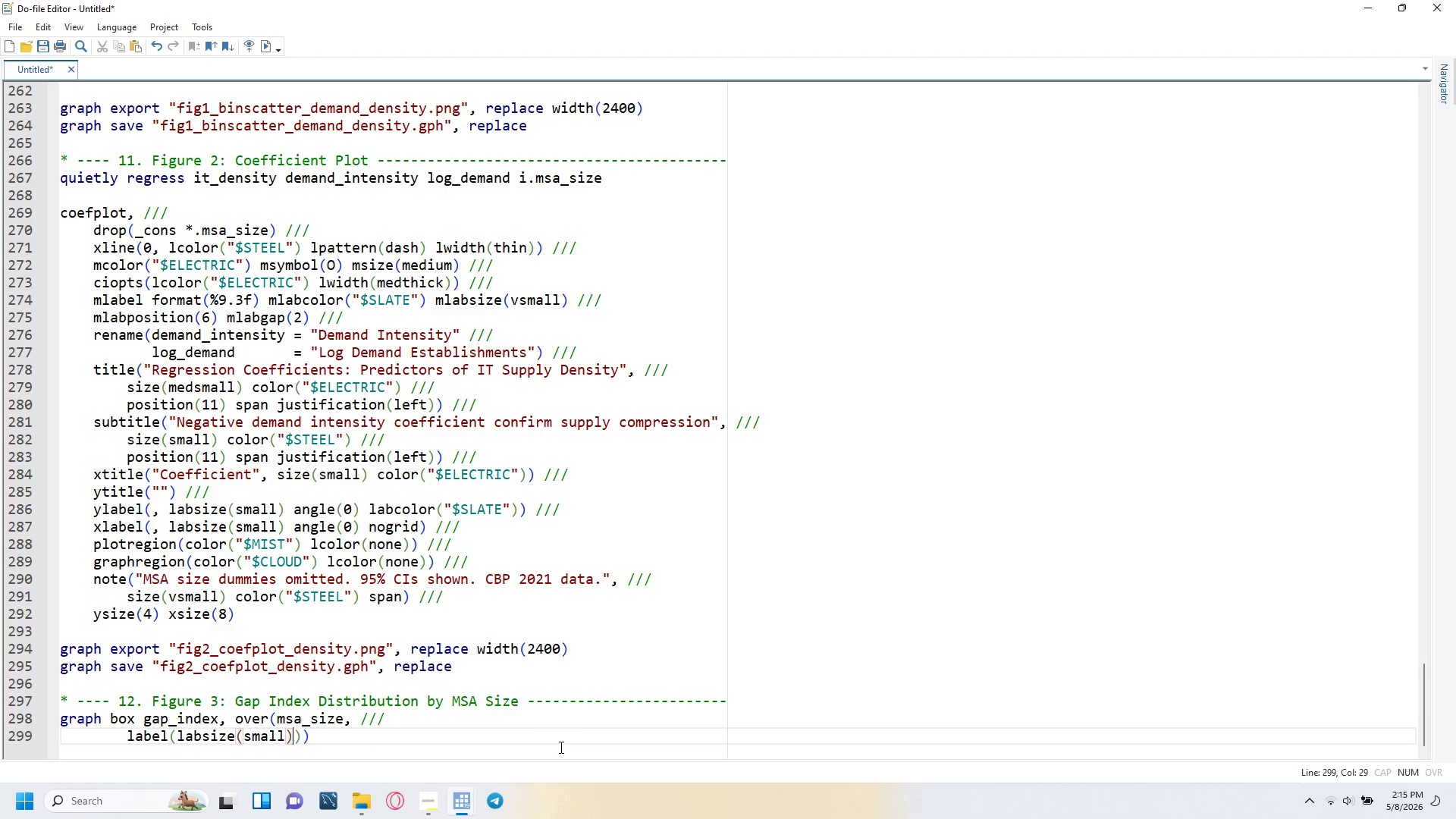 
 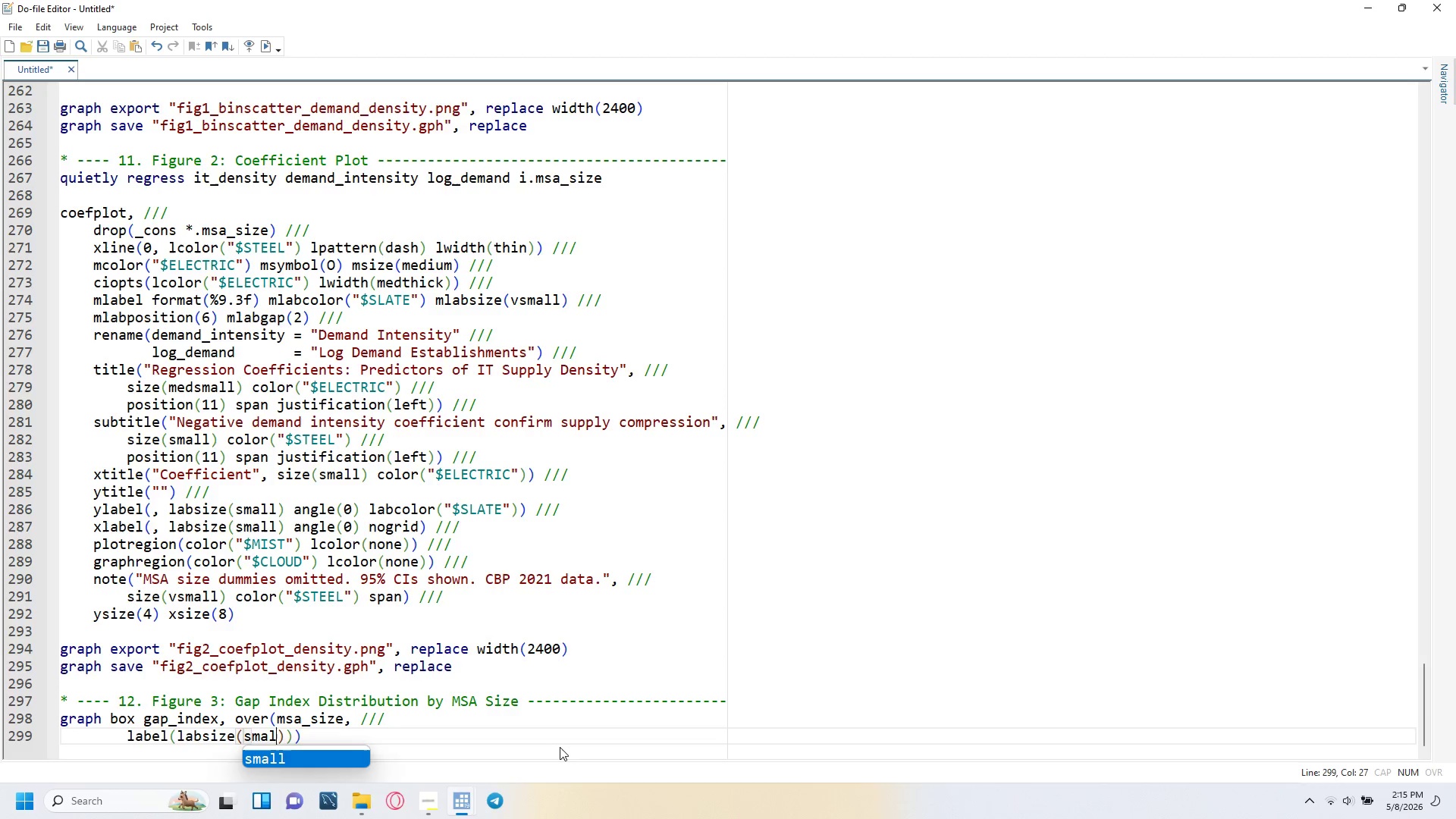 
key(ArrowRight)
 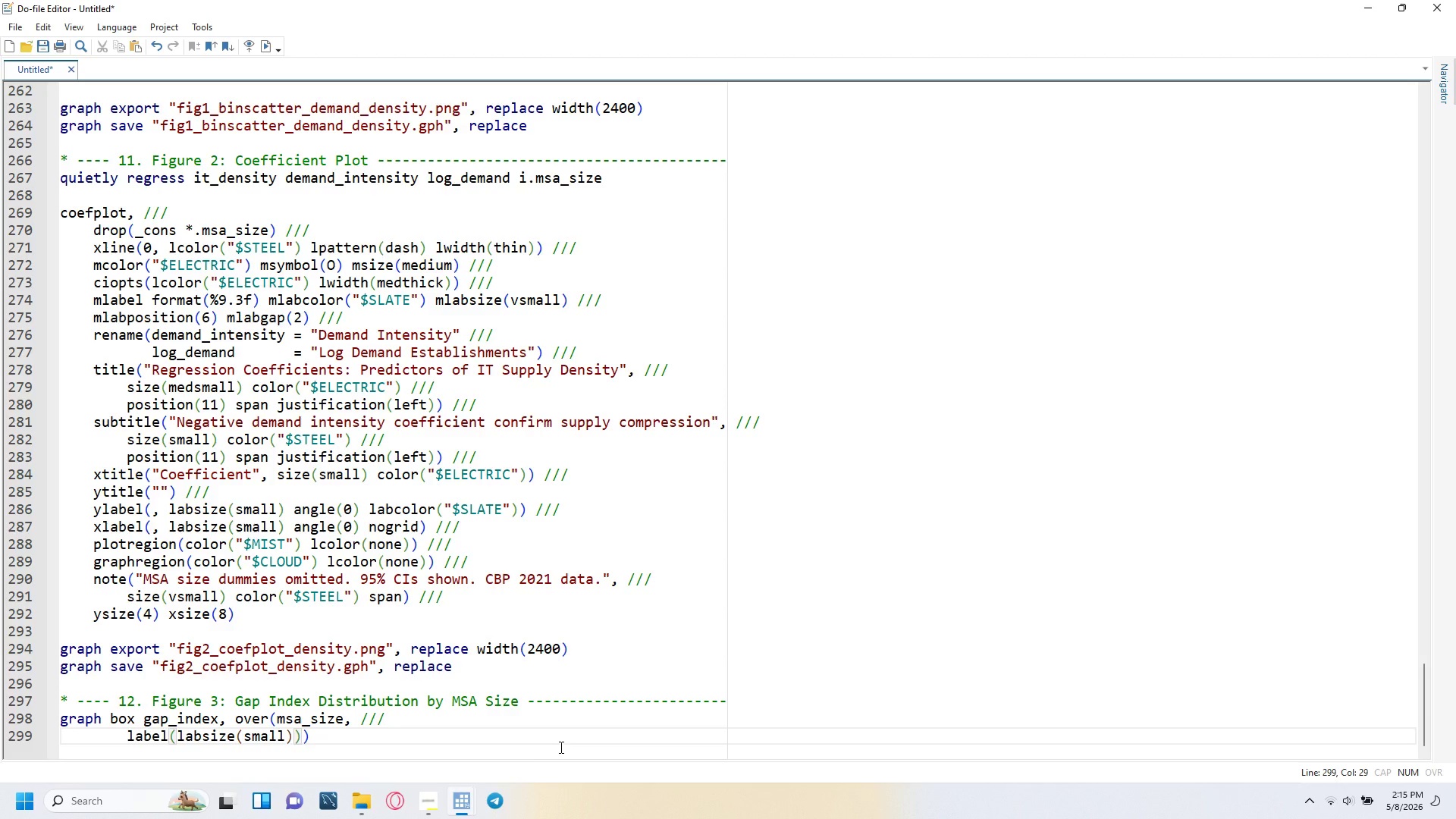 
type( labcolor("$SLATE)
 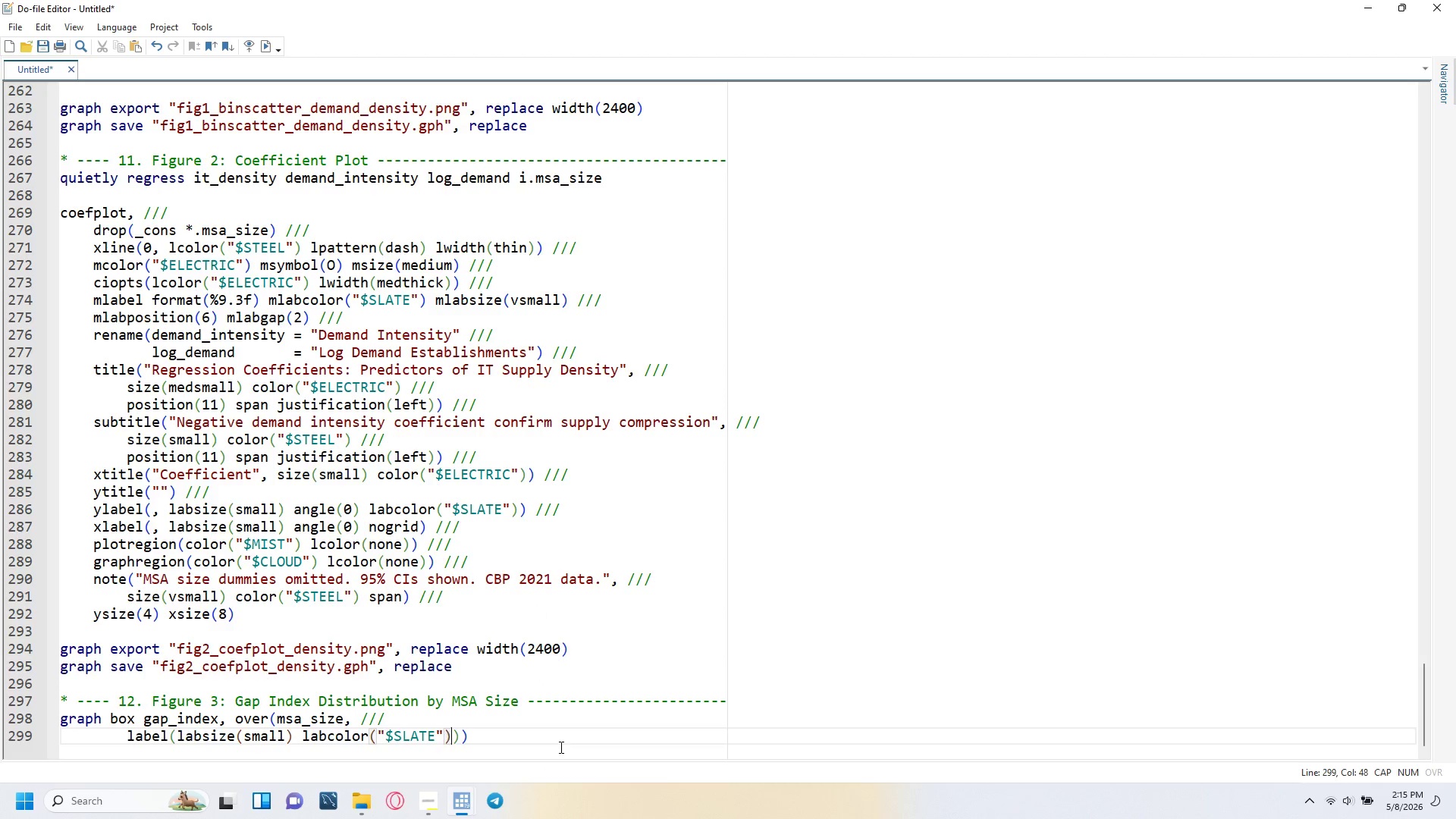 
 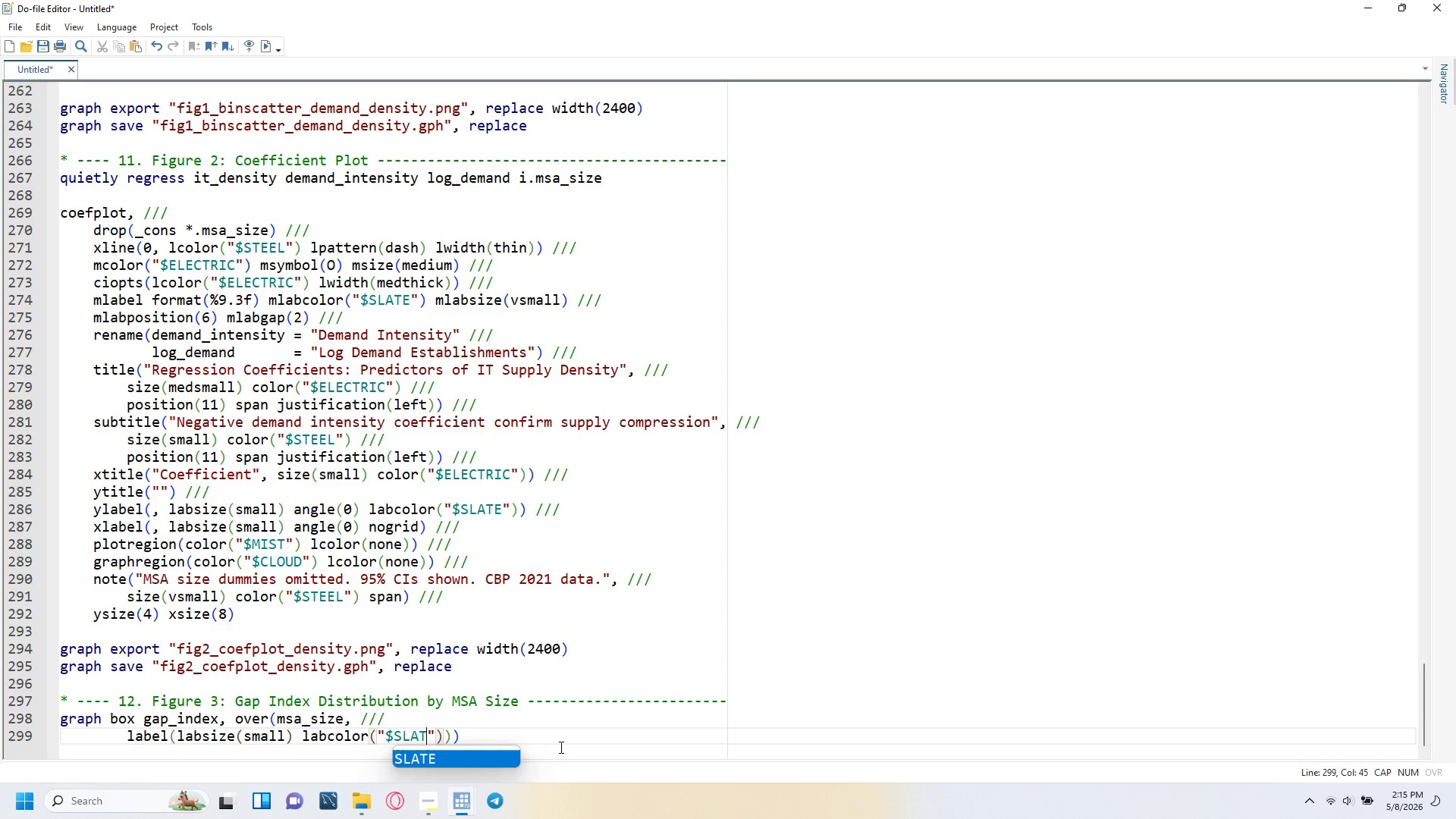 
key(ArrowRight)
 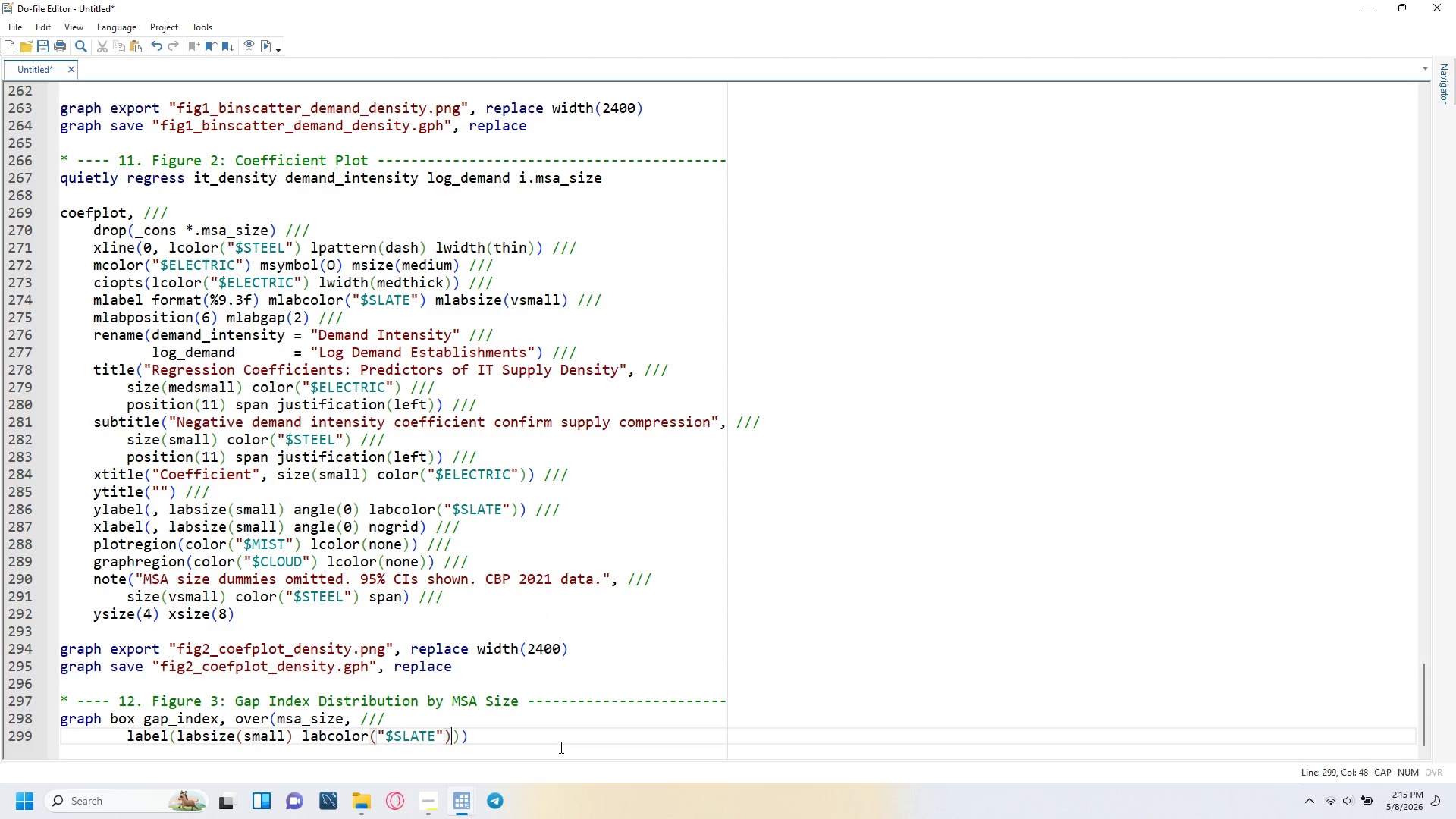 
key(ArrowRight)
 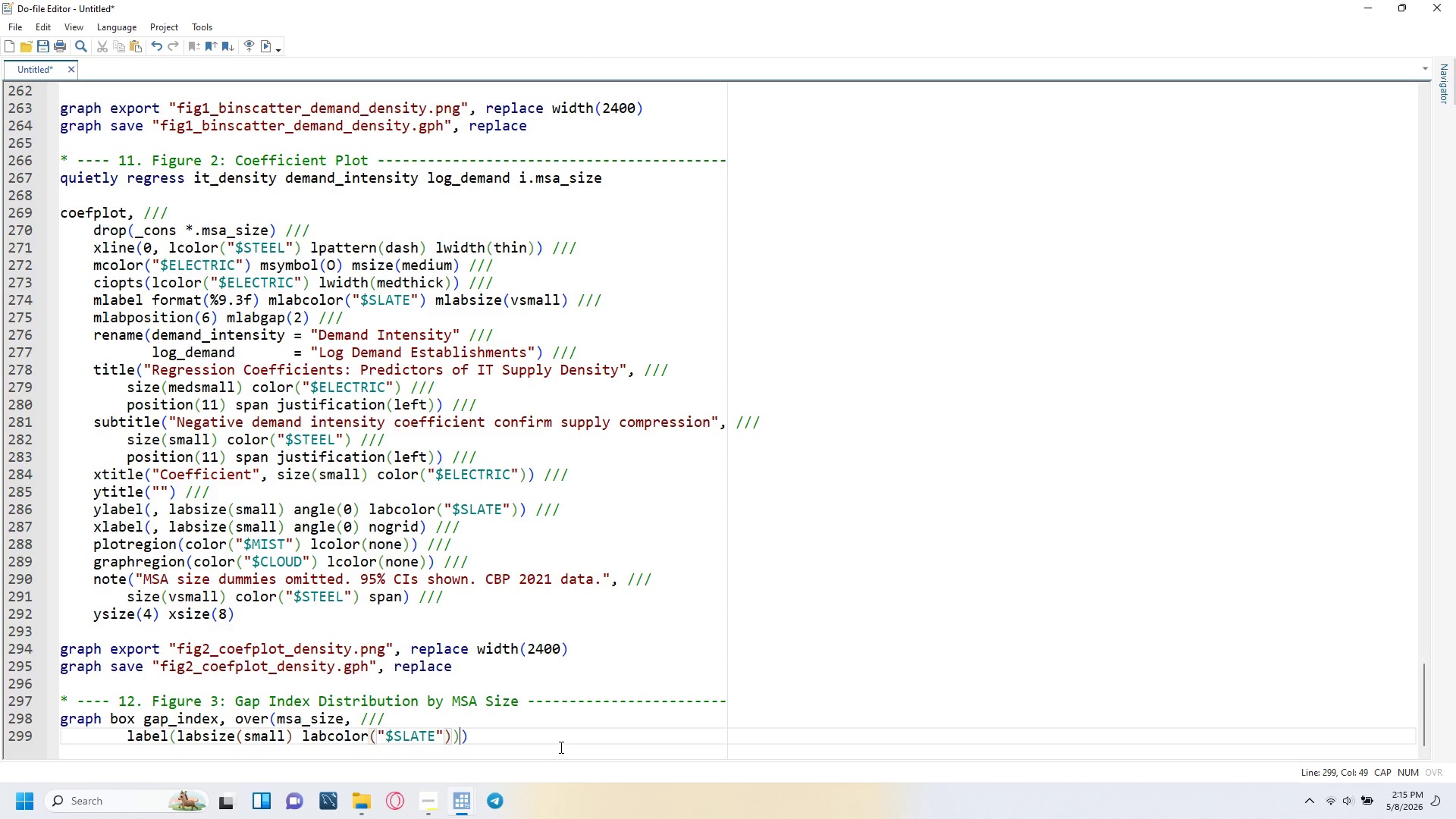 
key(ArrowRight)
 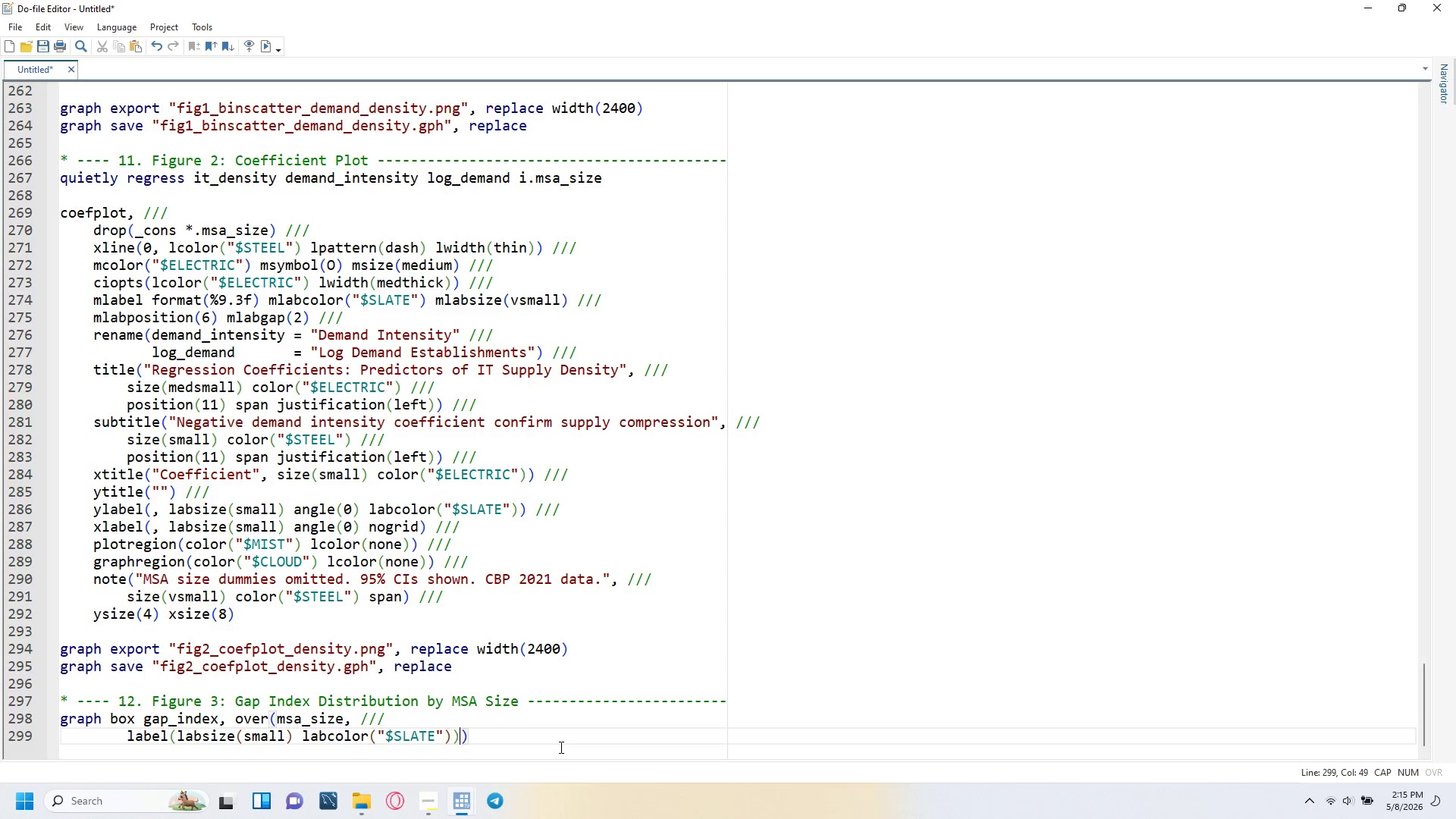 
key(ArrowRight)
 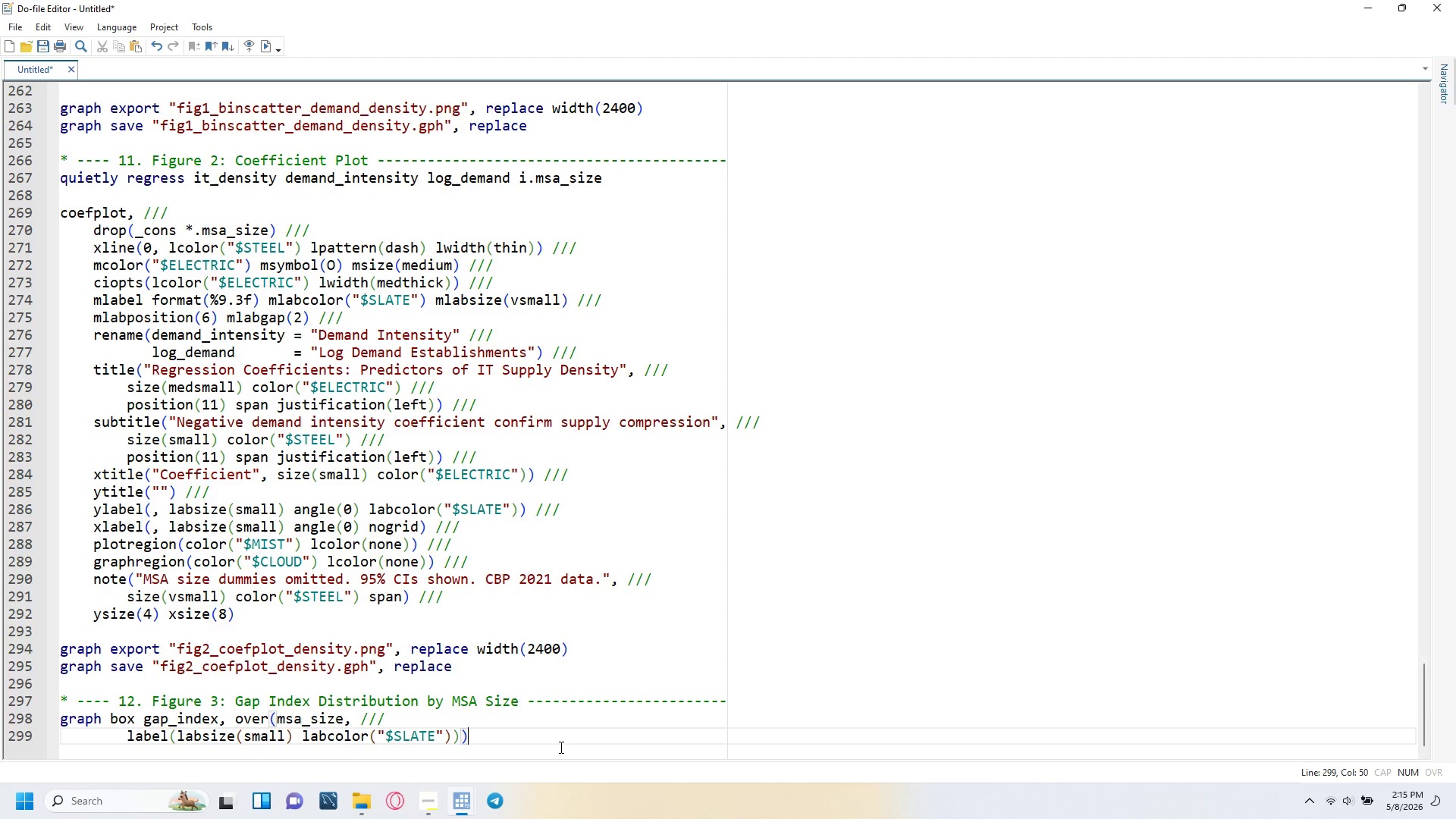 
key(CapsLock)
 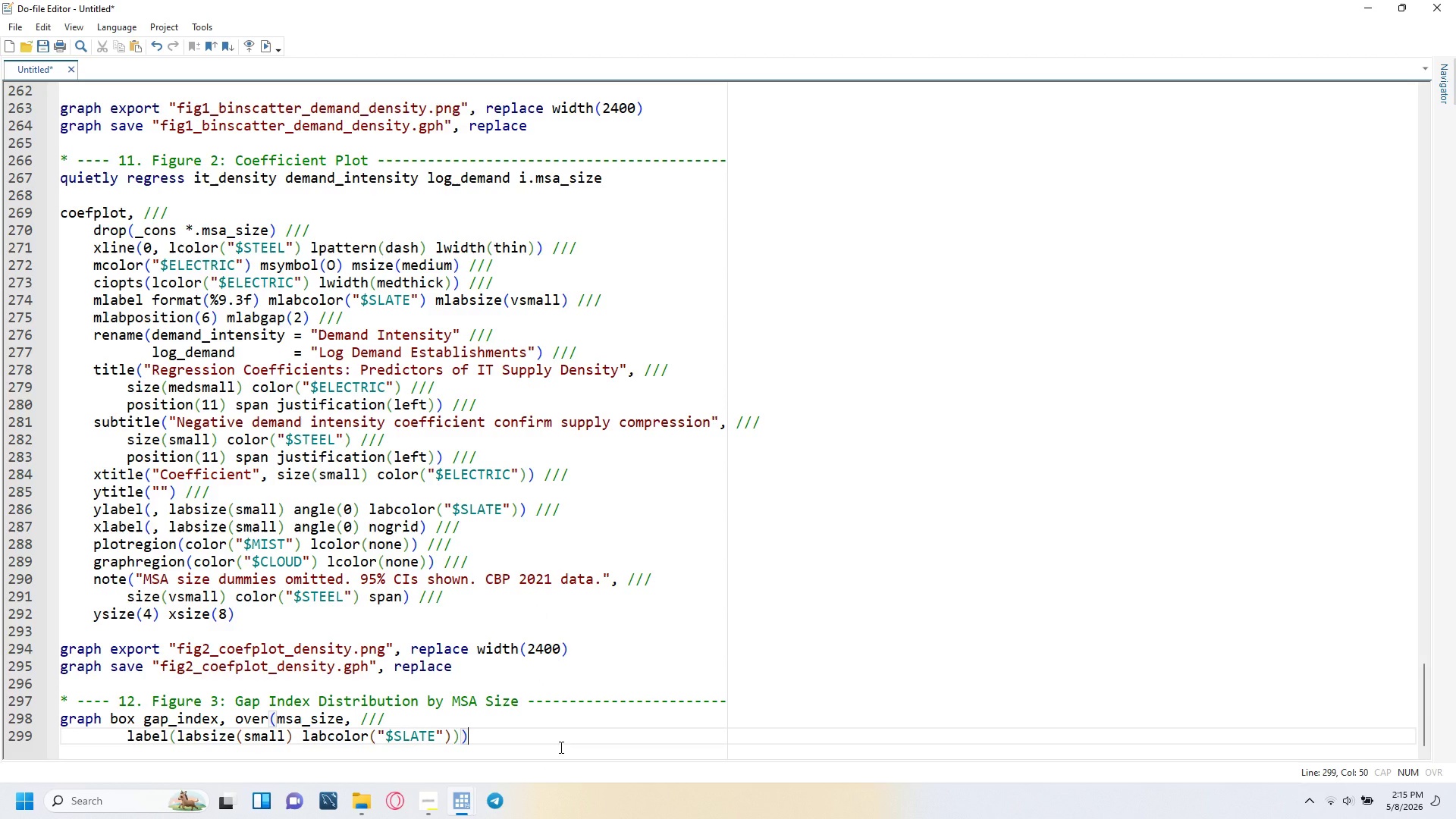 
key(Space)
 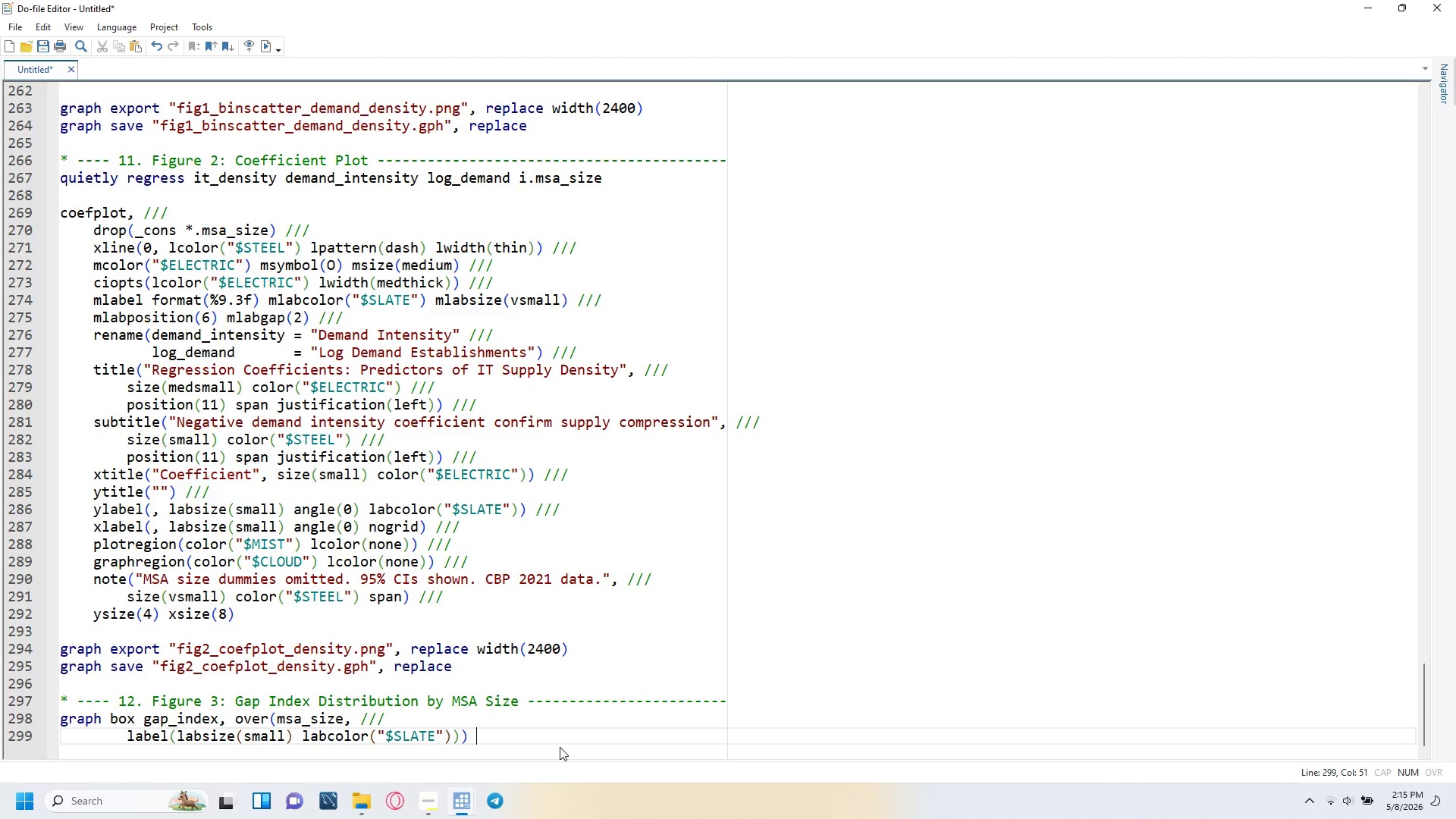 
key(Slash)
 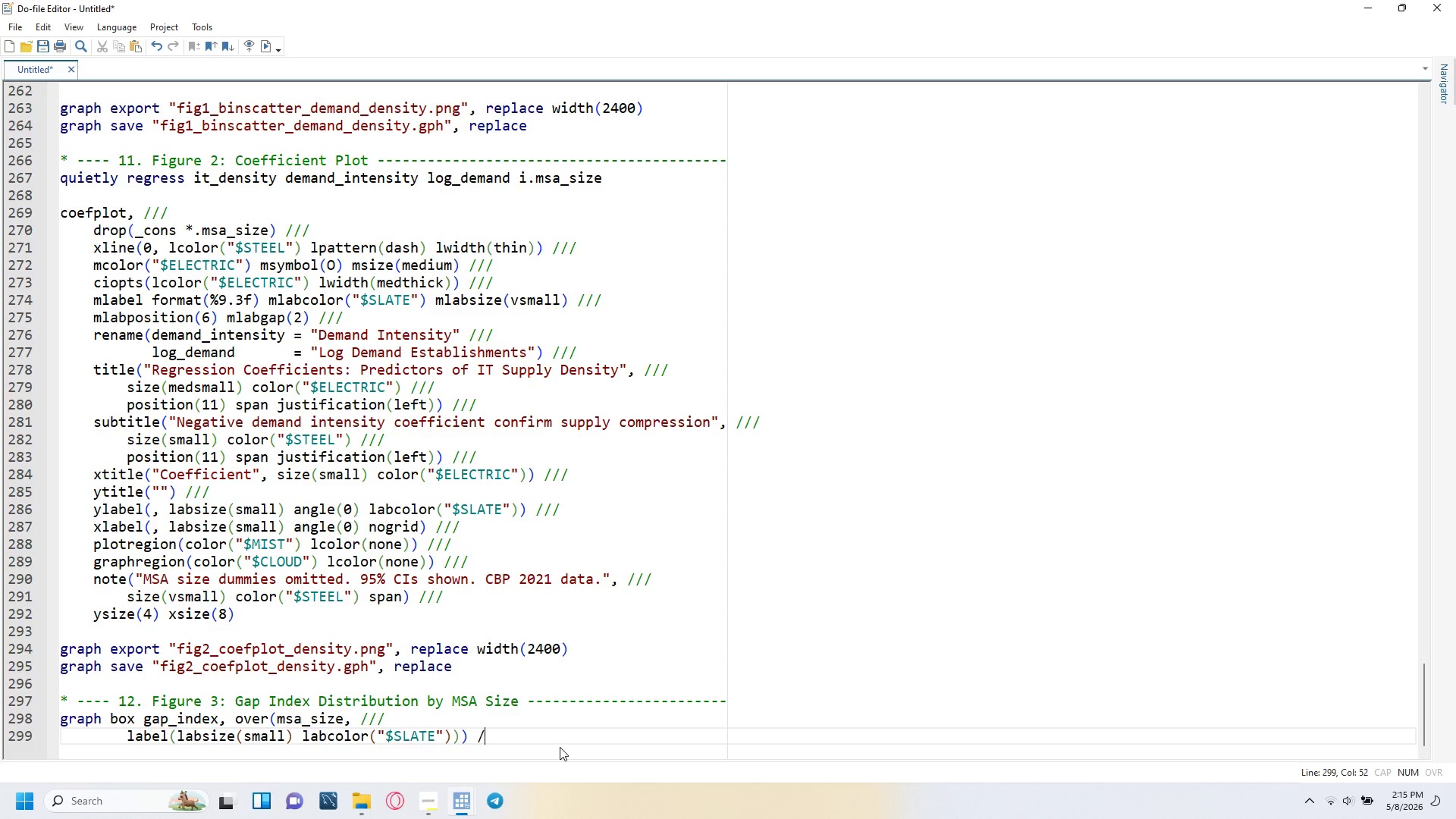 
key(Slash)
 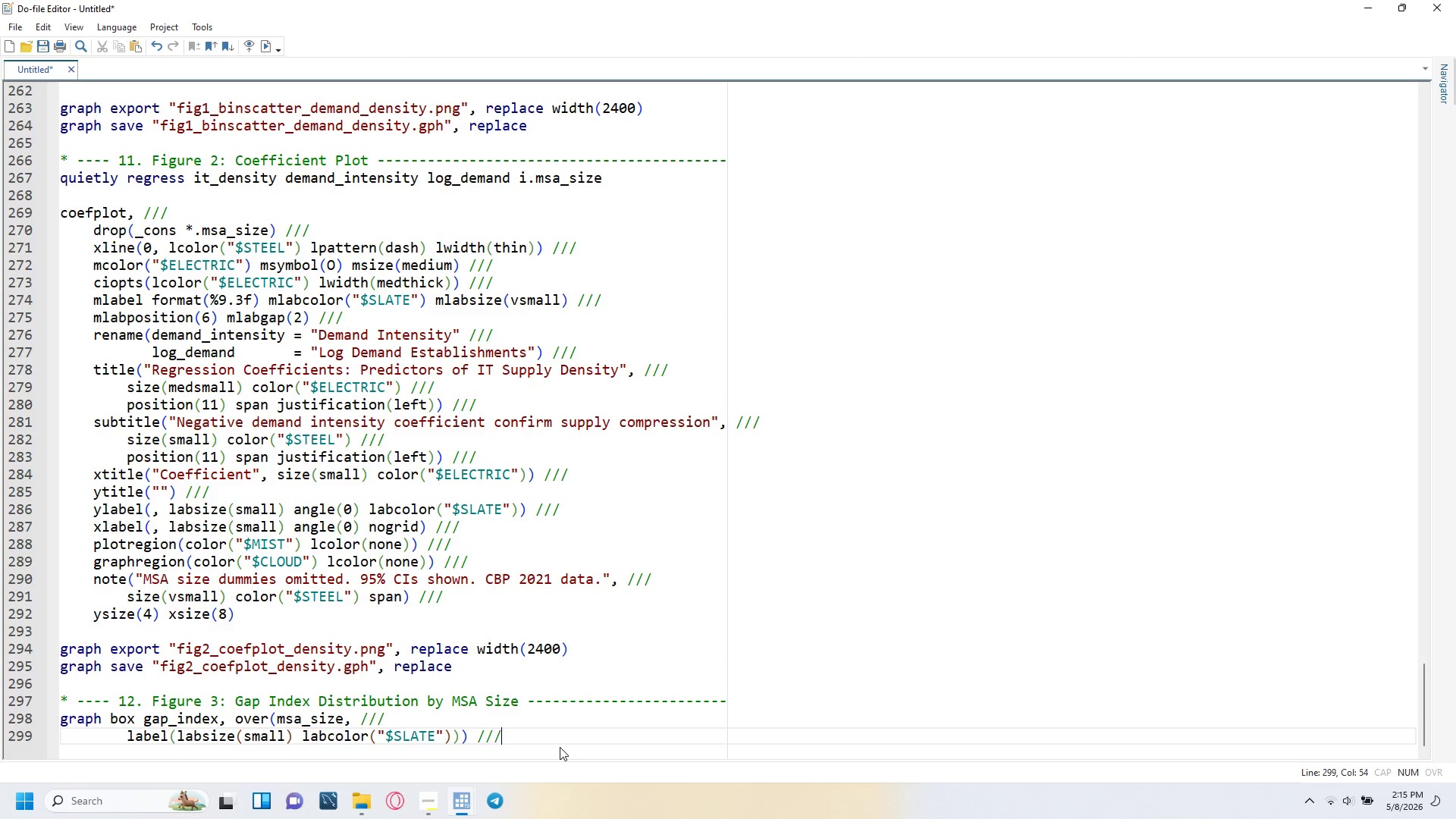 
key(Slash)
 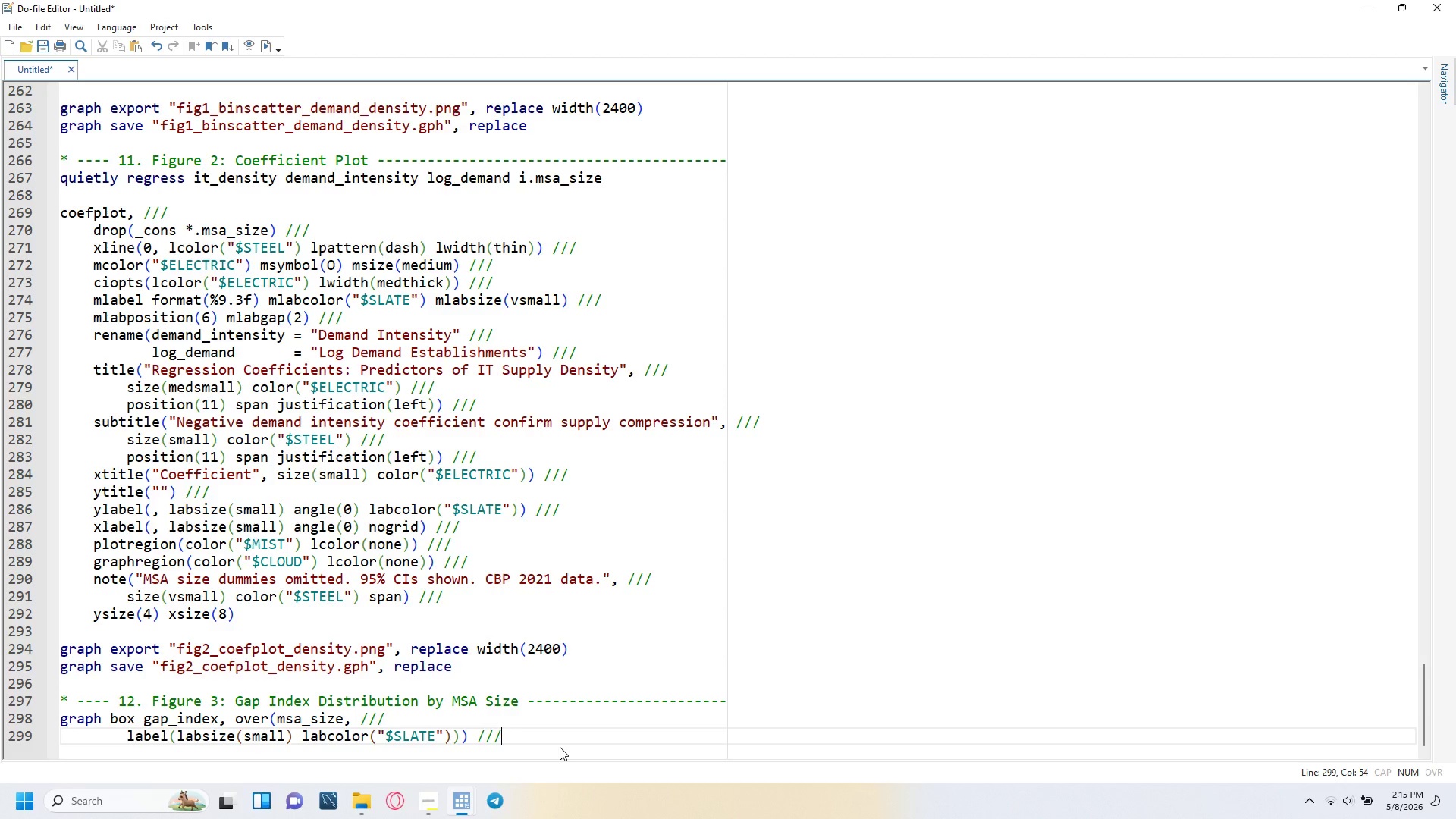 
wait(8.25)
 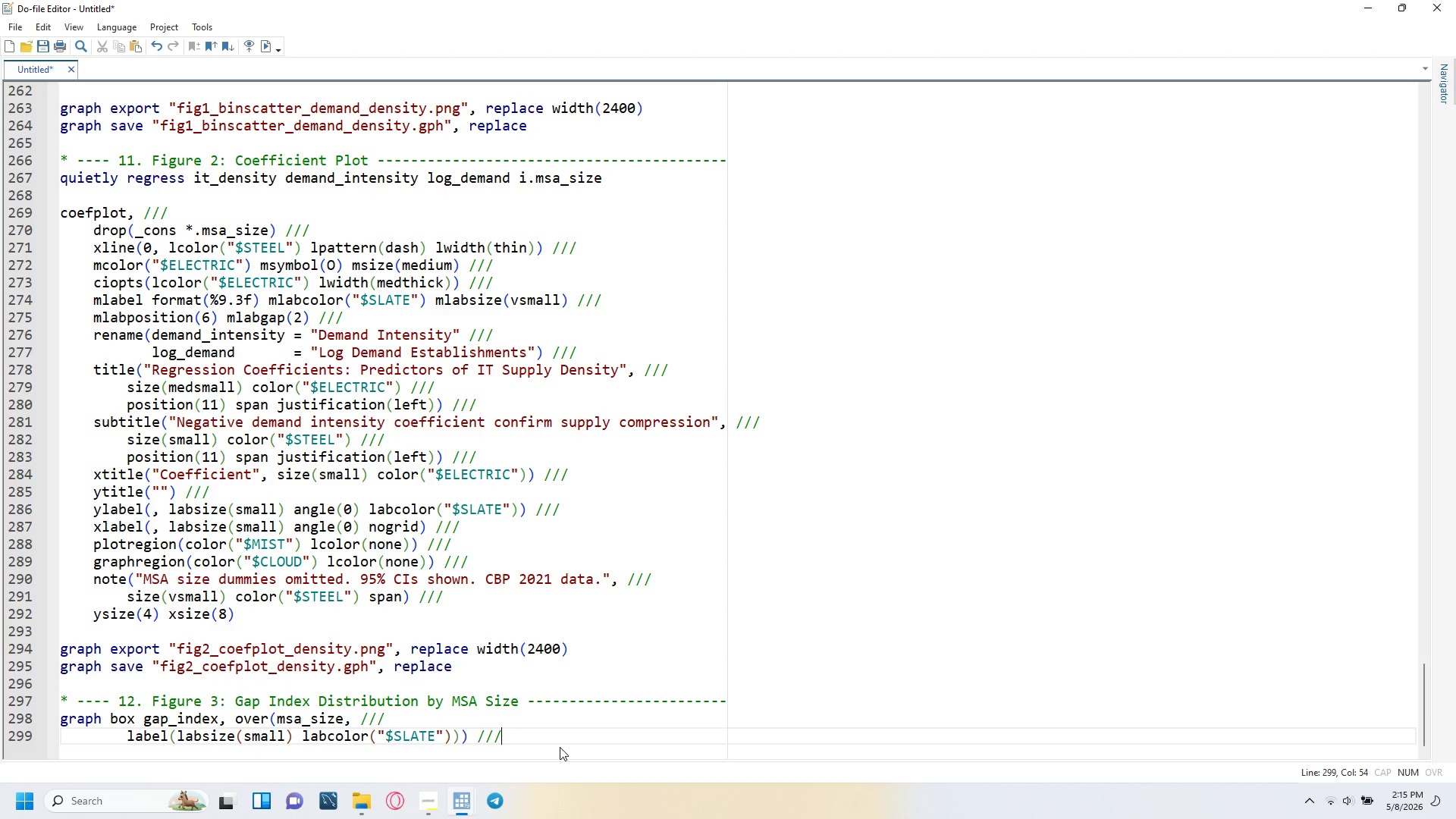 
key(Enter)
 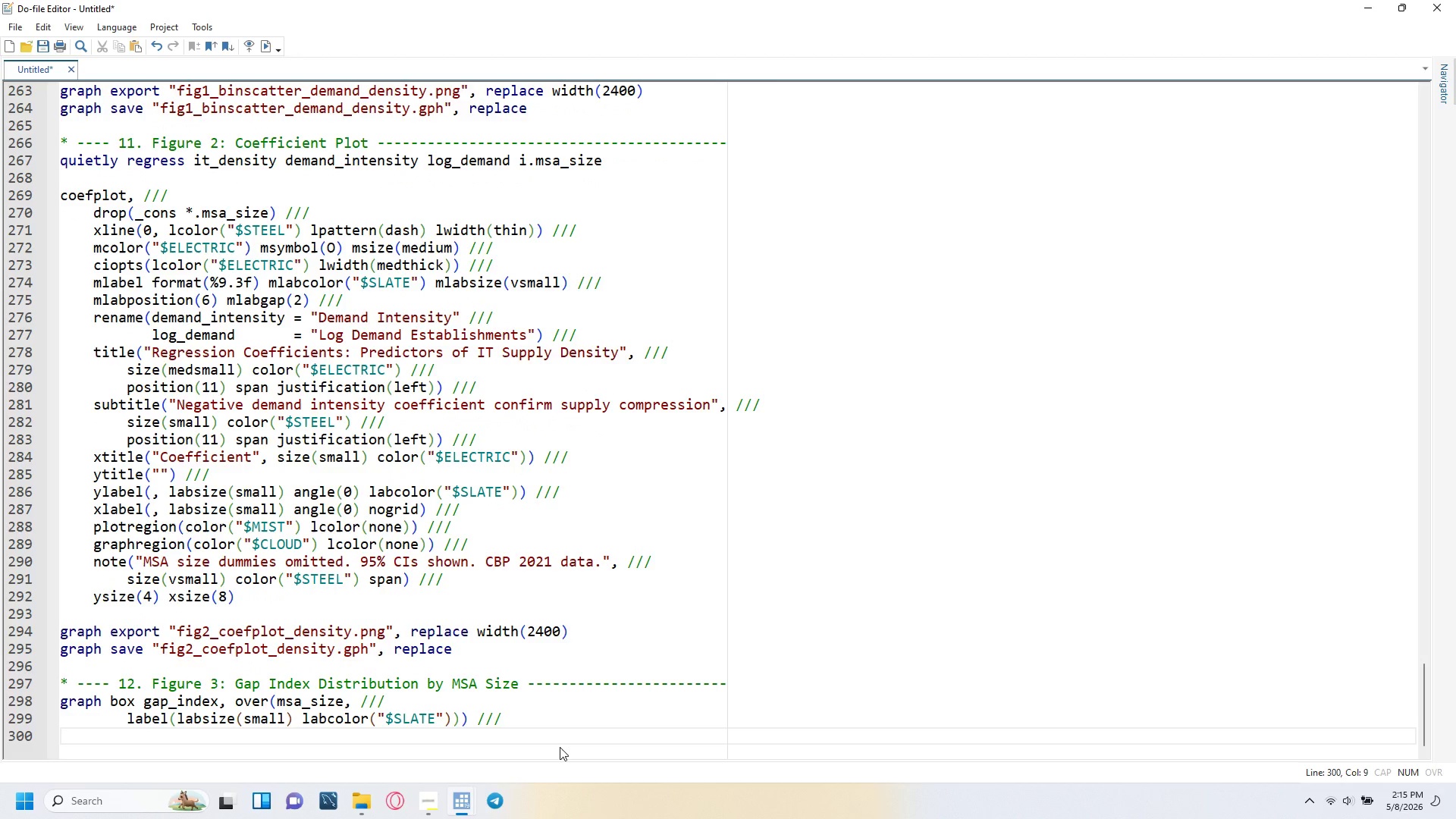 
key(Backspace)
key(Backspace)
key(Tab)
type(box(1, color($`)
key(Backspace)
key(Backspace)
type("$ele)
key(Backspace)
key(Backspace)
key(Backspace)
type(ELECTRIC%70)
 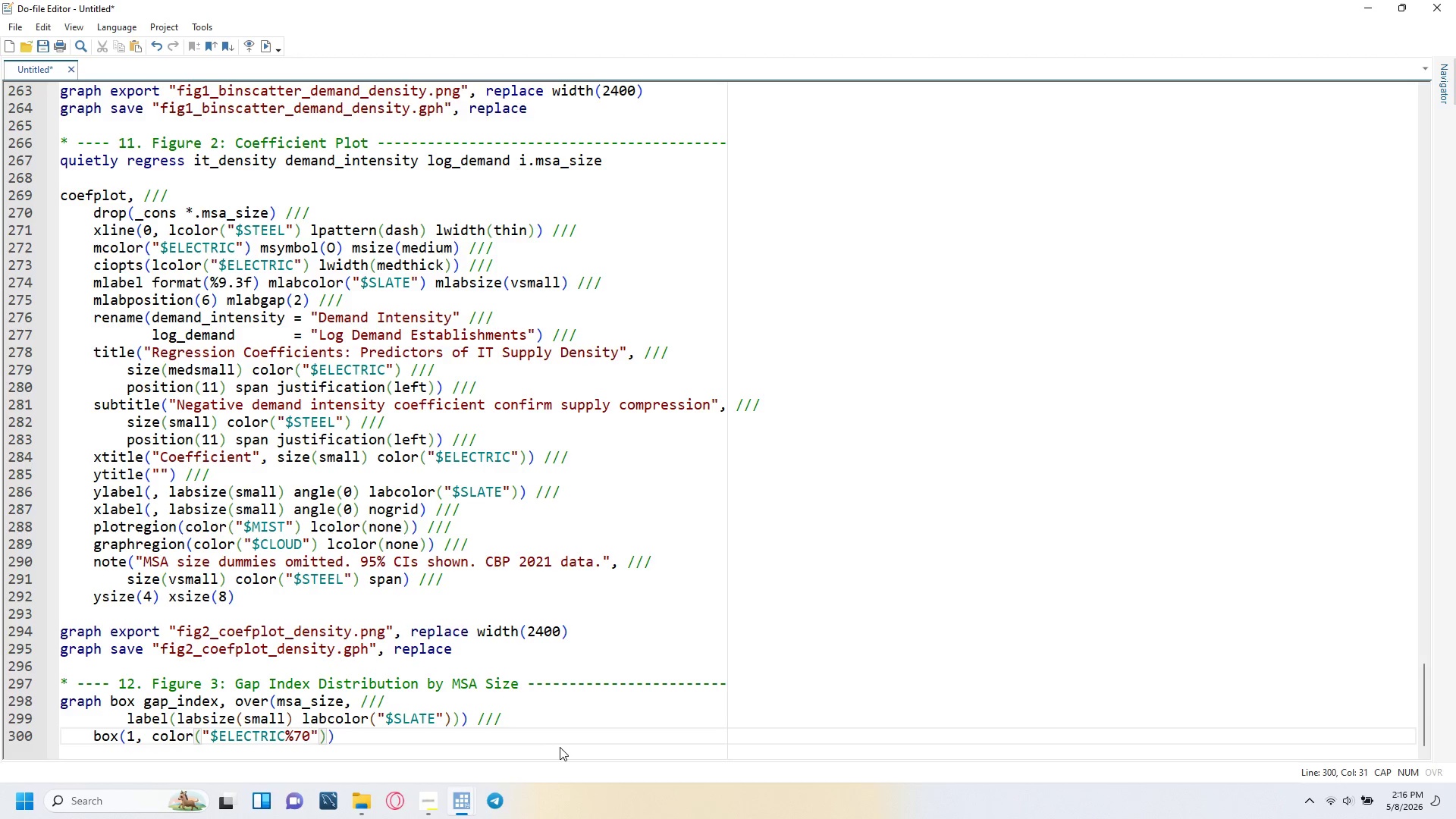 
key(ArrowRight)
 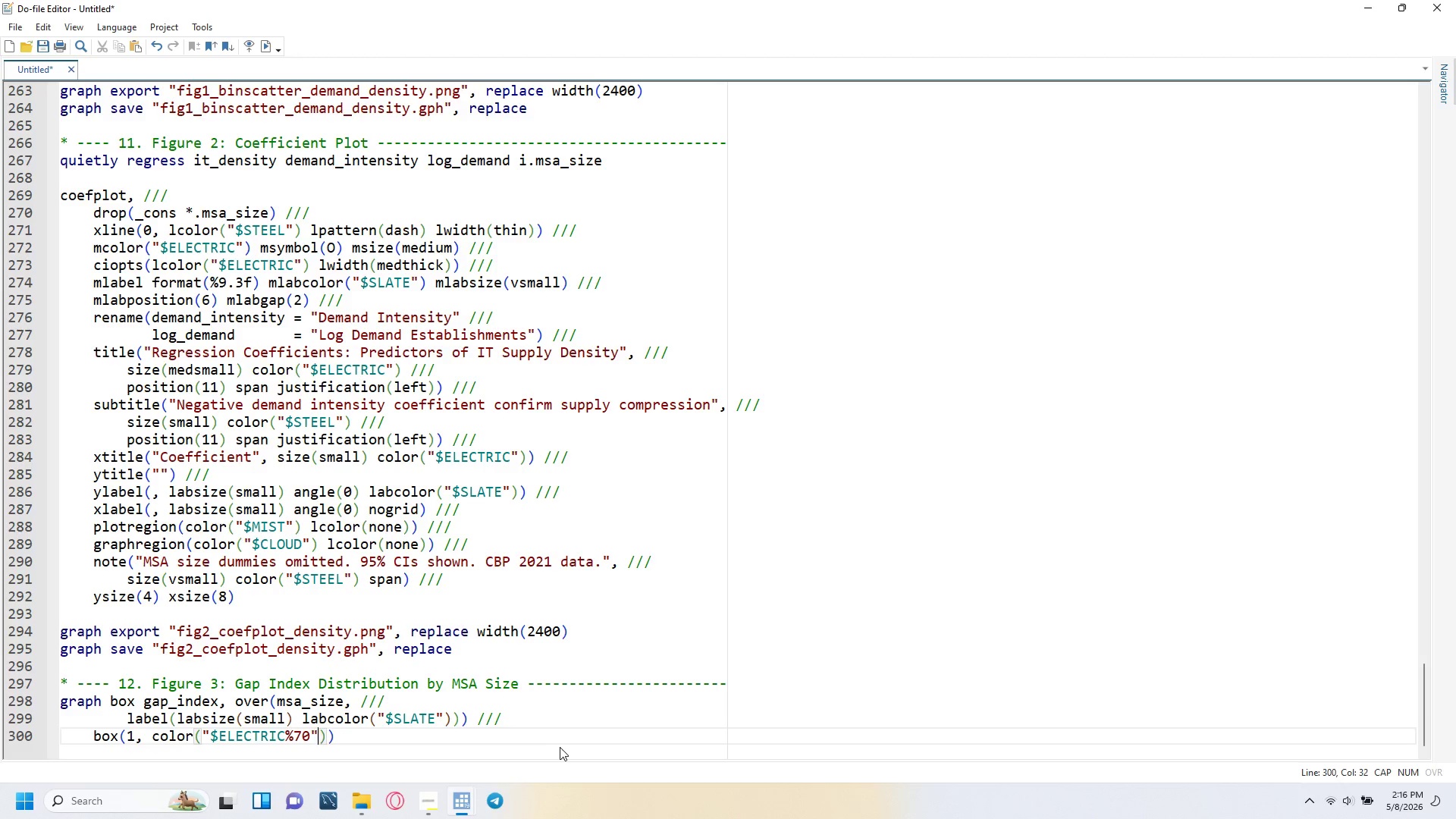 
key(ArrowRight)
 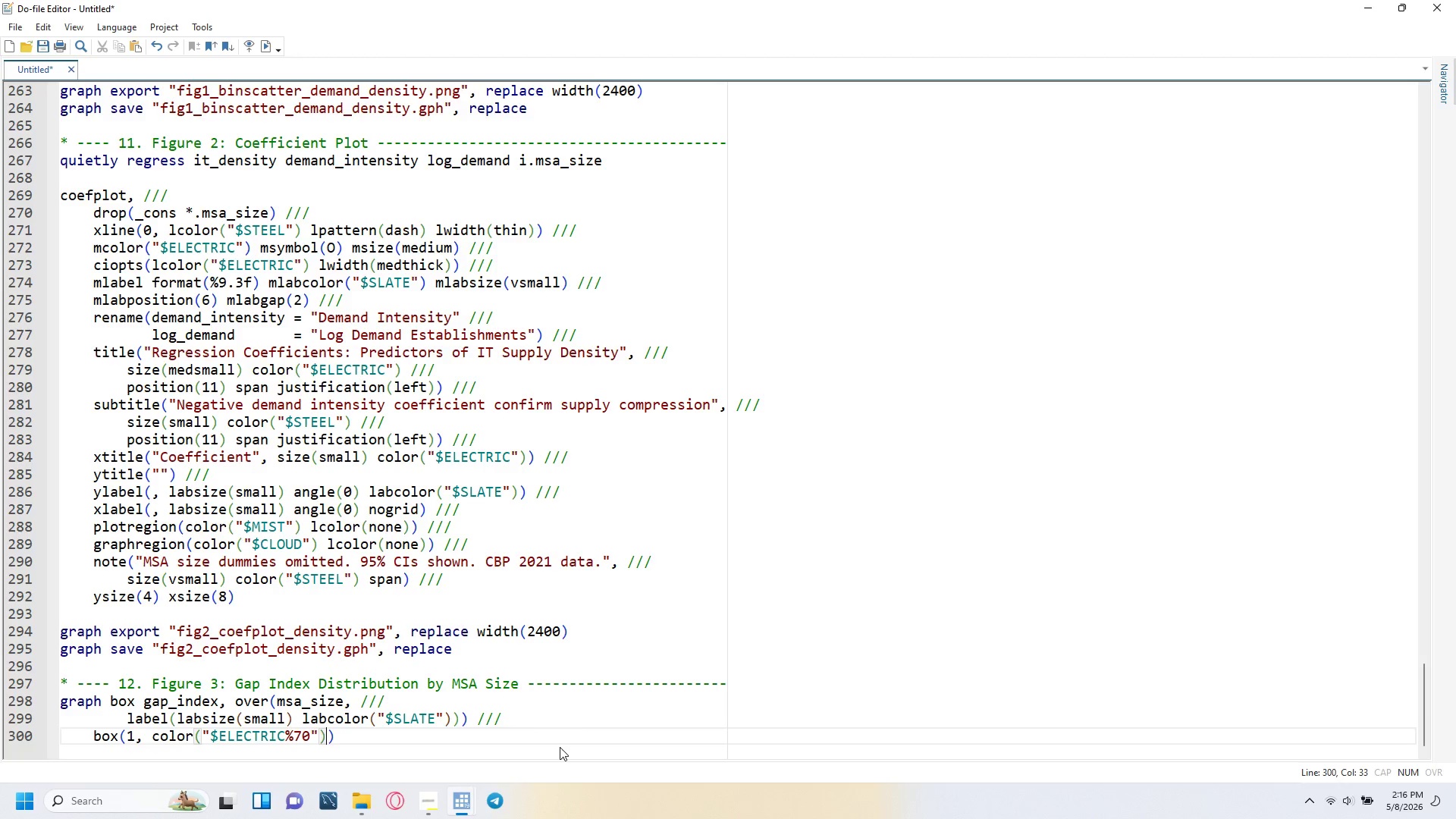 
type( lcolor("%)
key(Backspace)
type($ELECTRIC)
 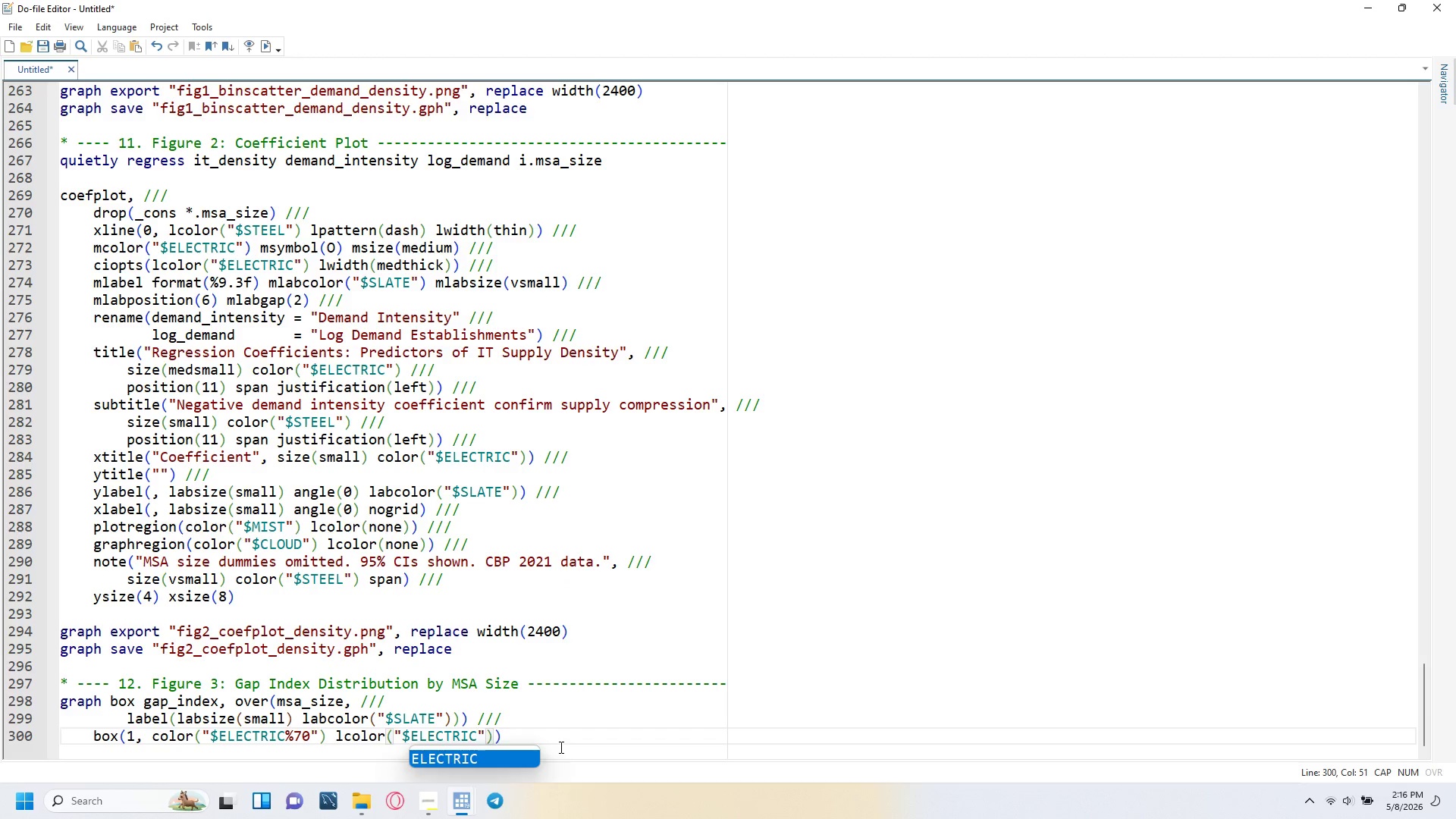 
key(ArrowRight)
 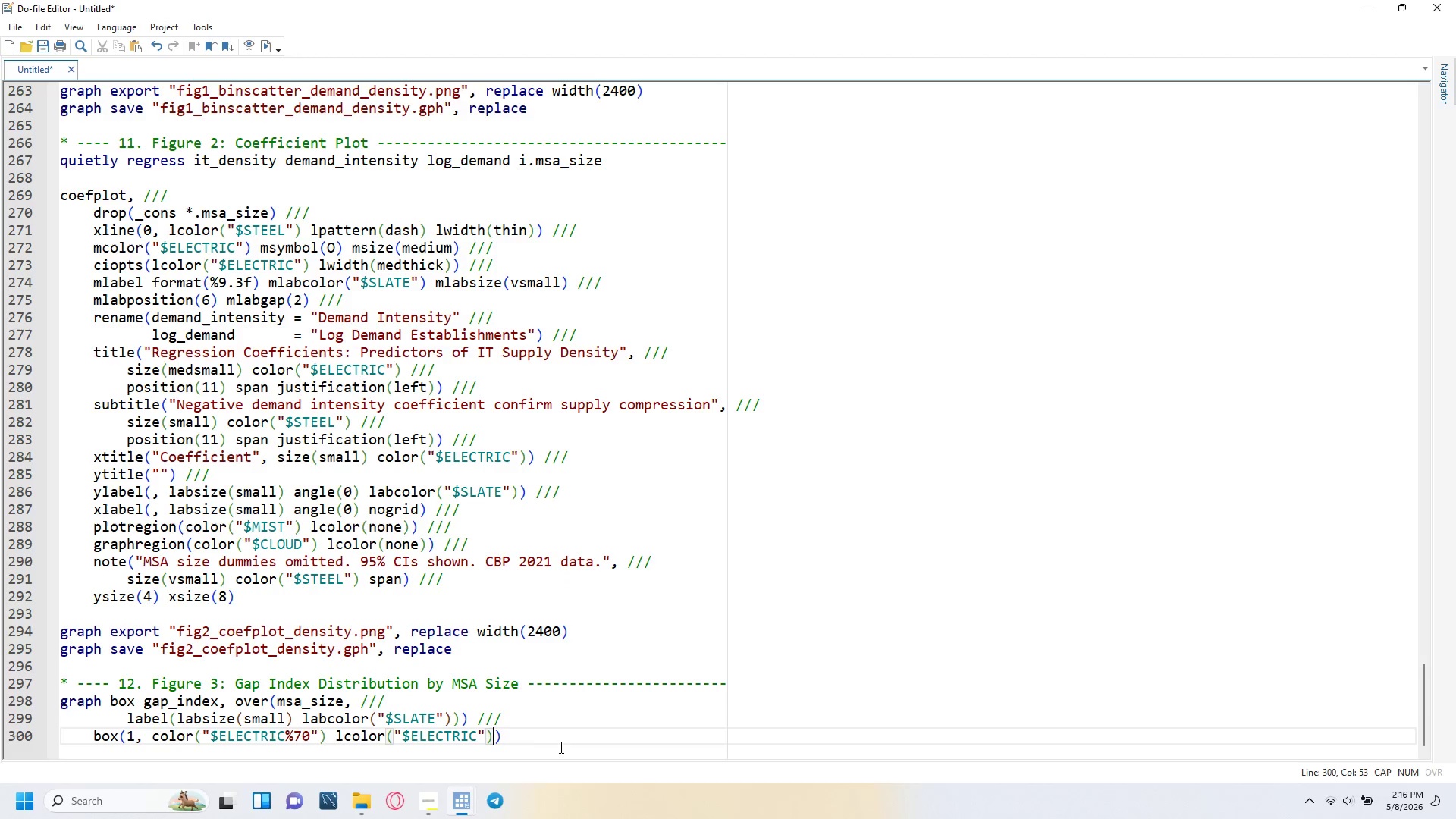 
key(ArrowRight)
 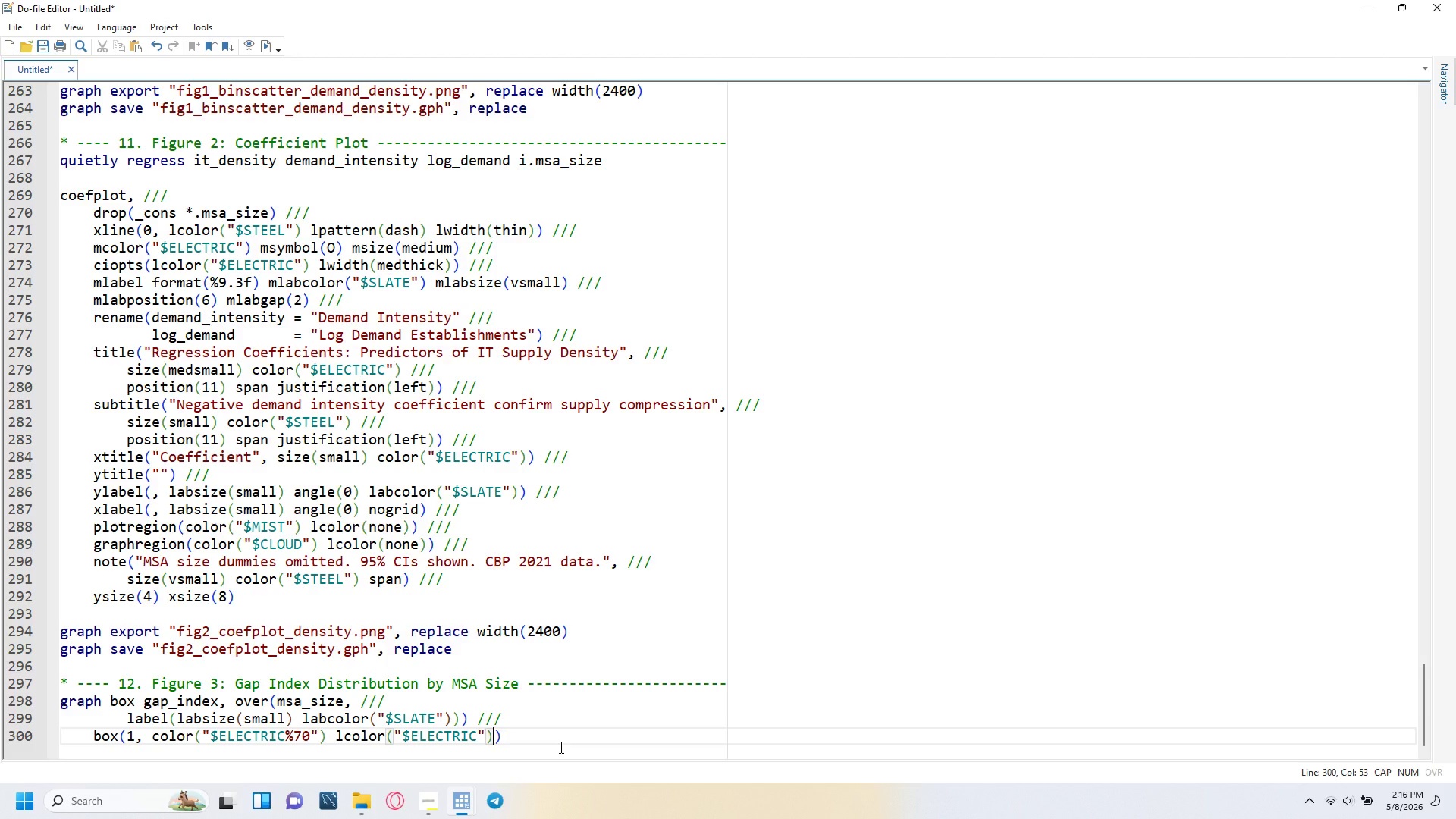 
key(ArrowRight)
 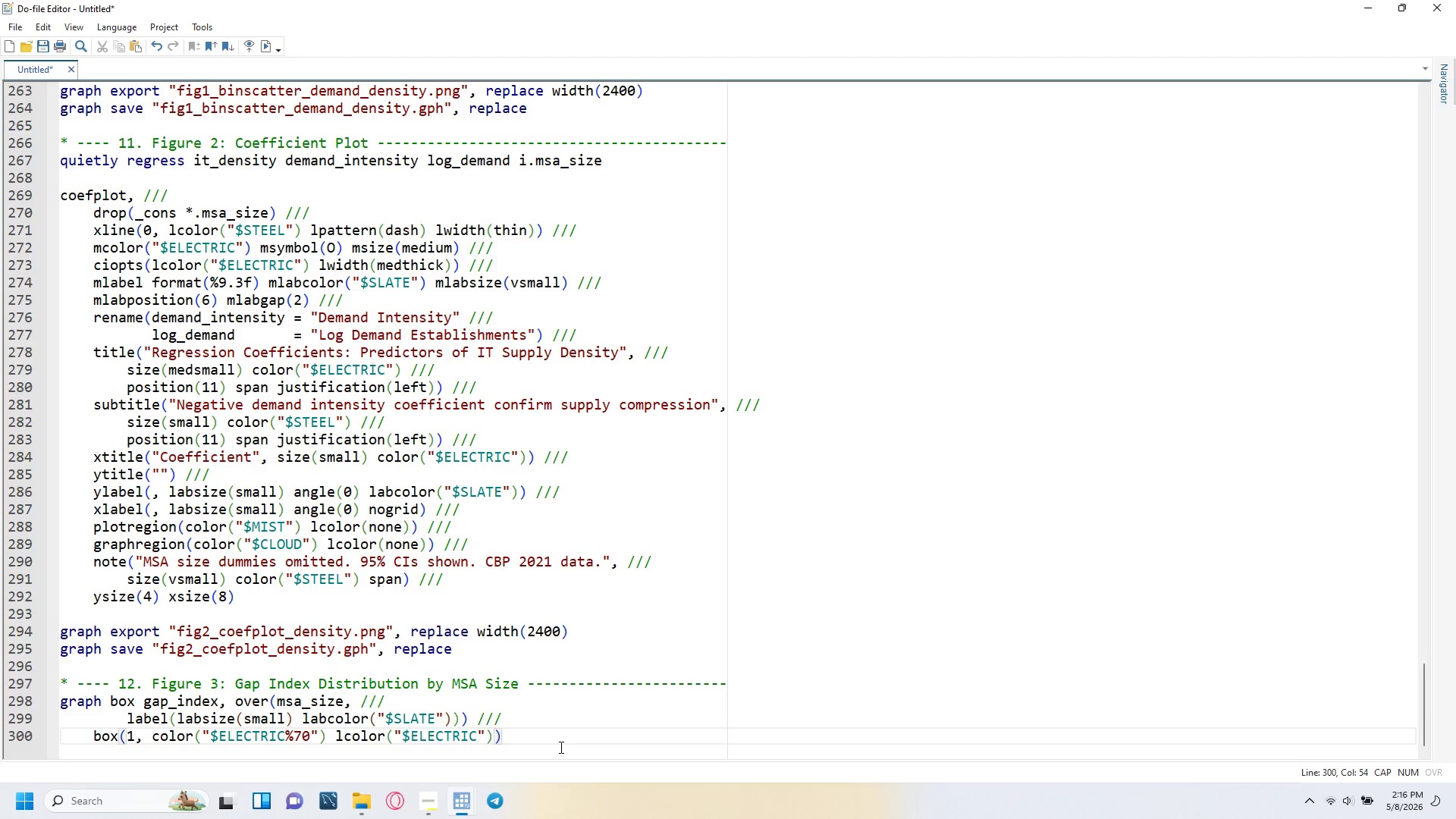 
key(Space)
 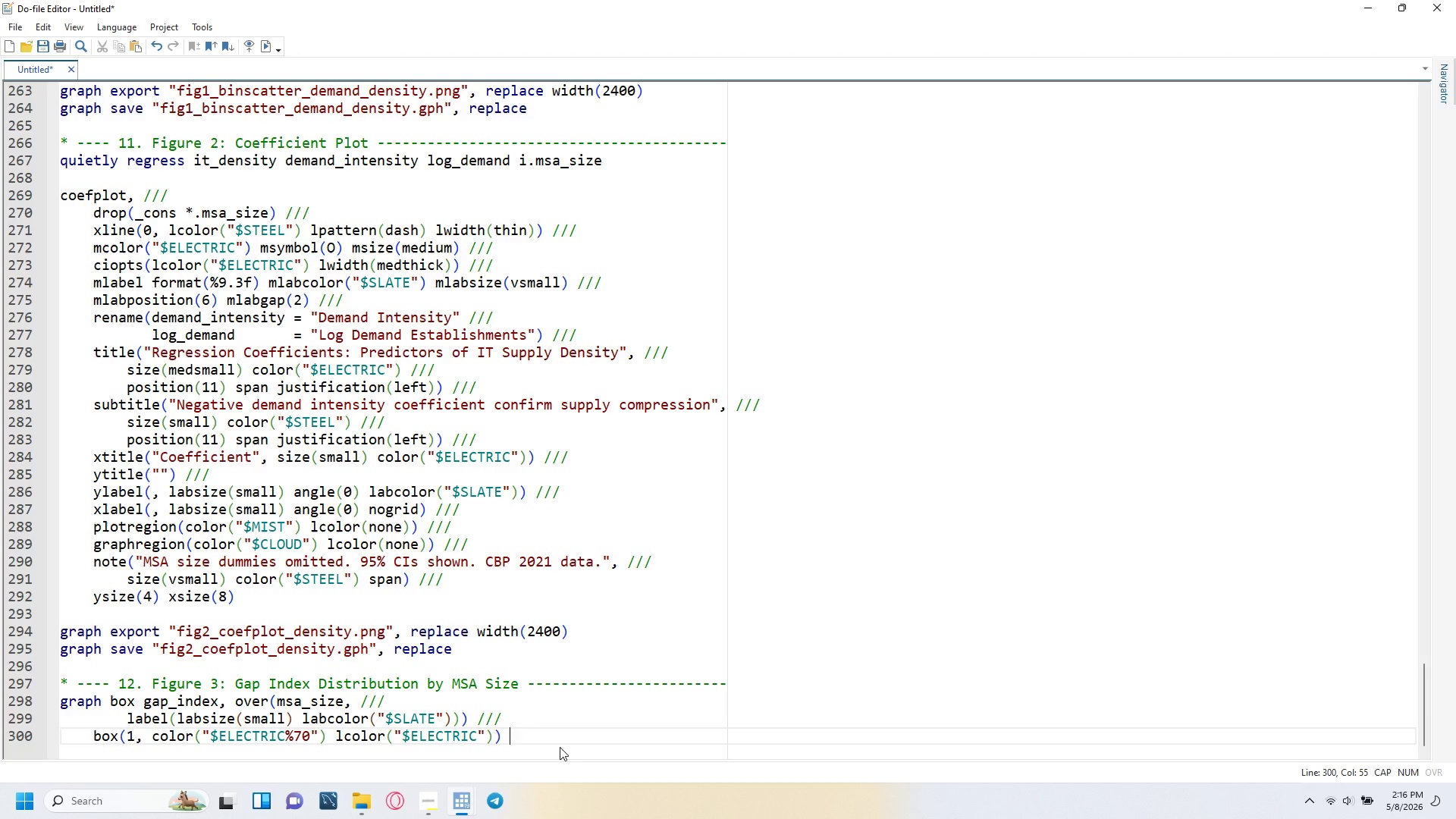 
key(Slash)
 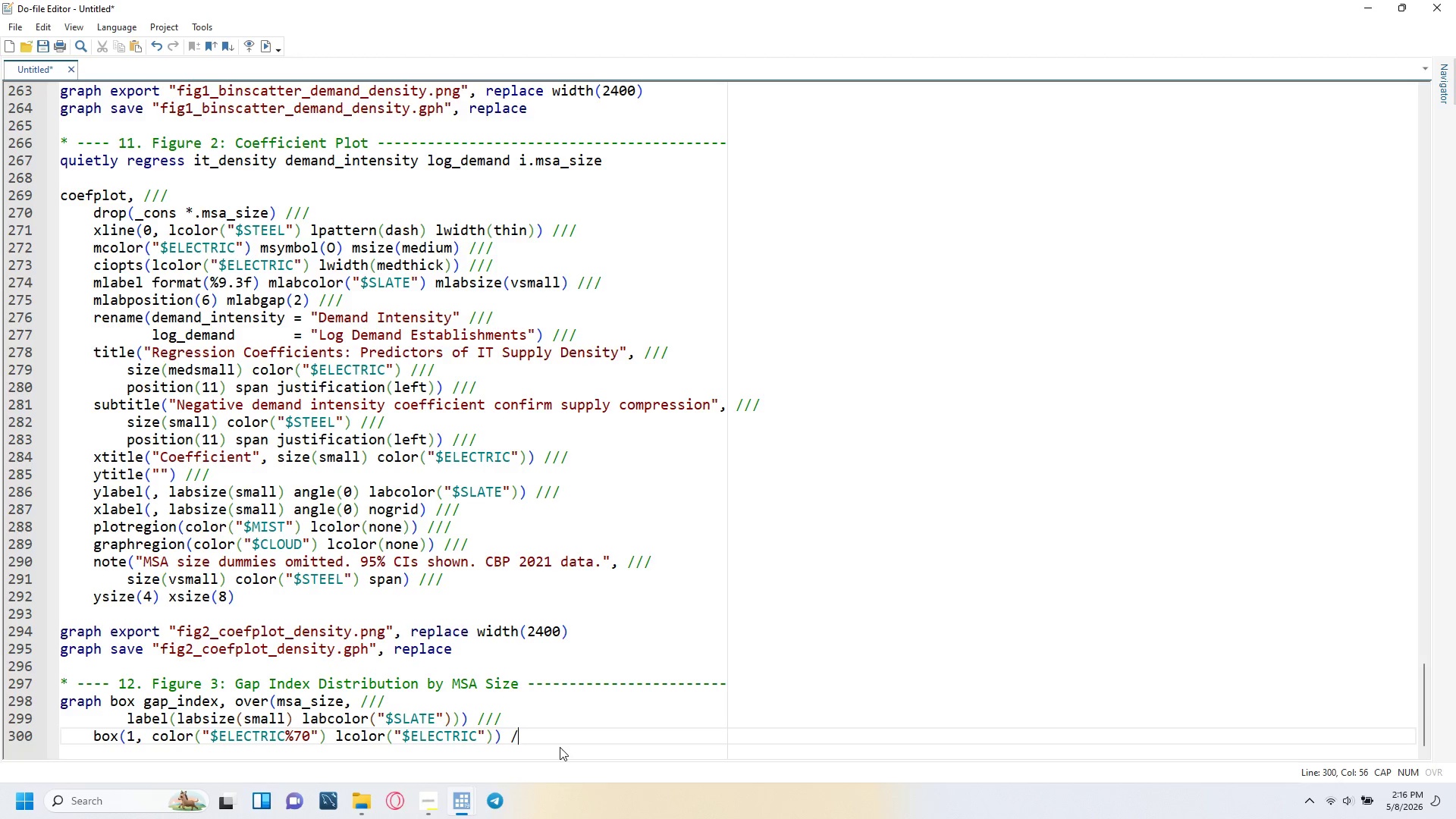 
key(Slash)
 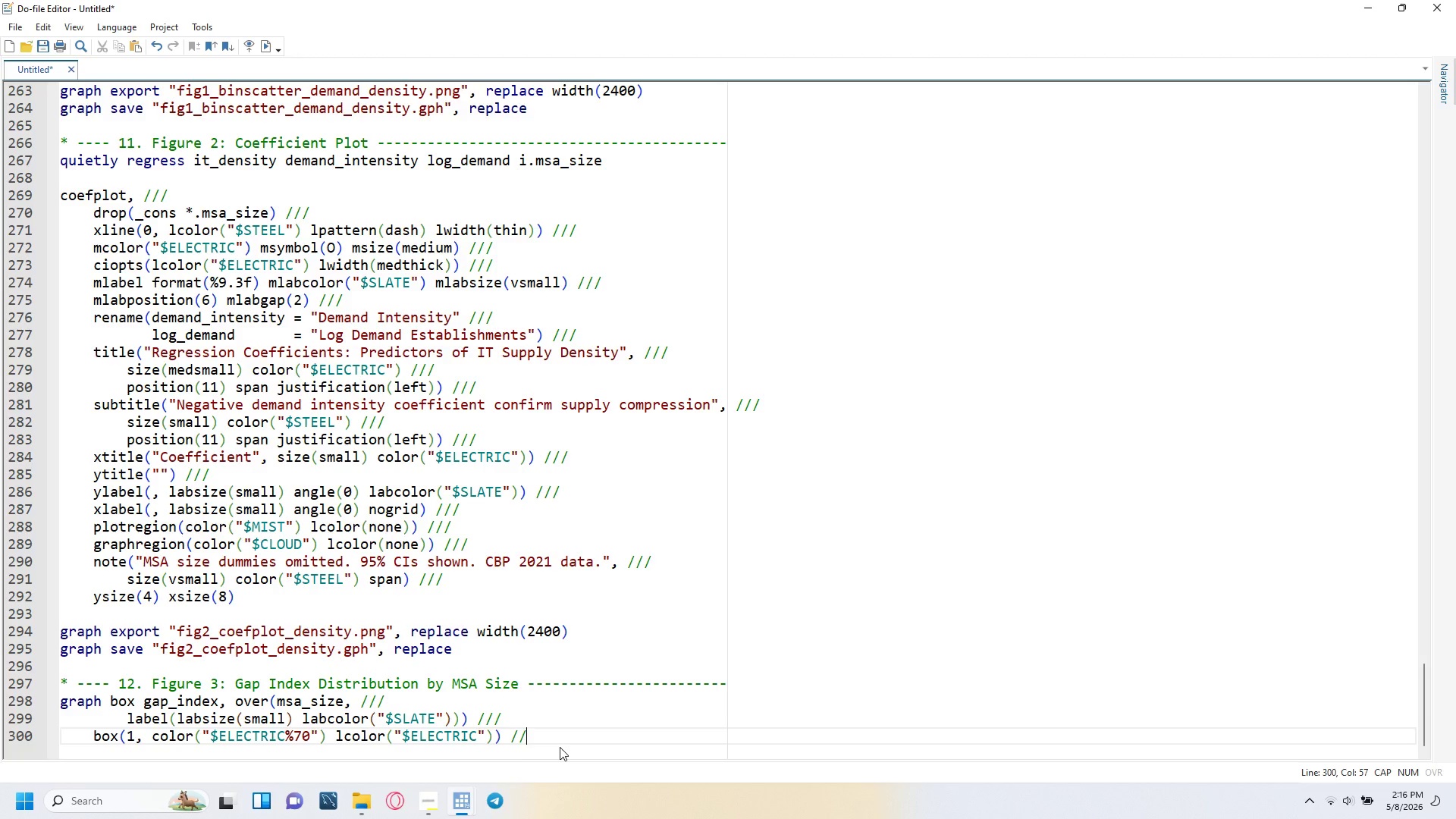 
key(Slash)
 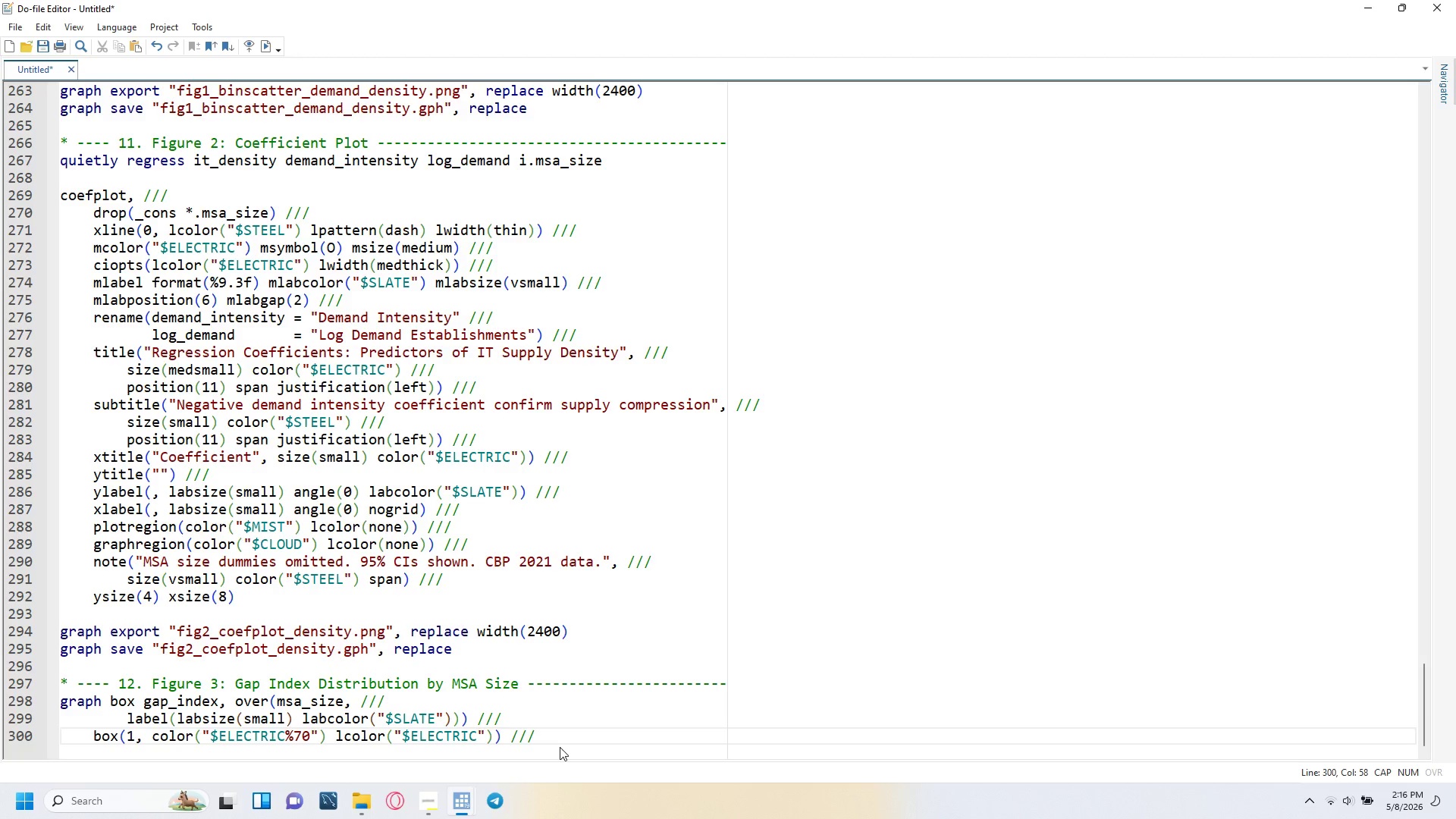 
key(Enter)
 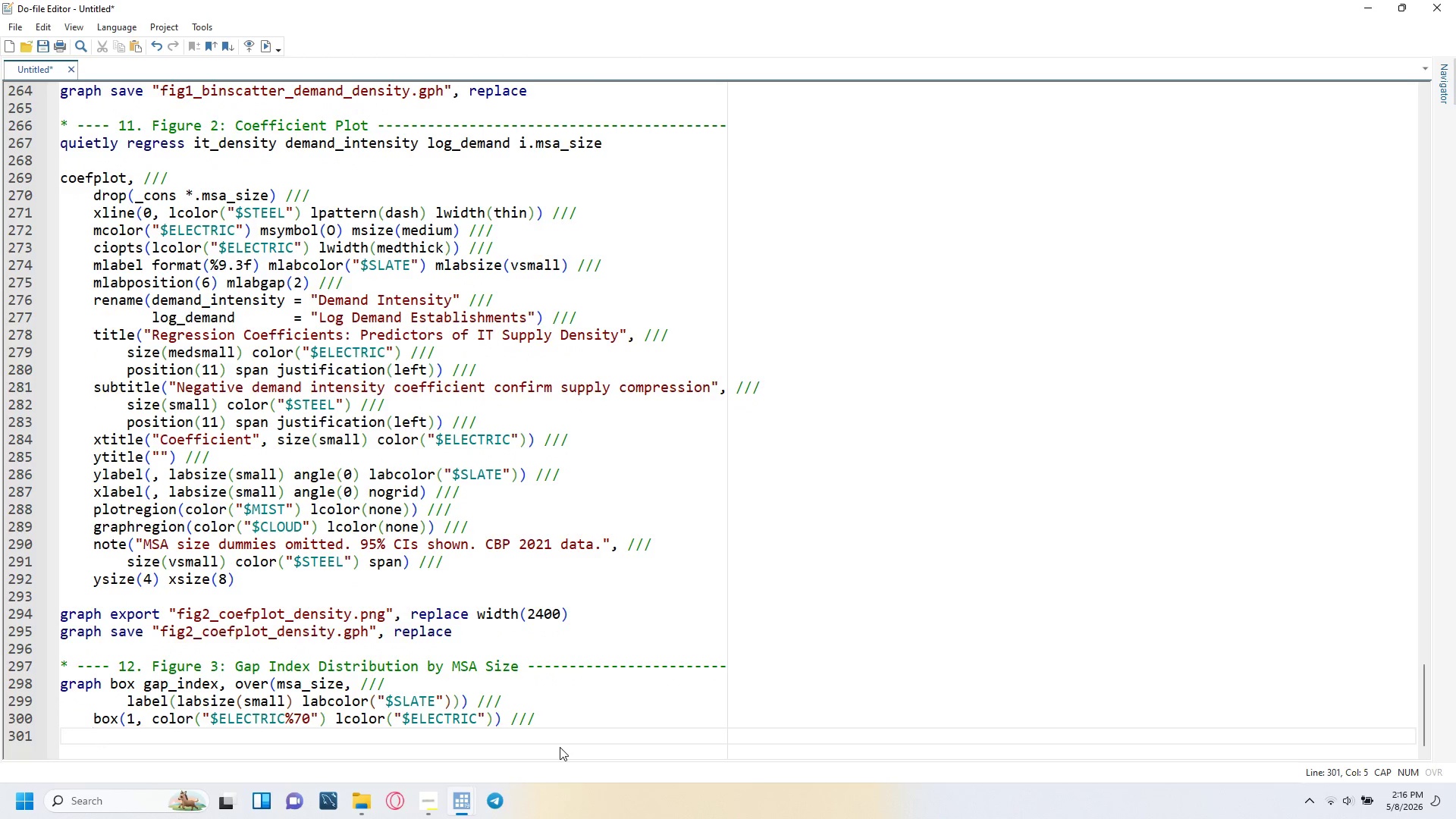 
type(BO)
key(Backspace)
key(Backspace)
type(box(2, color("$ELECTRIC%70)
 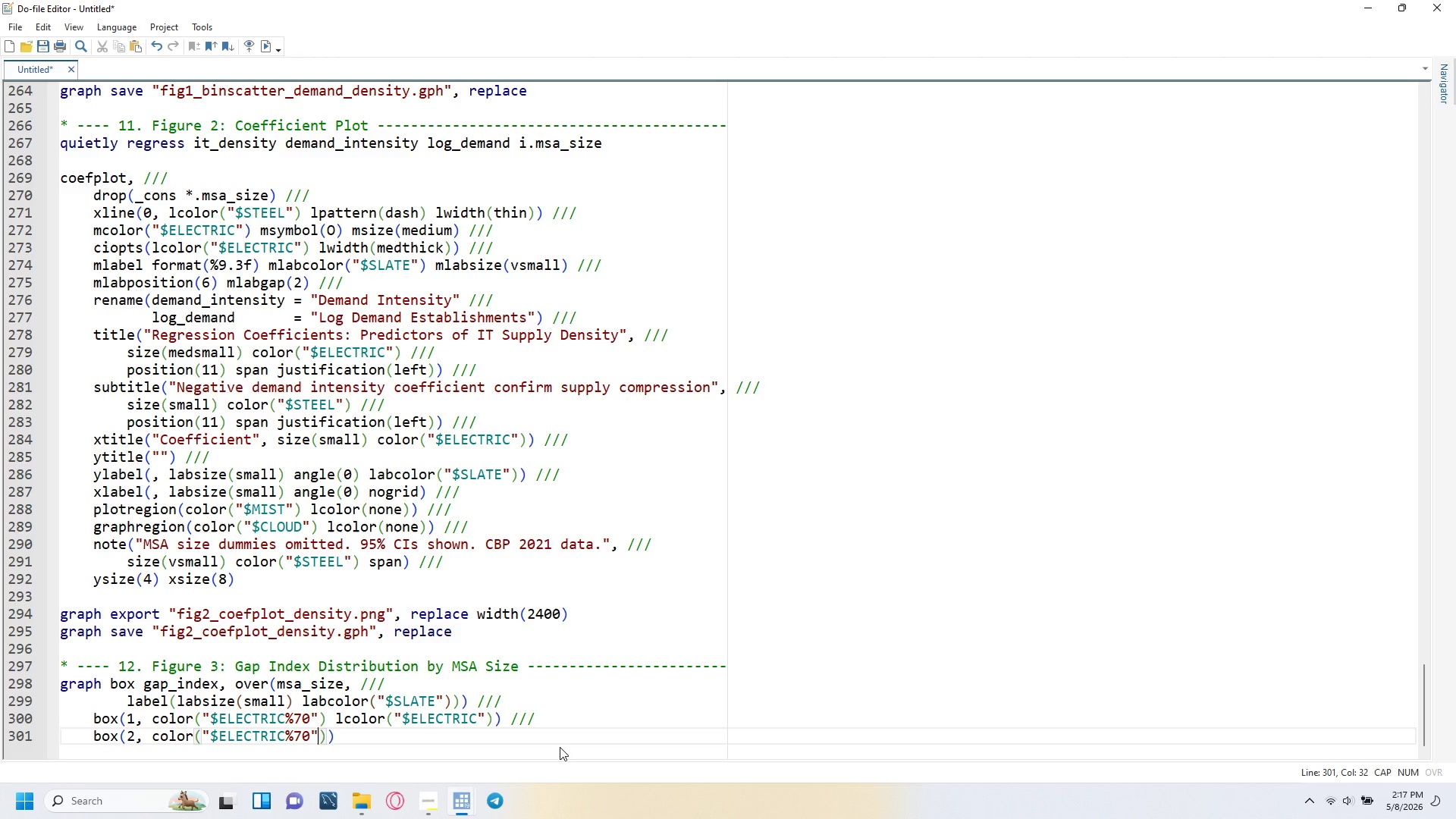 
 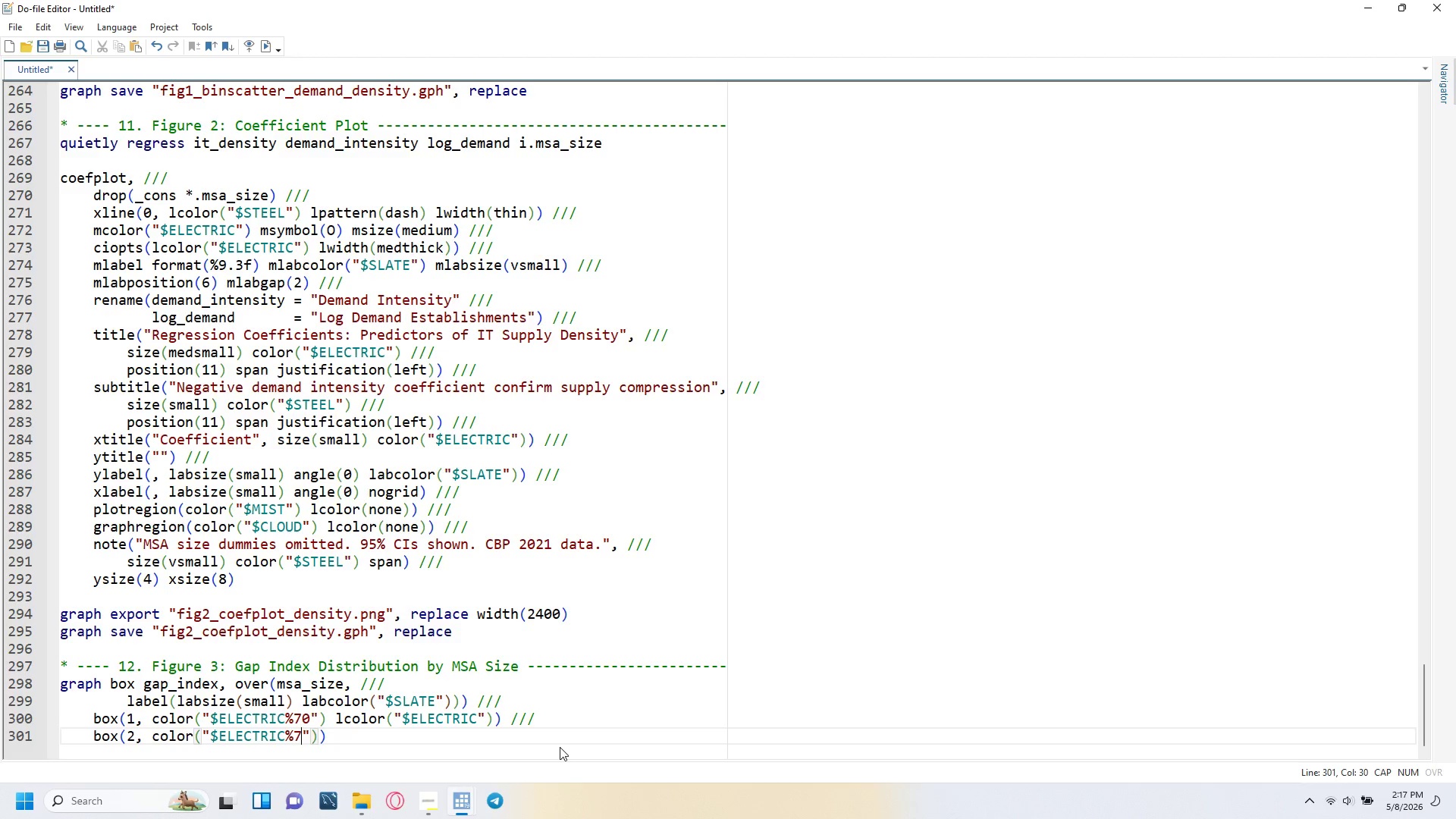 
key(ArrowRight)
 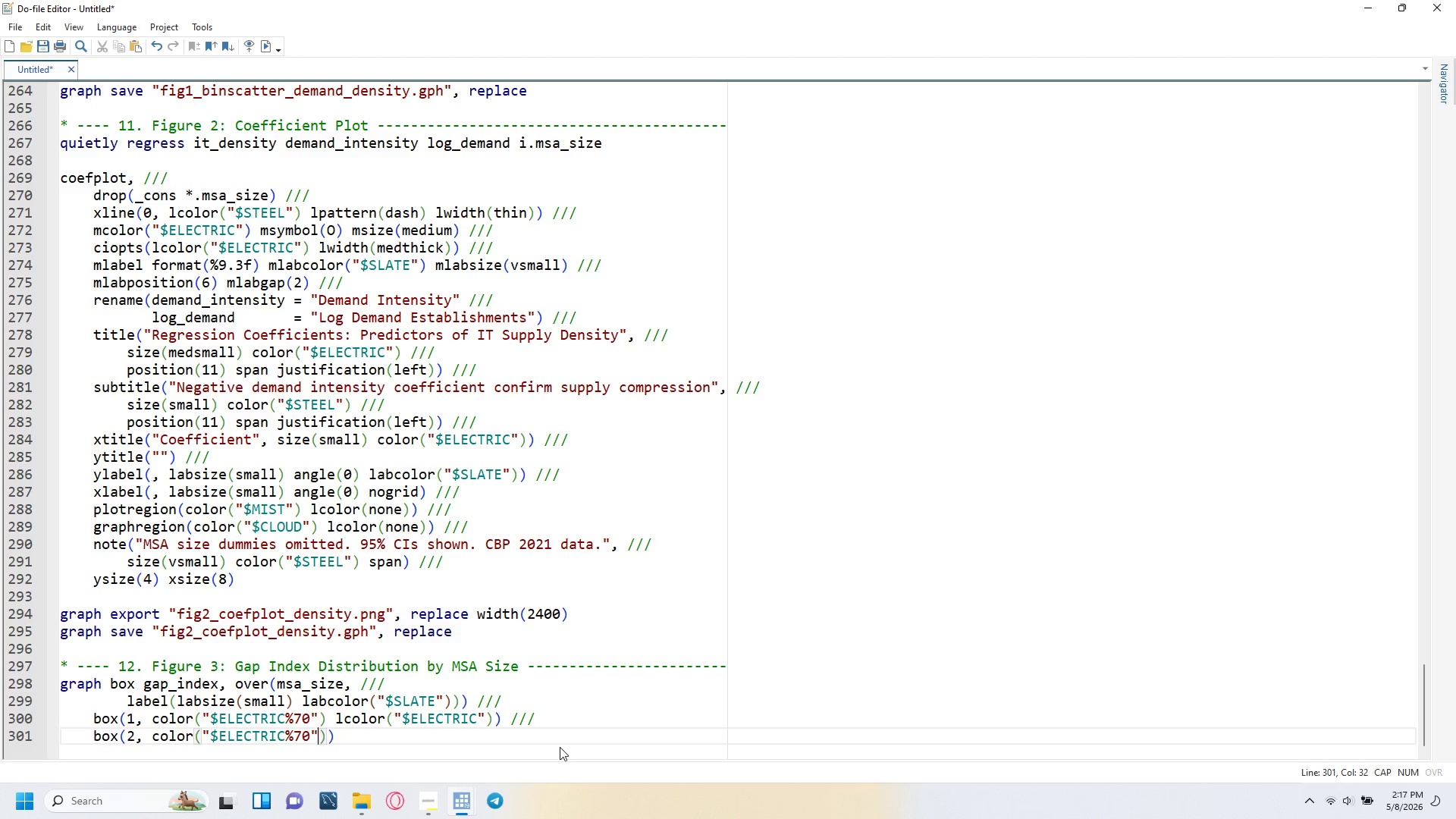 
key(ArrowRight)
 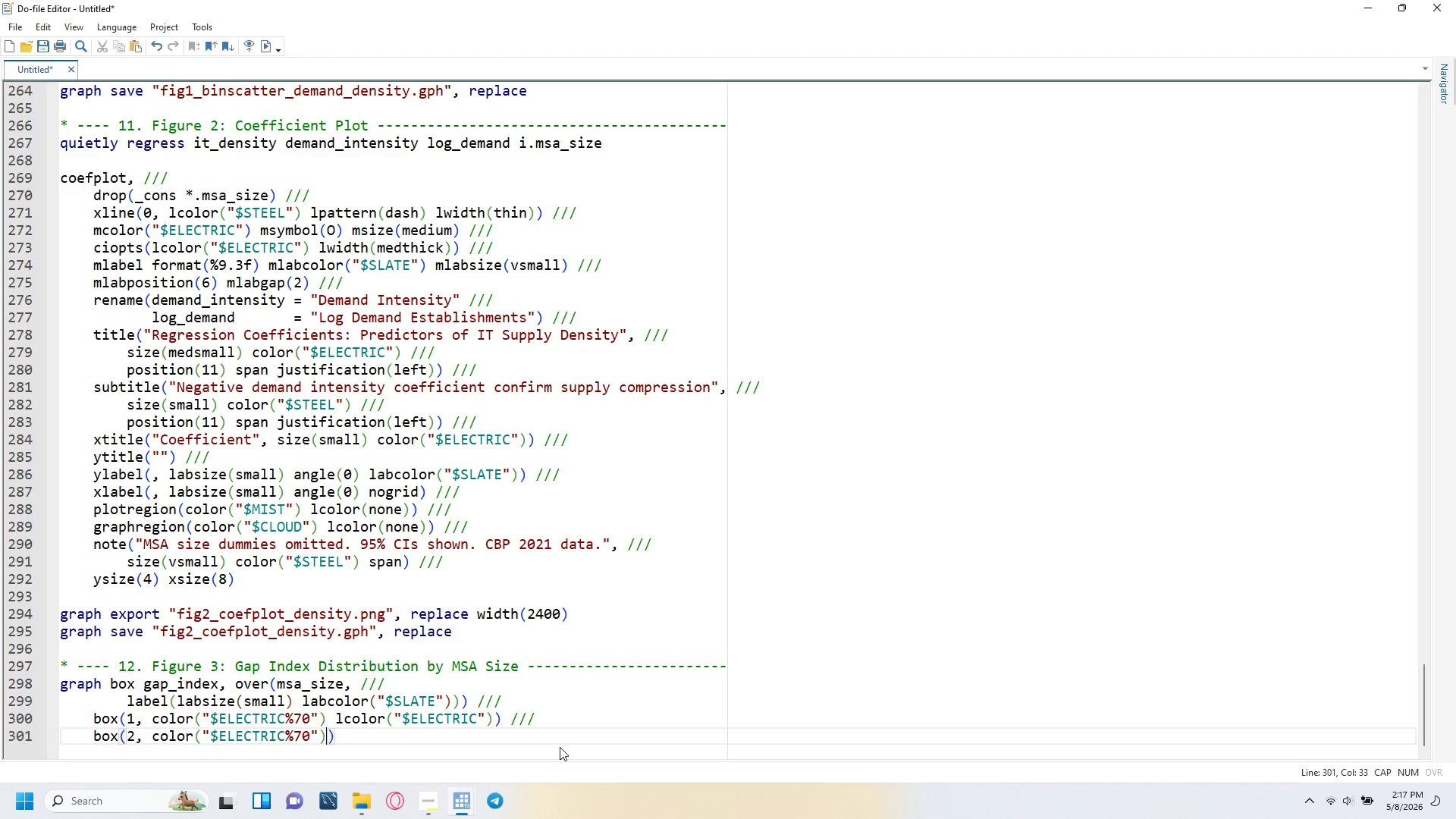 
type( lcolor("$ELECTRIC)
 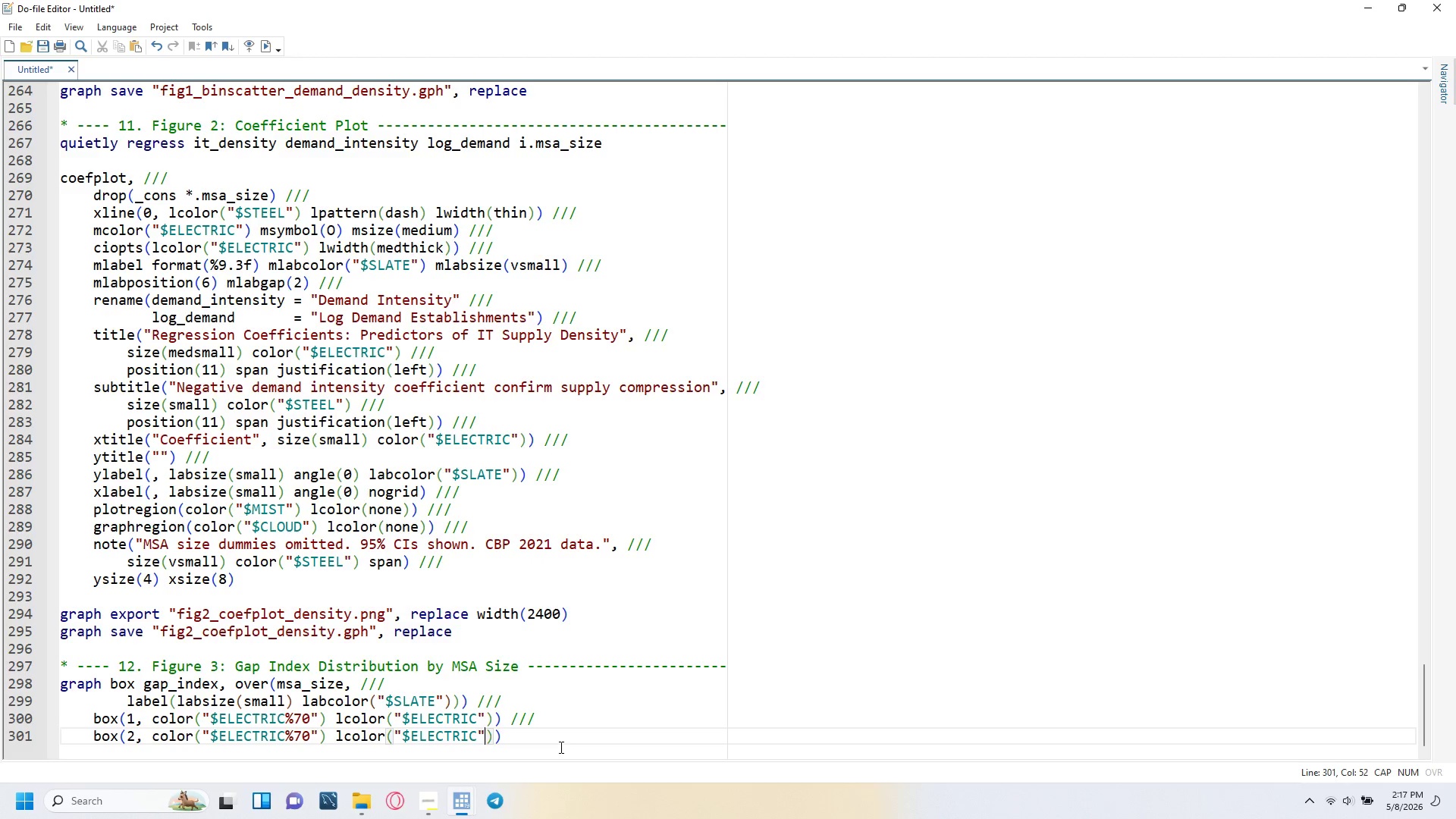 
 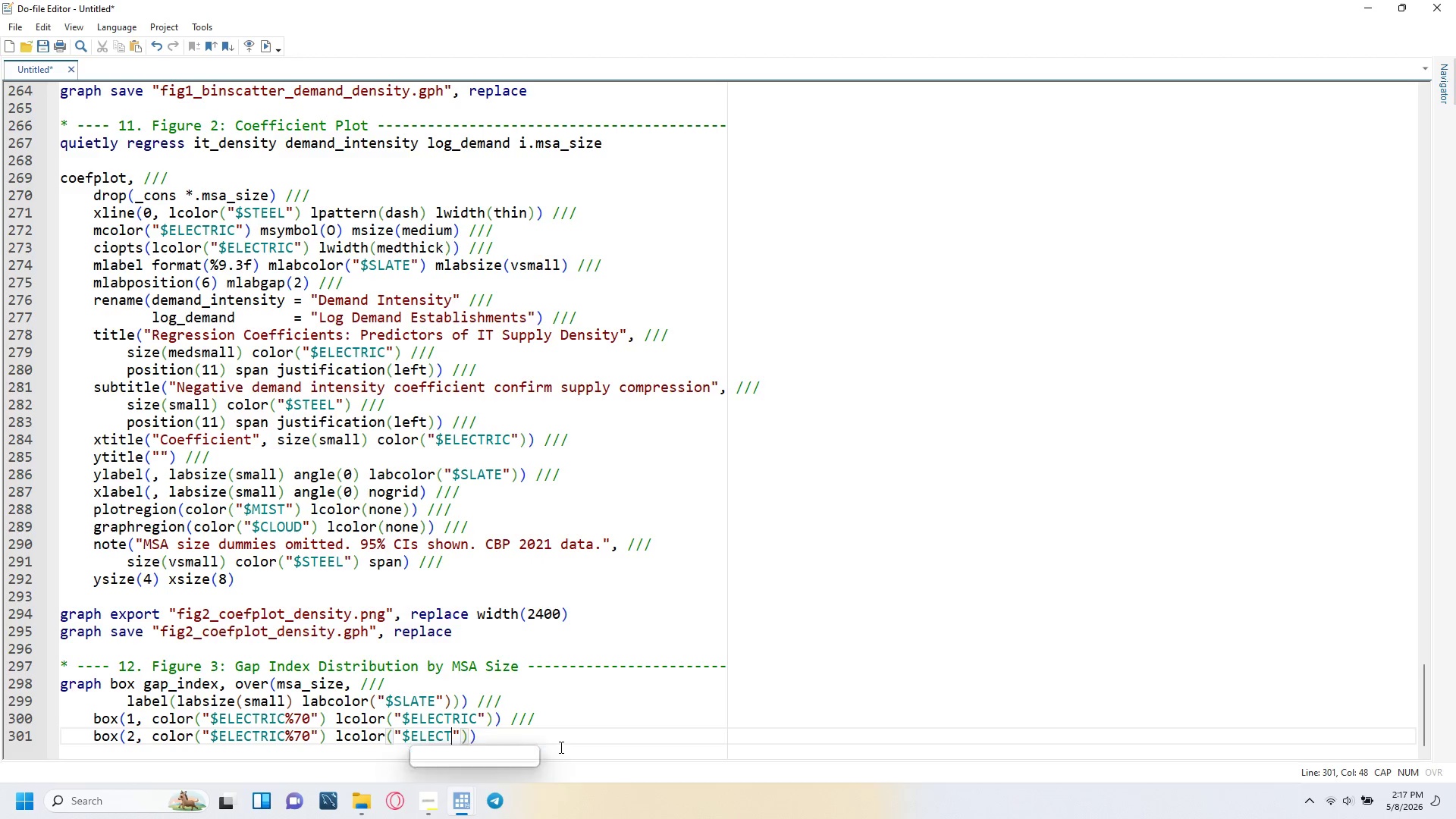 
key(ArrowRight)
 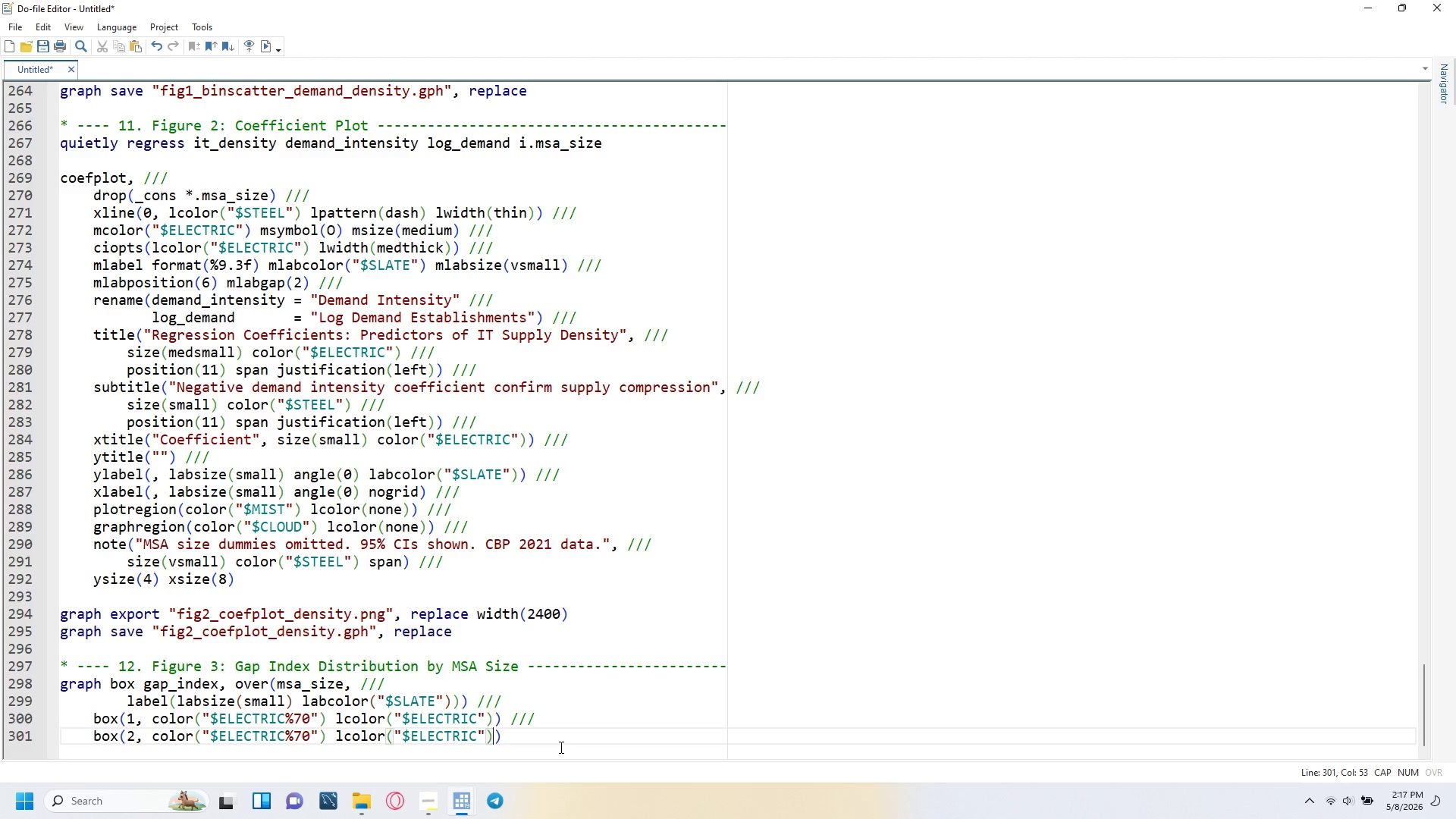 
key(ArrowRight)
 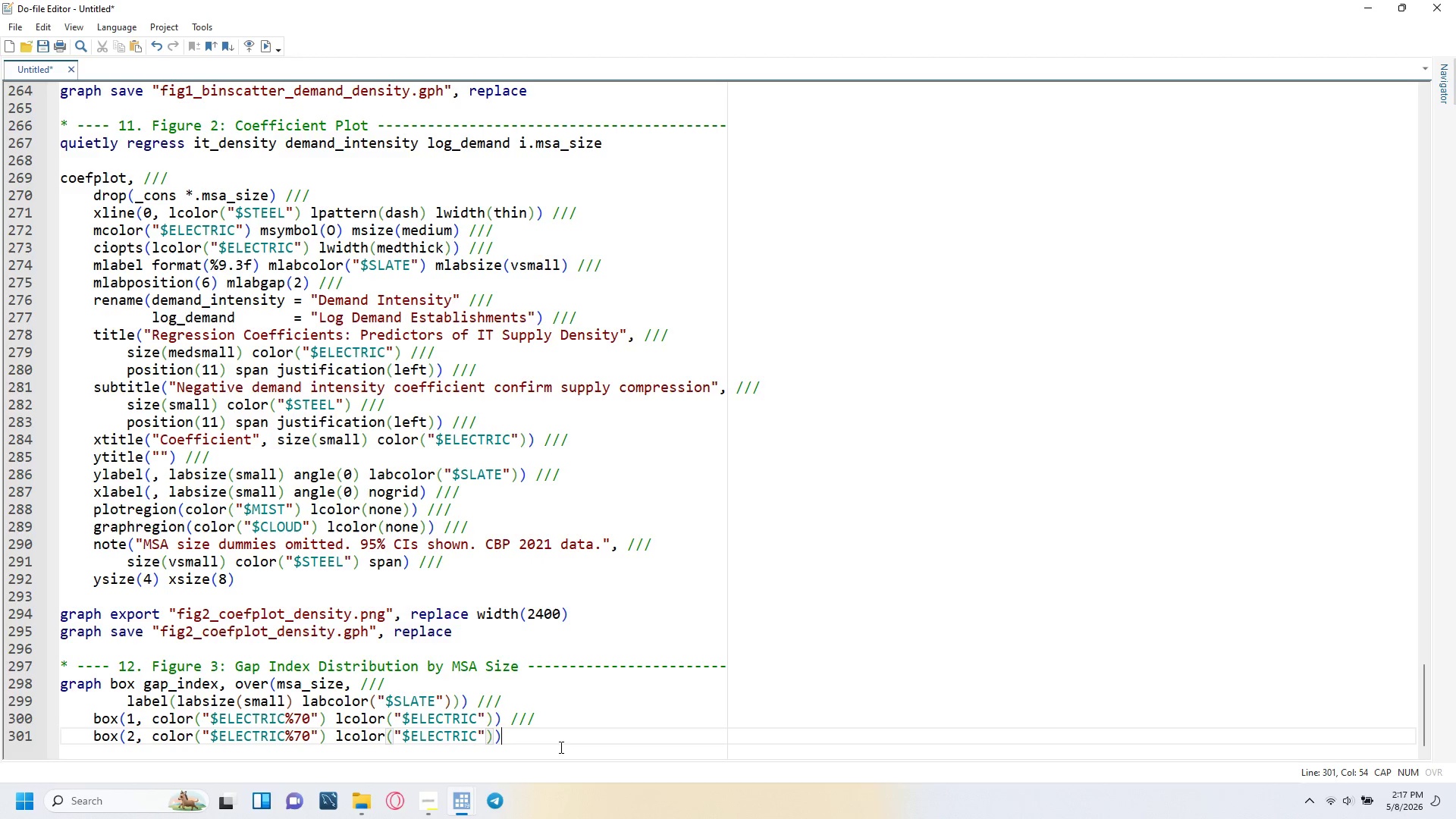 
key(ArrowRight)
 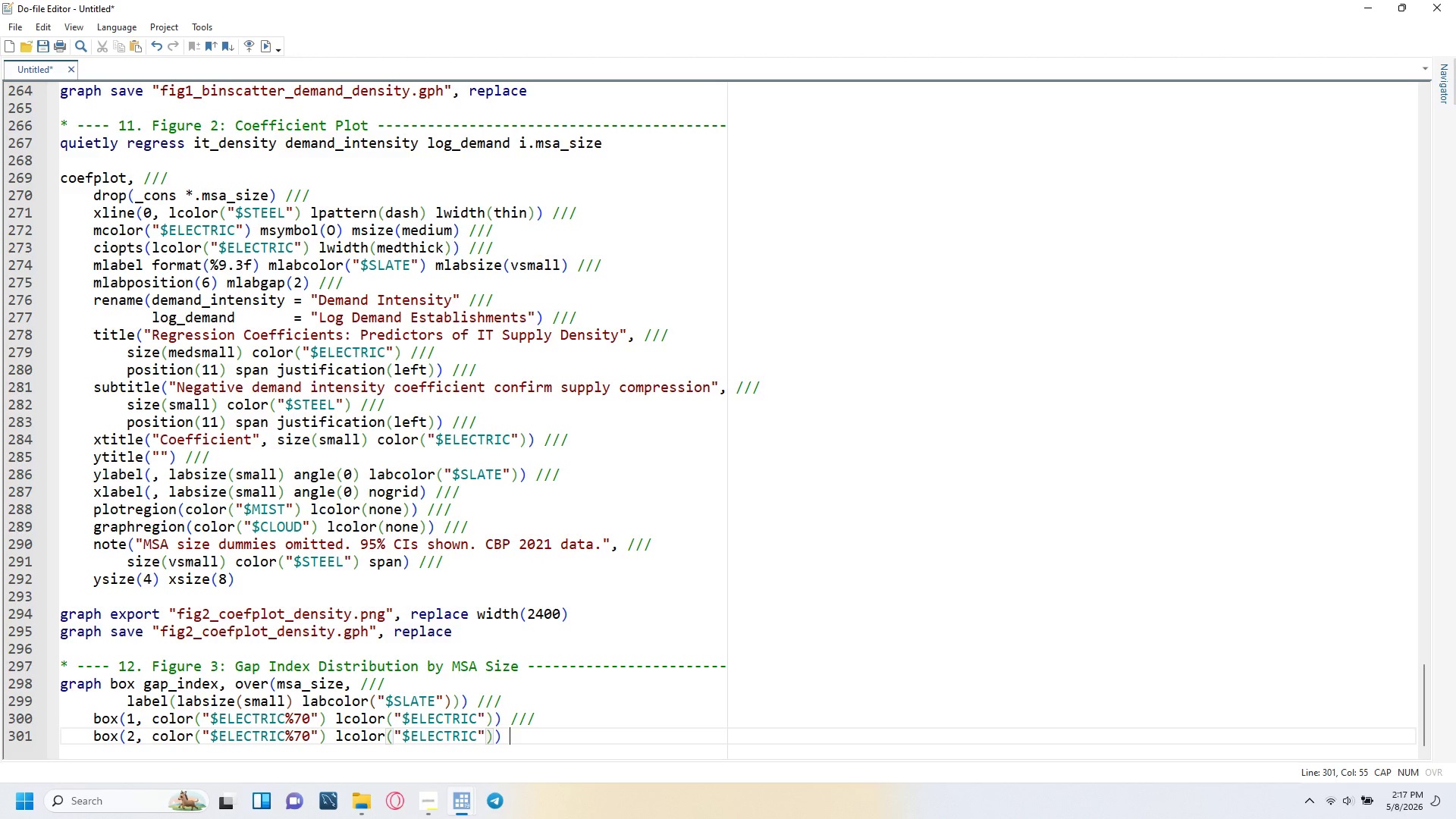 
key(Space)
 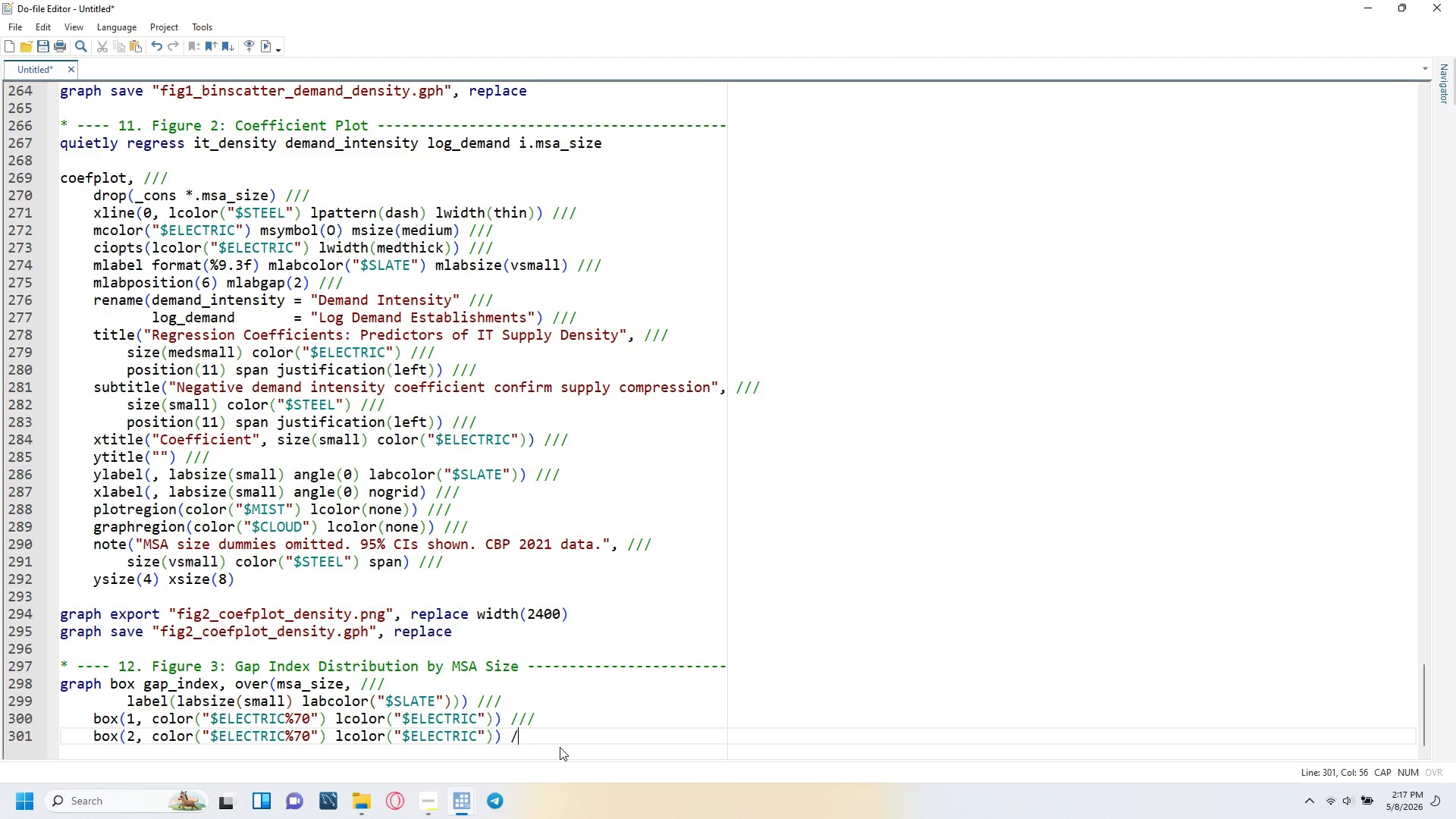 
key(Slash)
 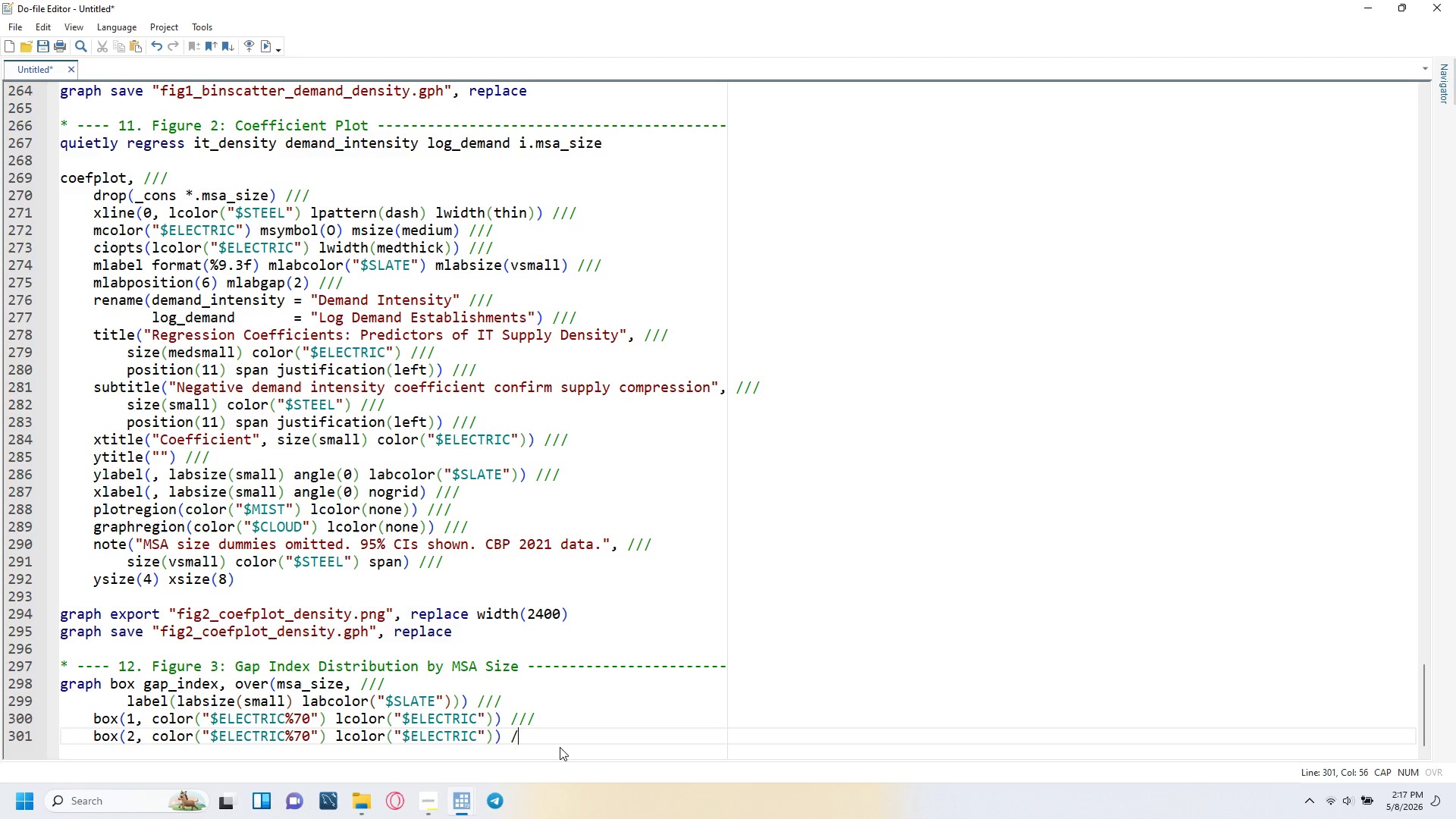 
key(Slash)
 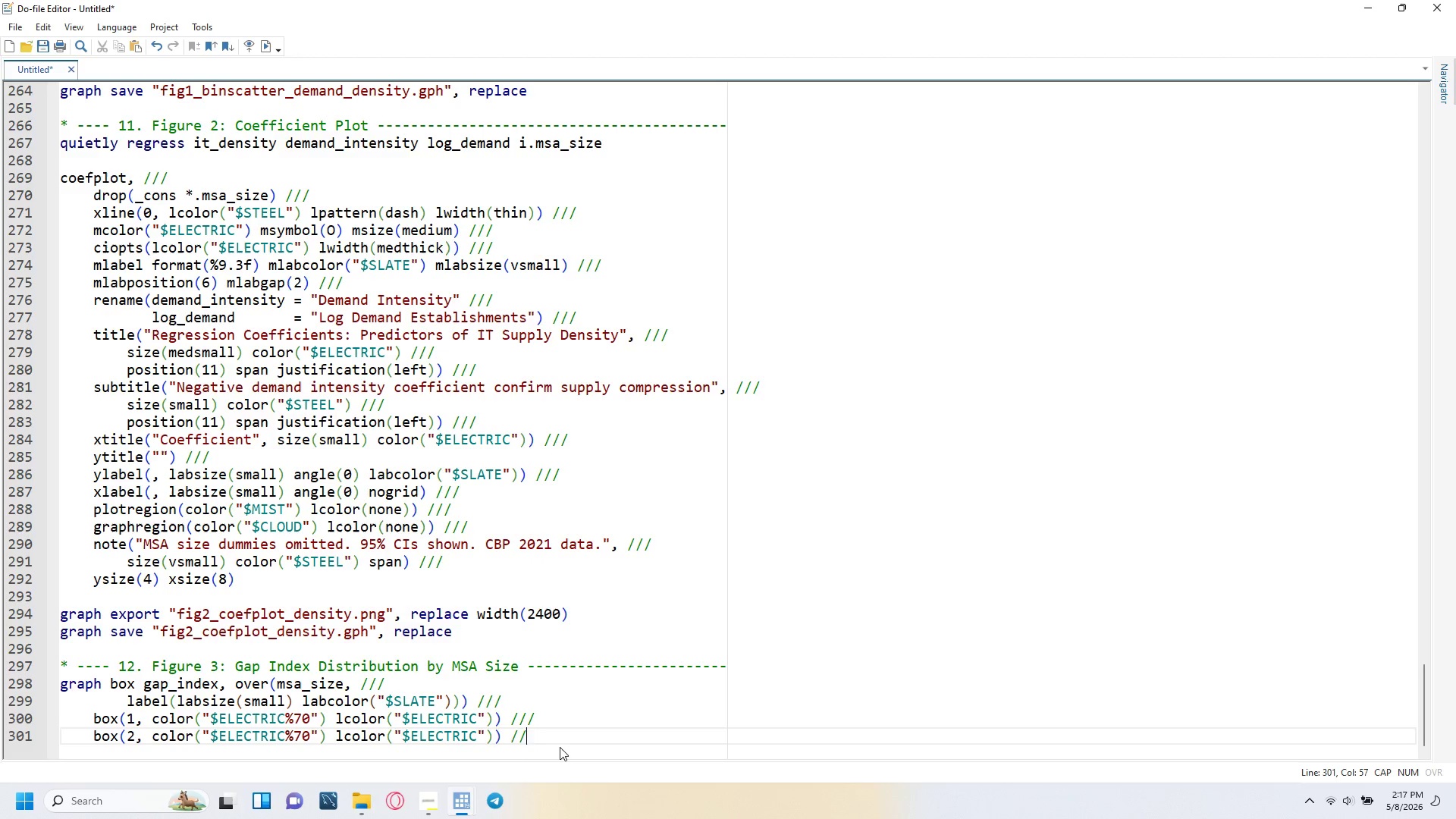 
key(Slash)
 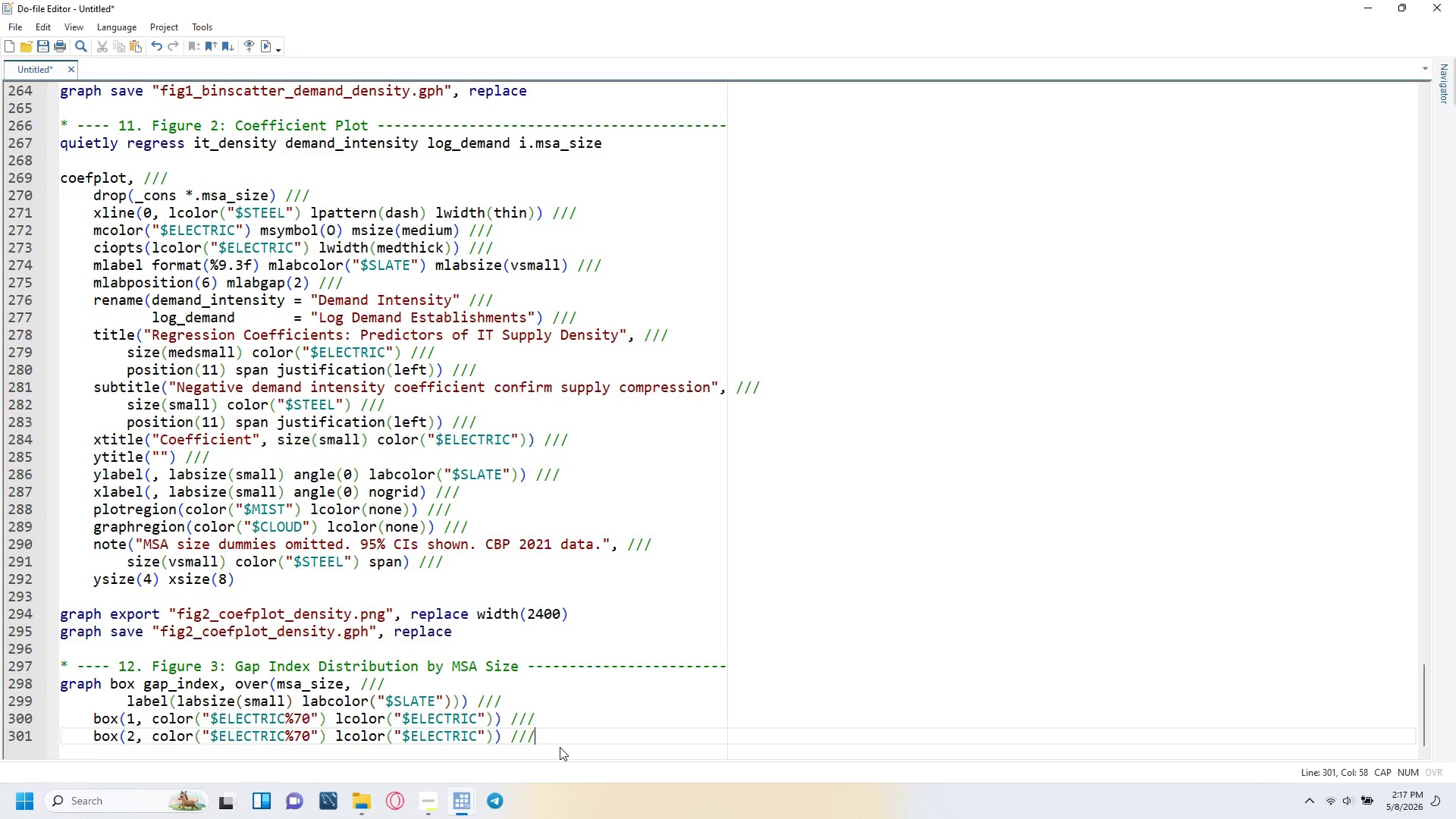 
key(Enter)
 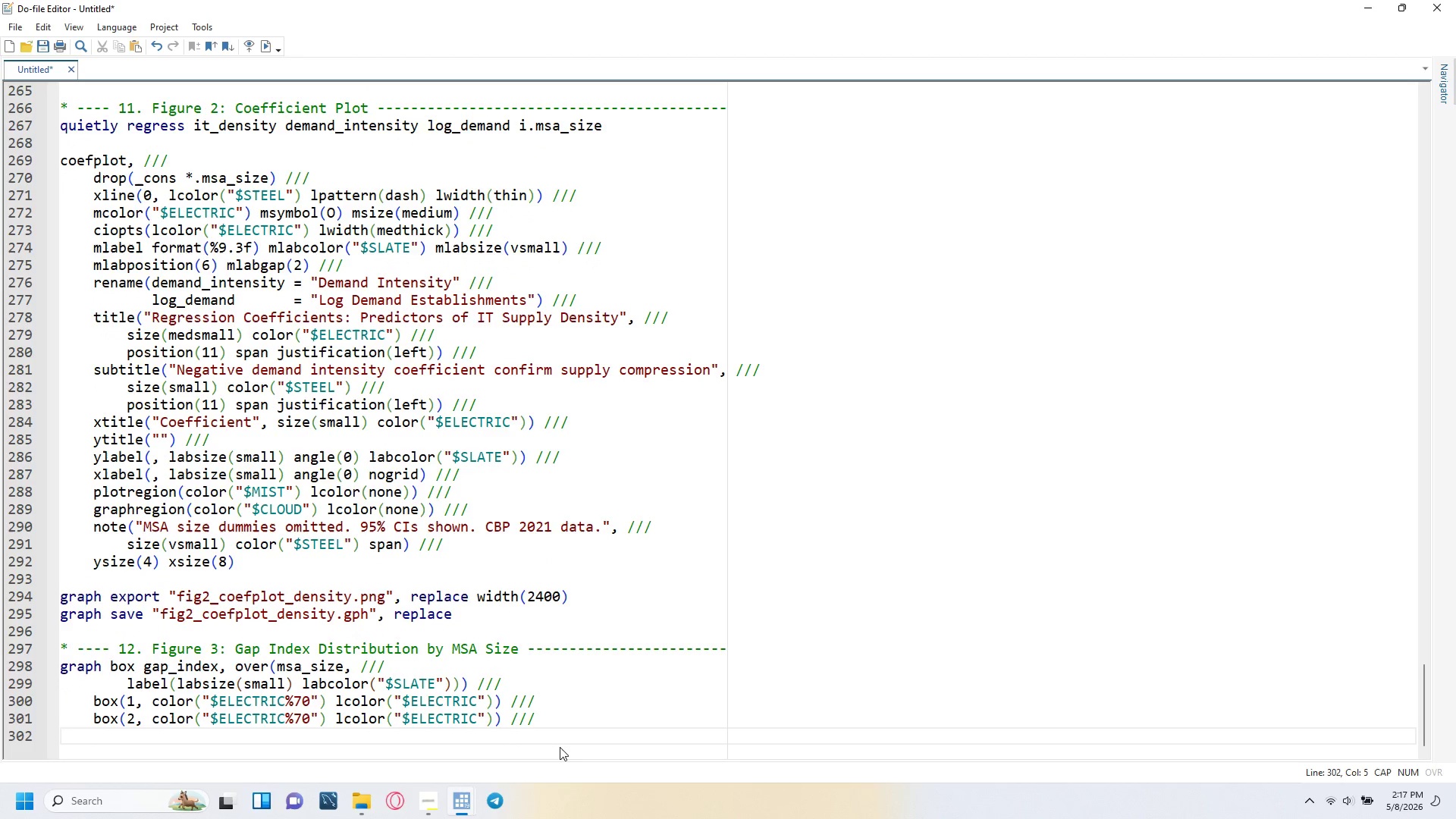 
type(box(3, color("$ELECTRIC%70)
 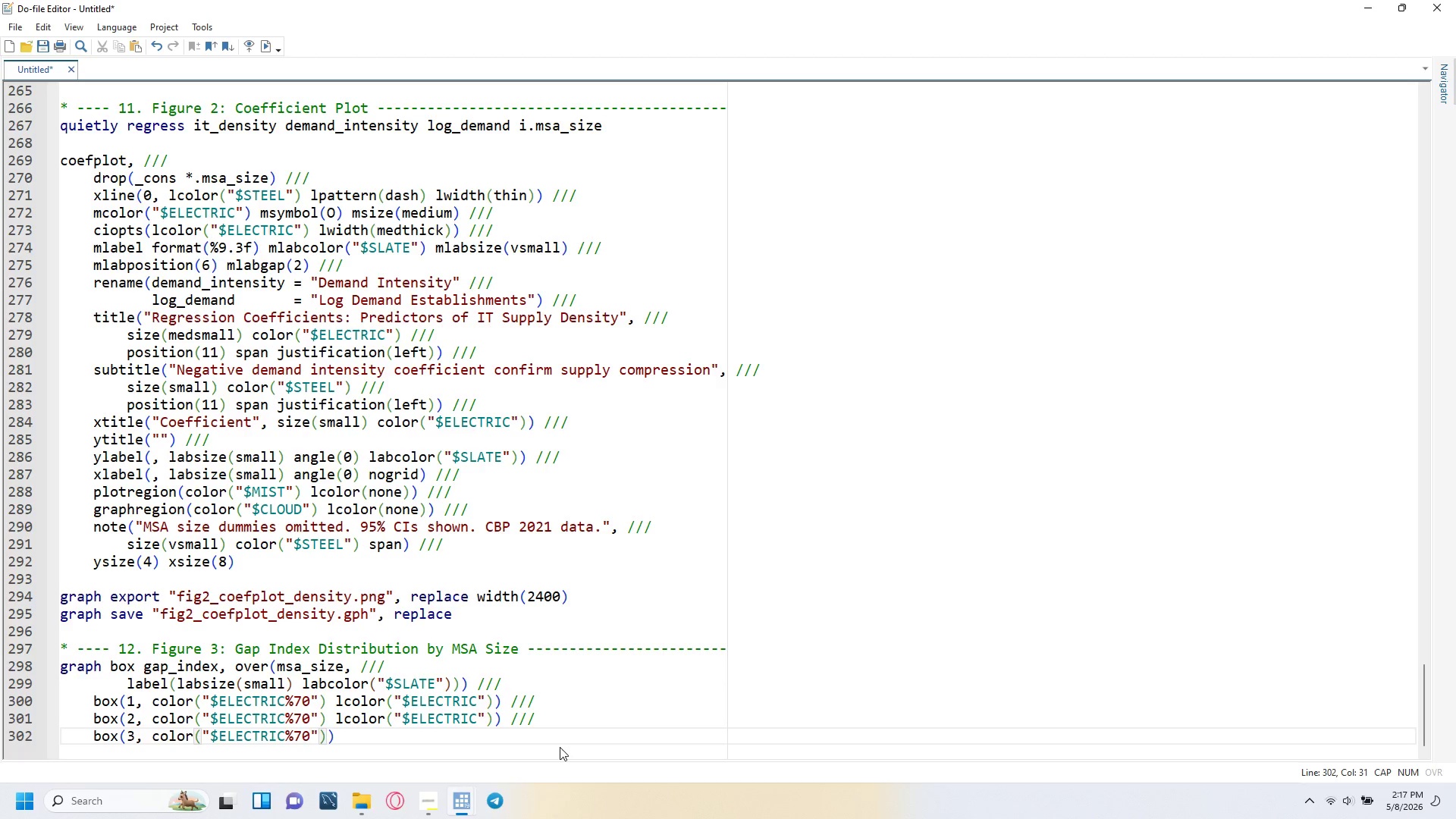 
key(ArrowRight)
 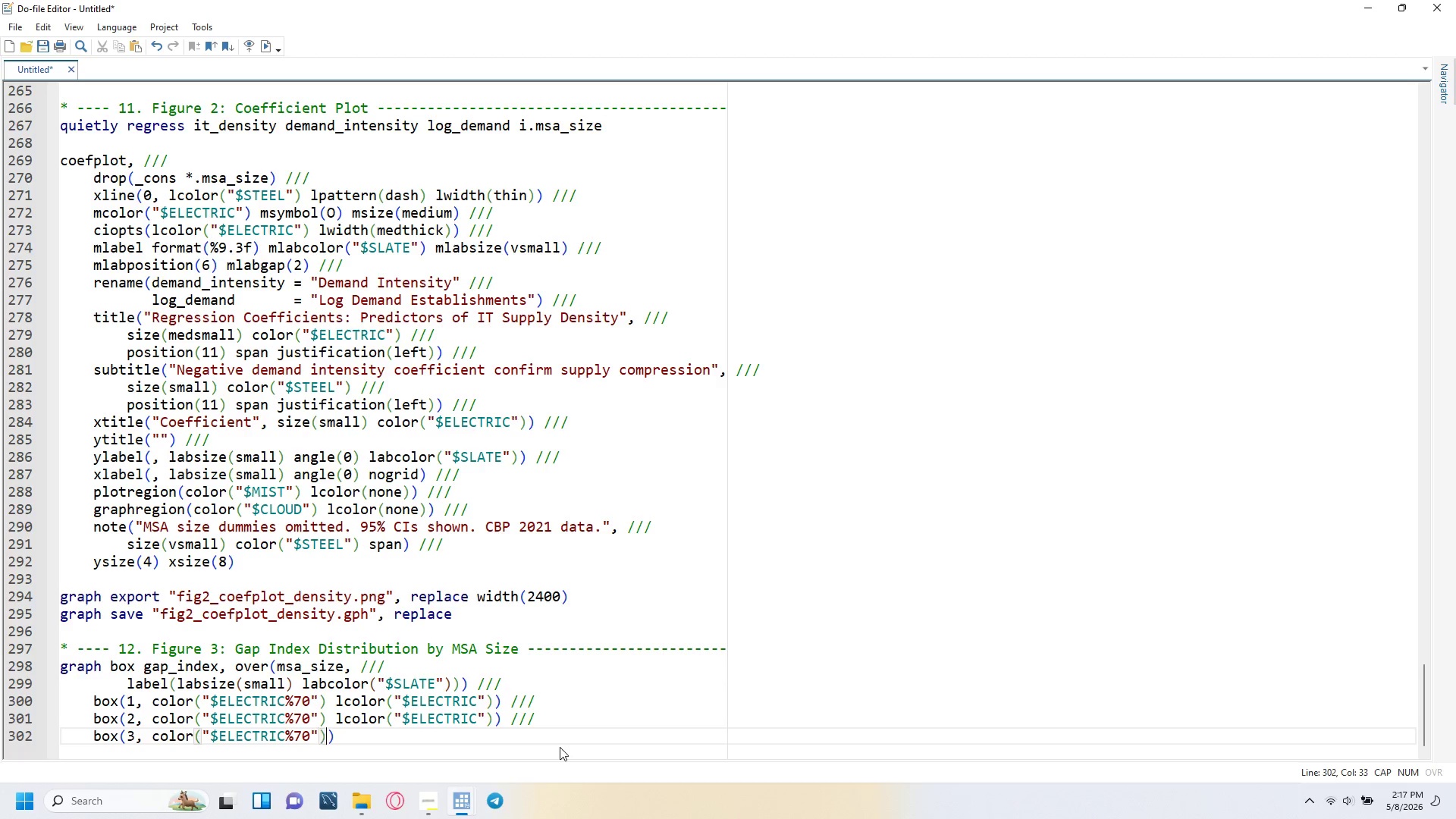 
key(ArrowRight)
 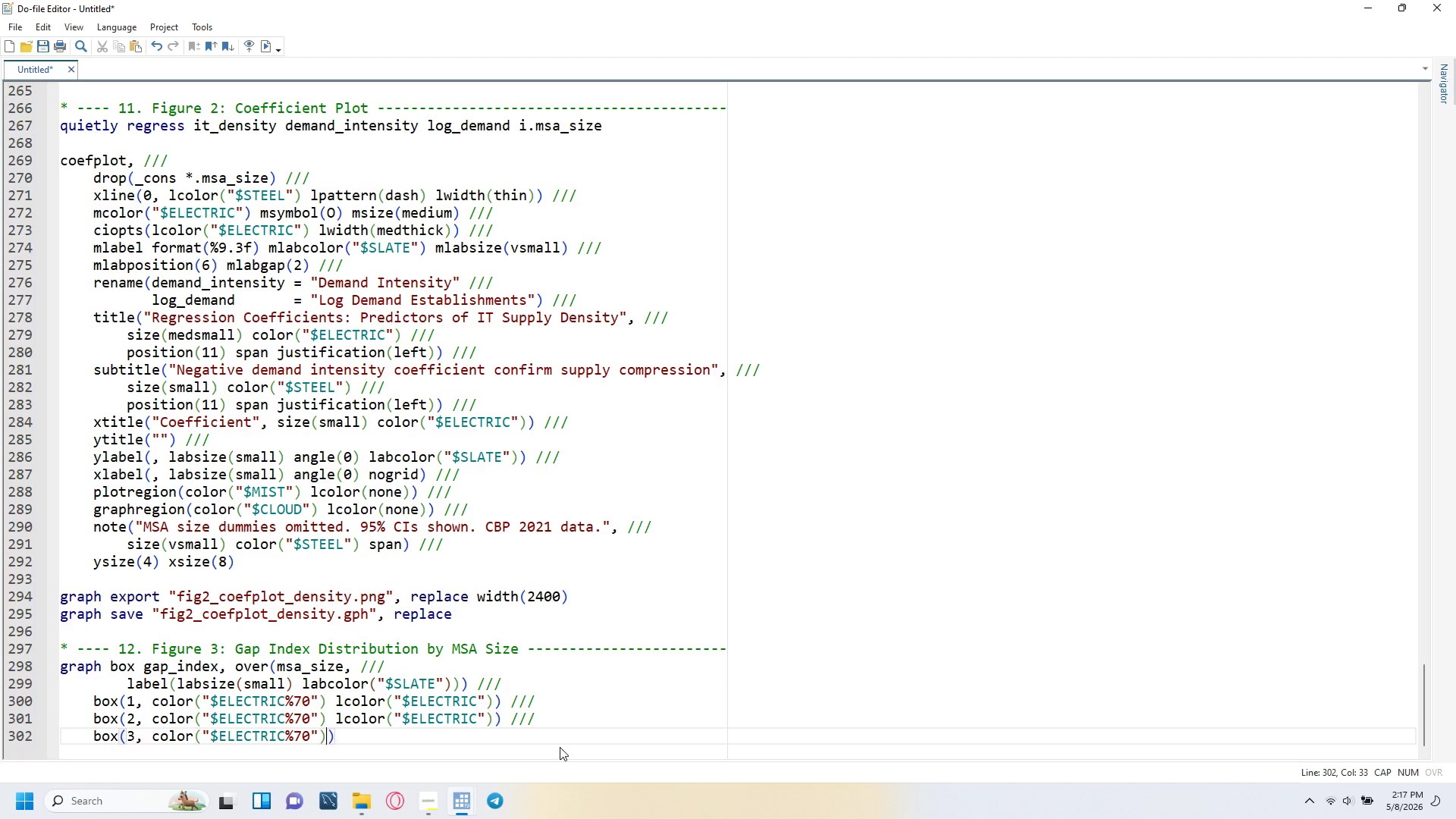 
type( lcolor("$ELECTRIC)
 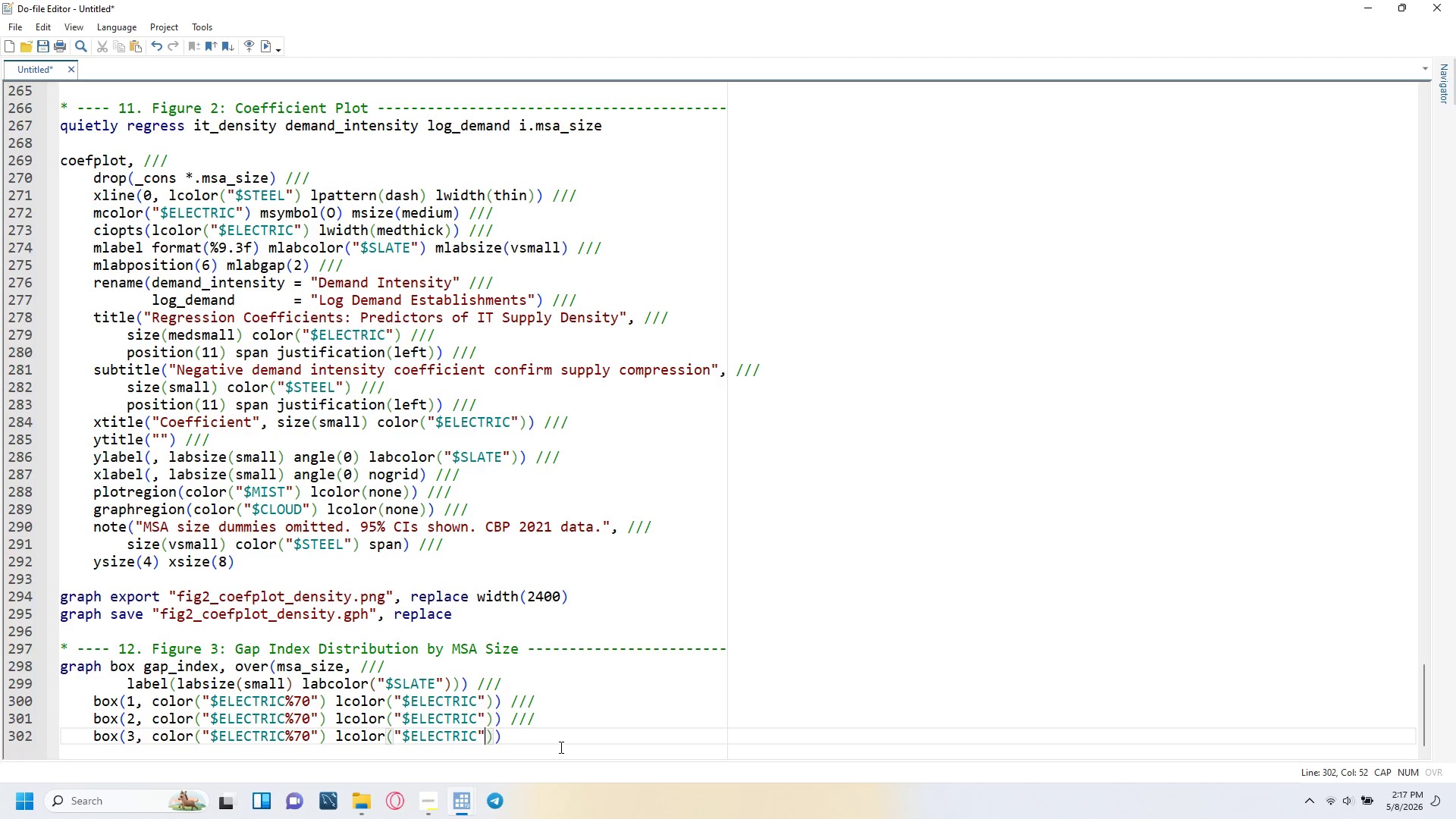 
 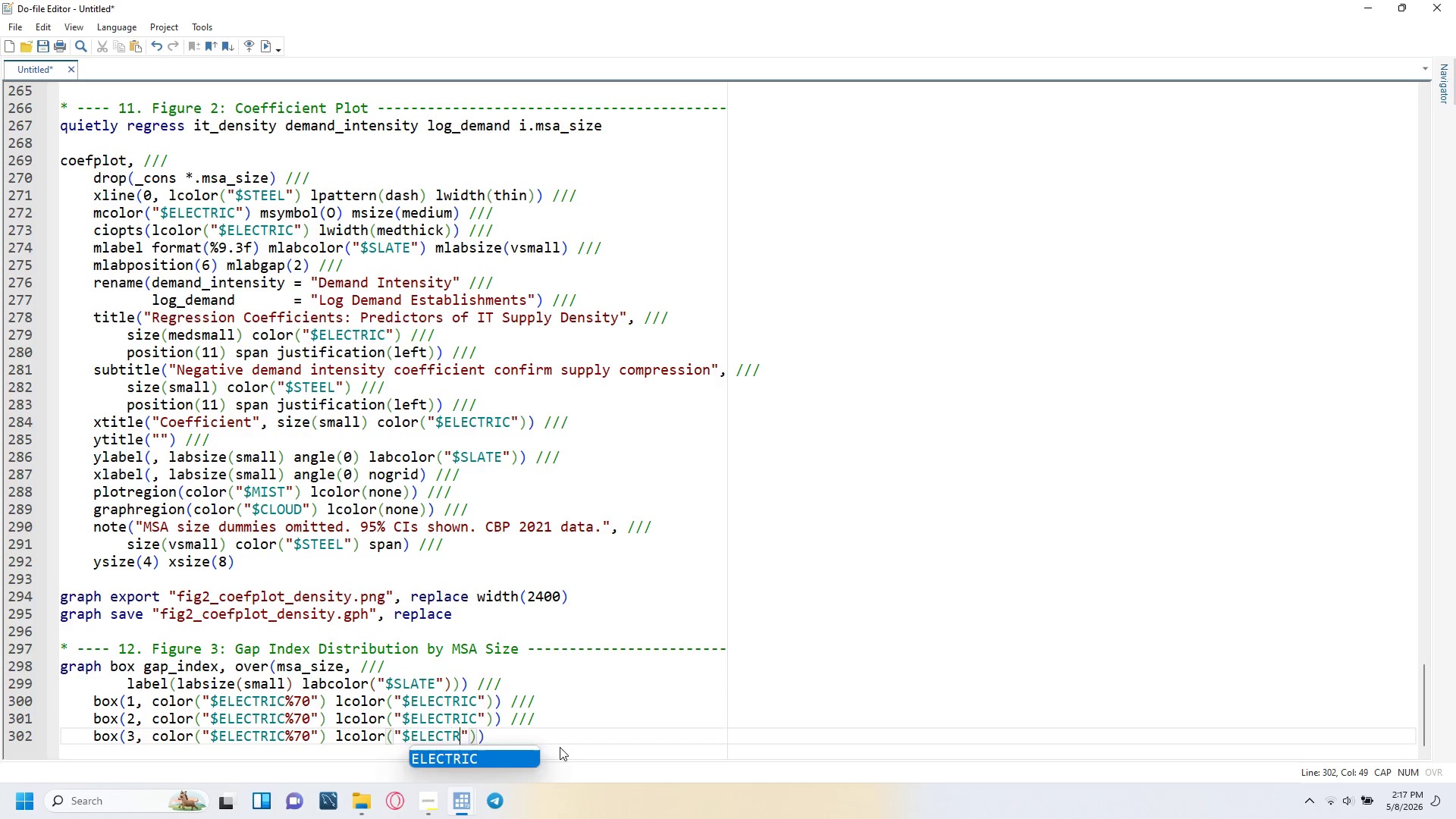 
key(ArrowRight)
 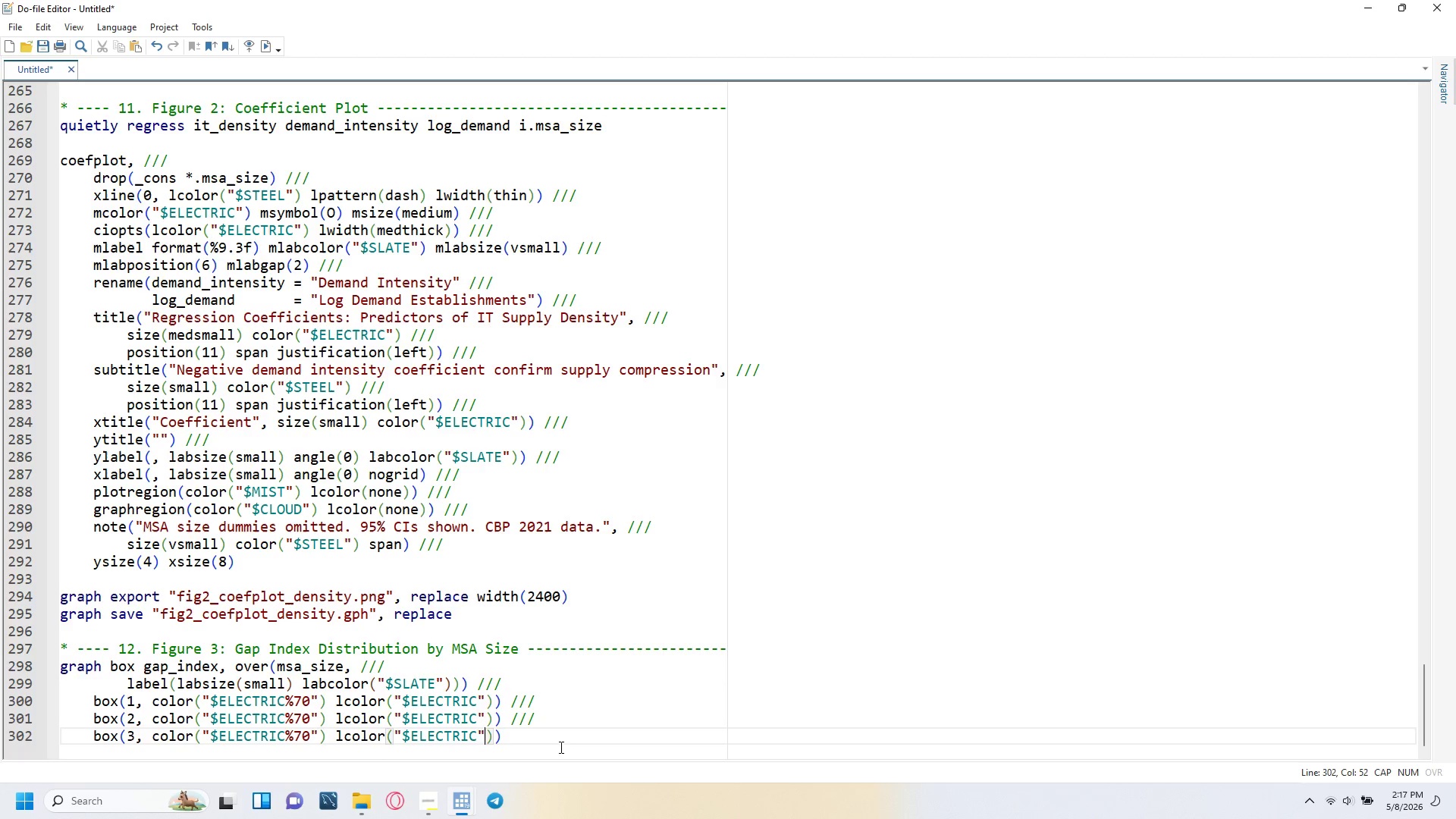 
key(ArrowRight)
 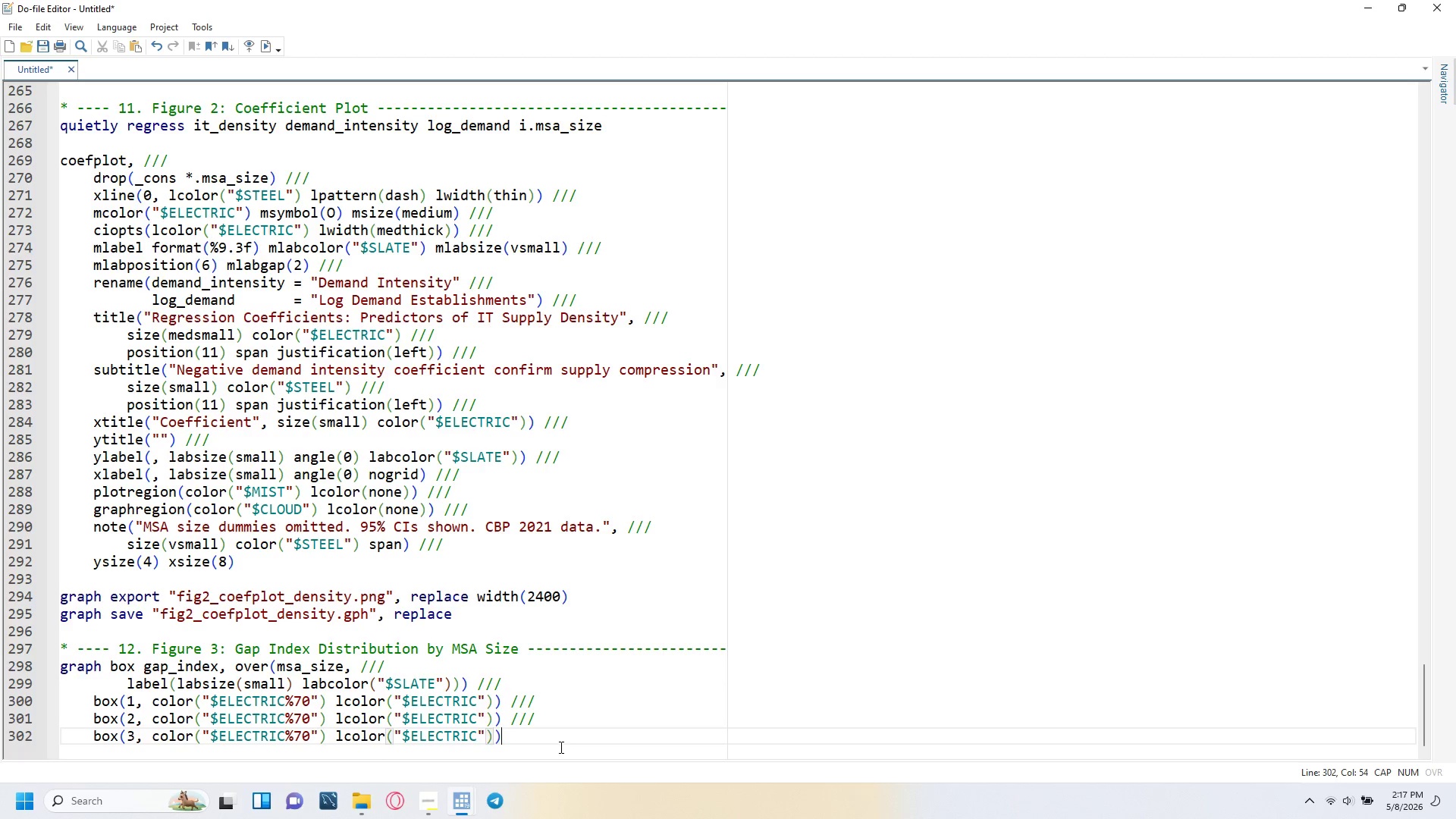 
key(ArrowRight)
 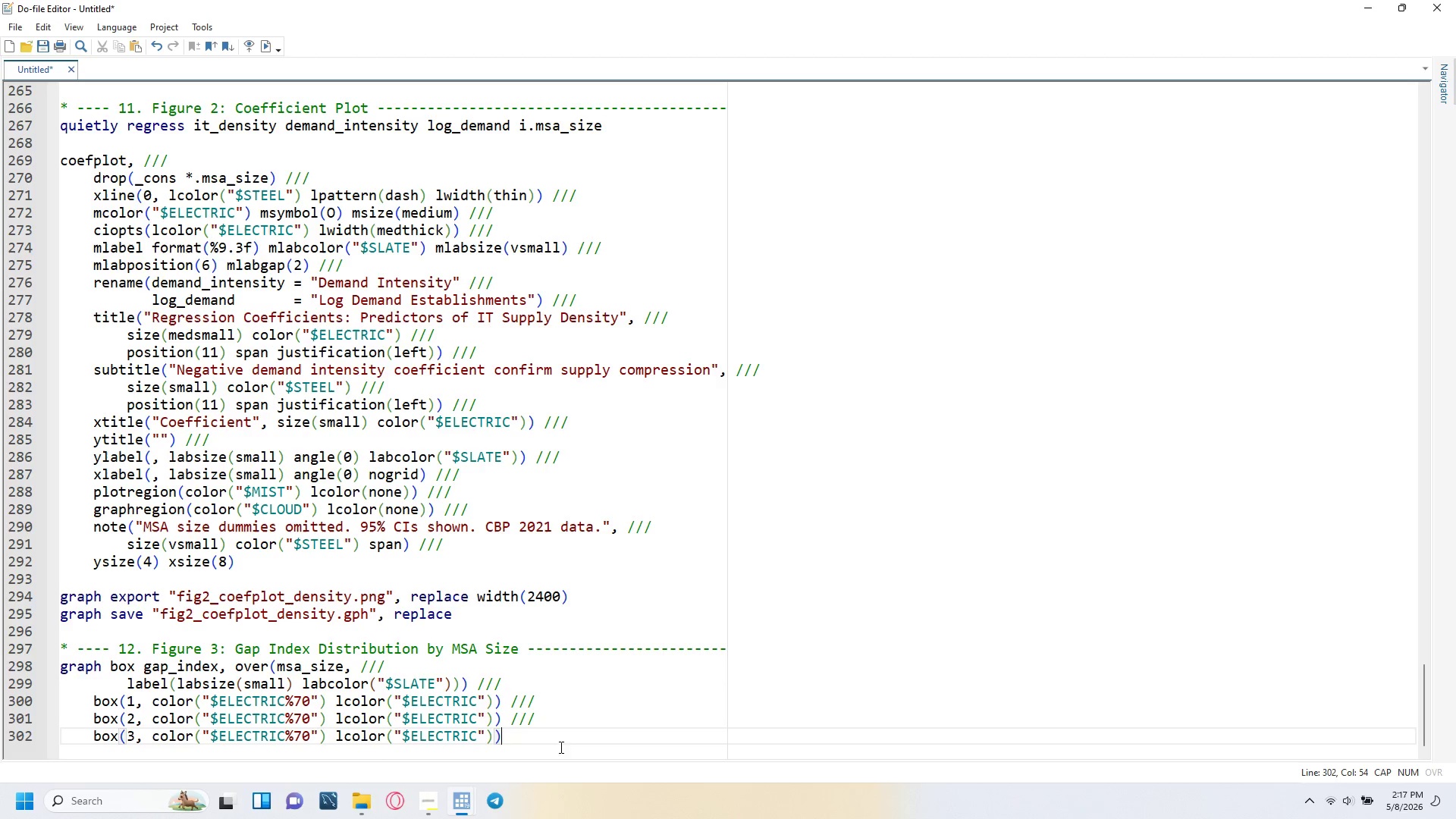 
key(Space)
 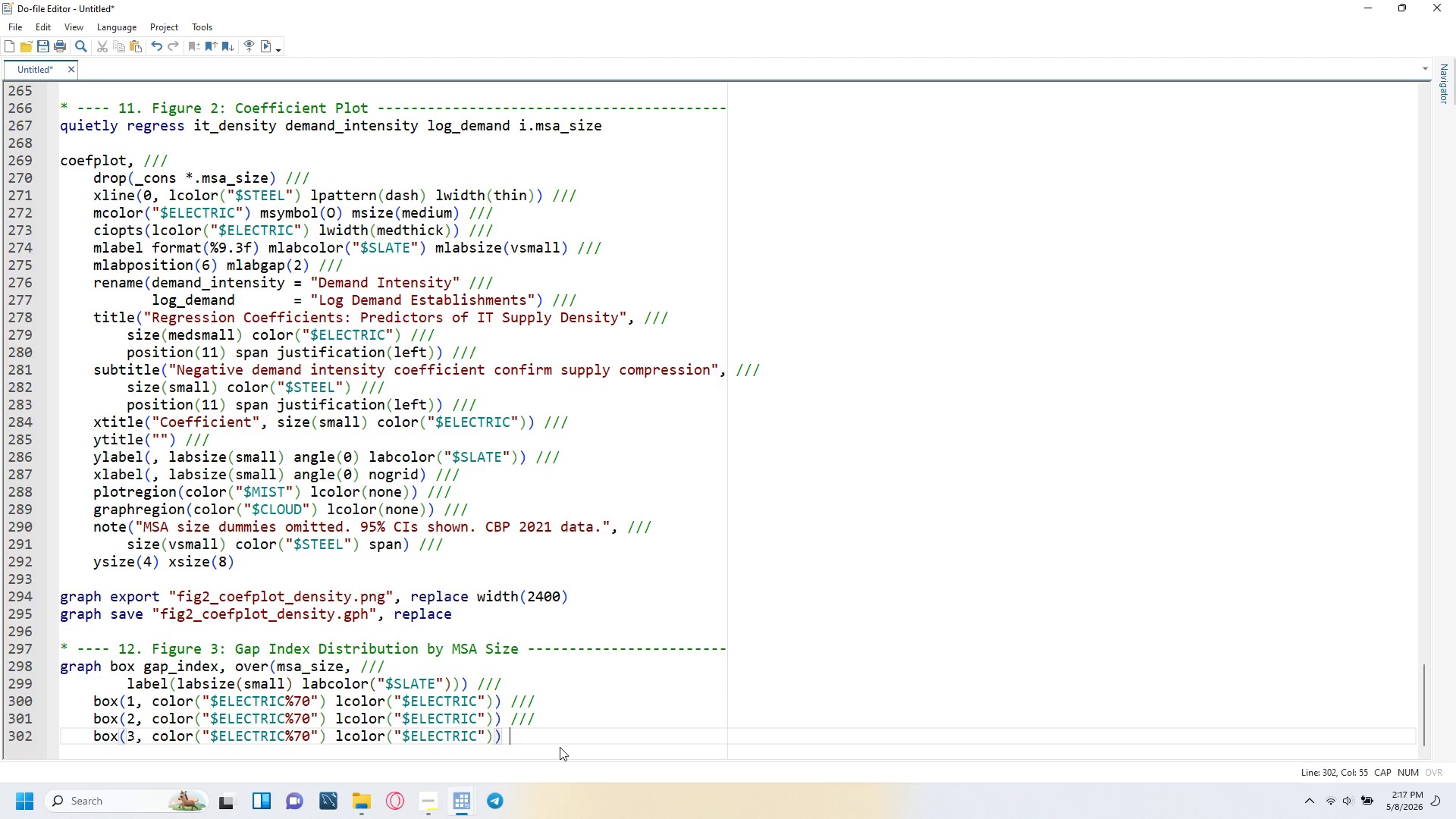 
key(CapsLock)
 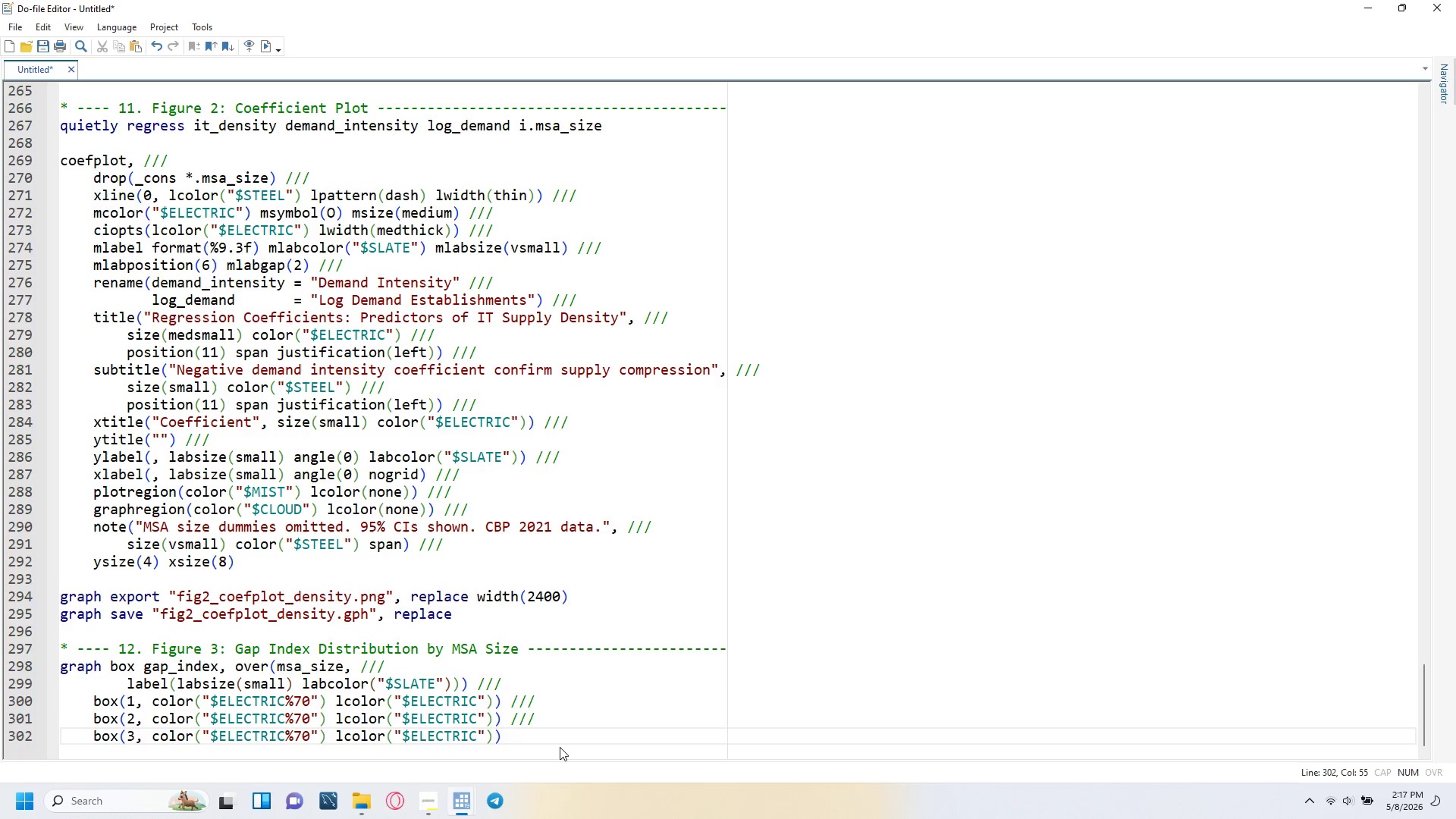 
key(Slash)
 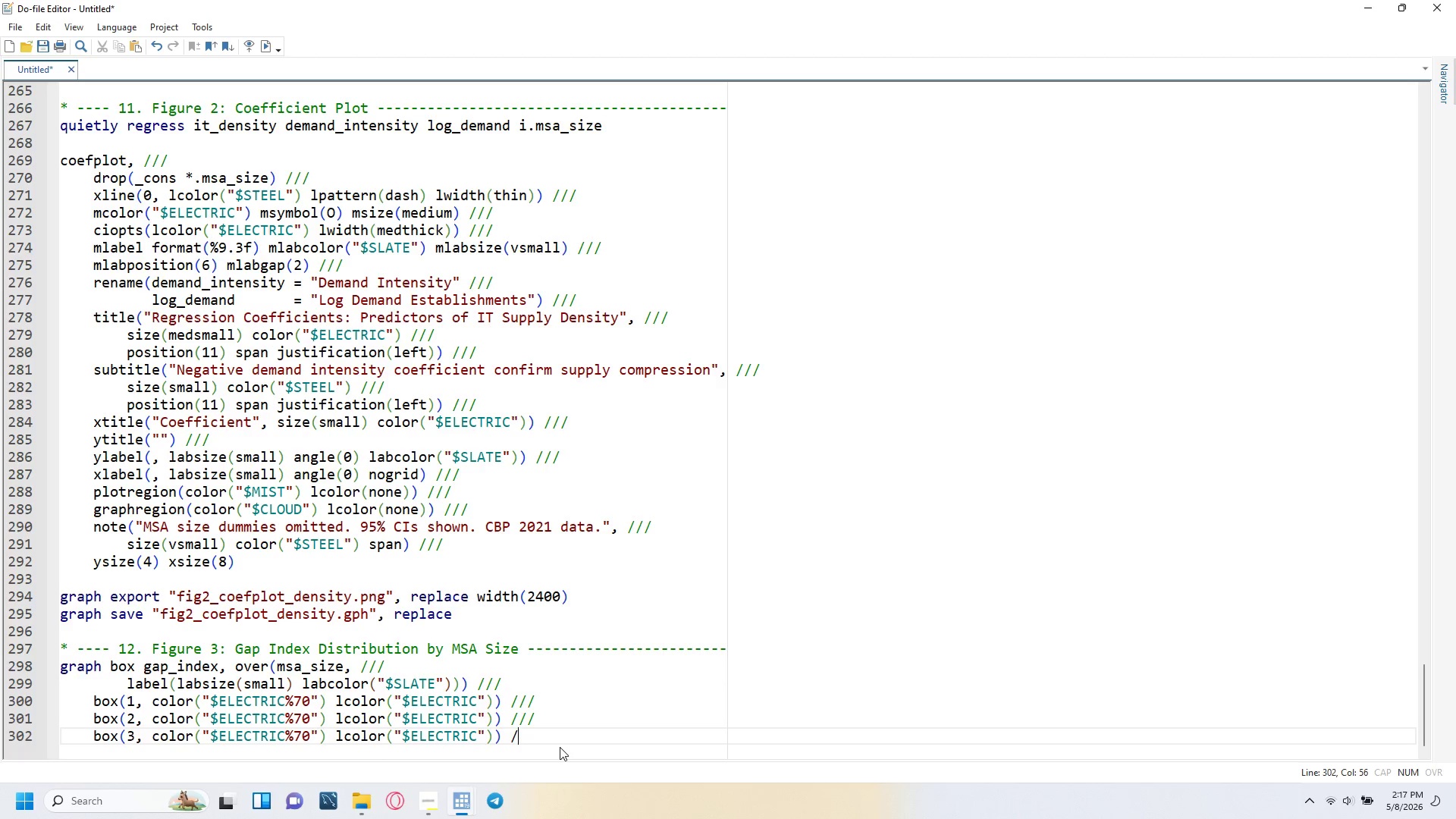 
key(Slash)
 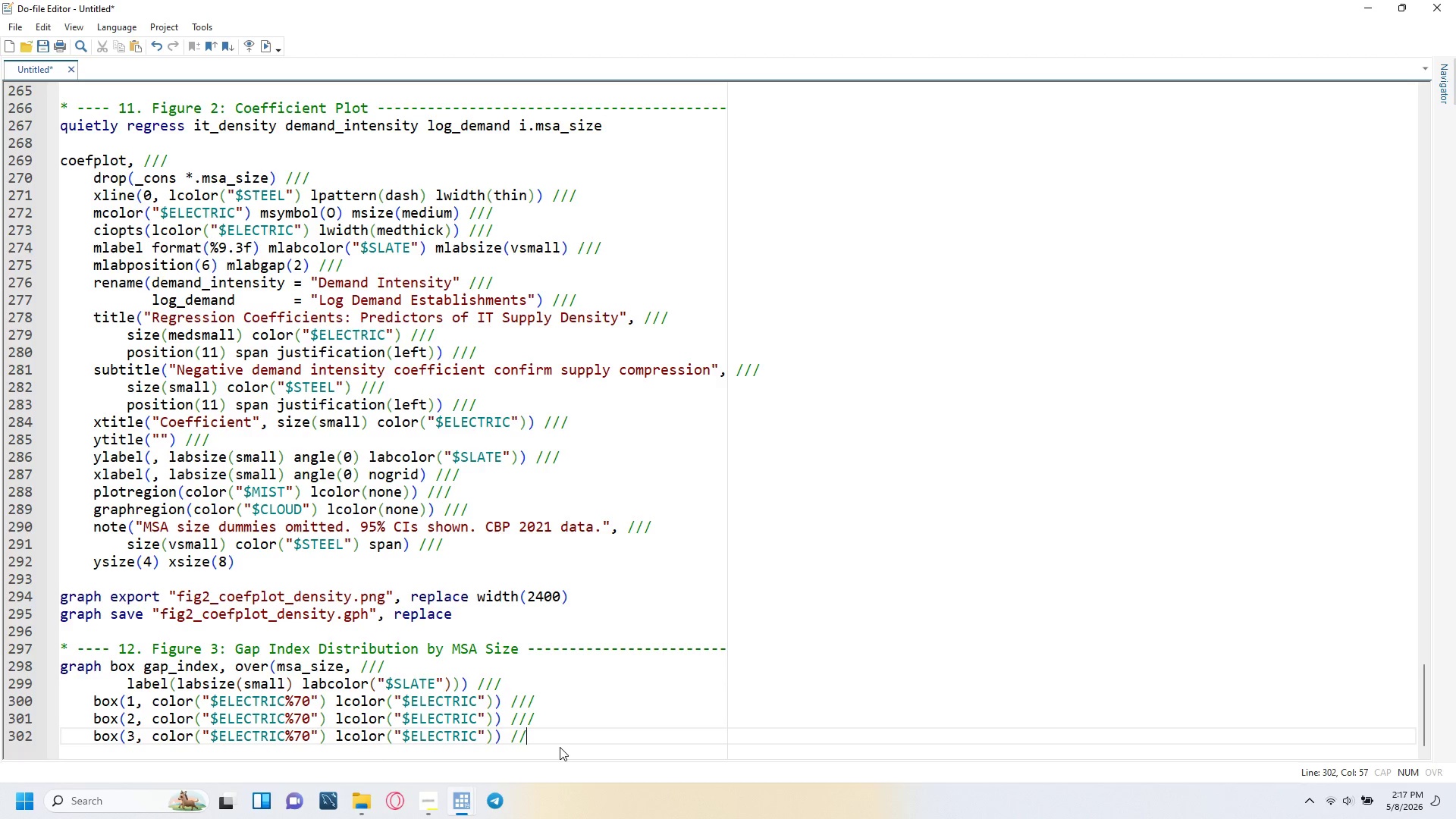 
key(Slash)
 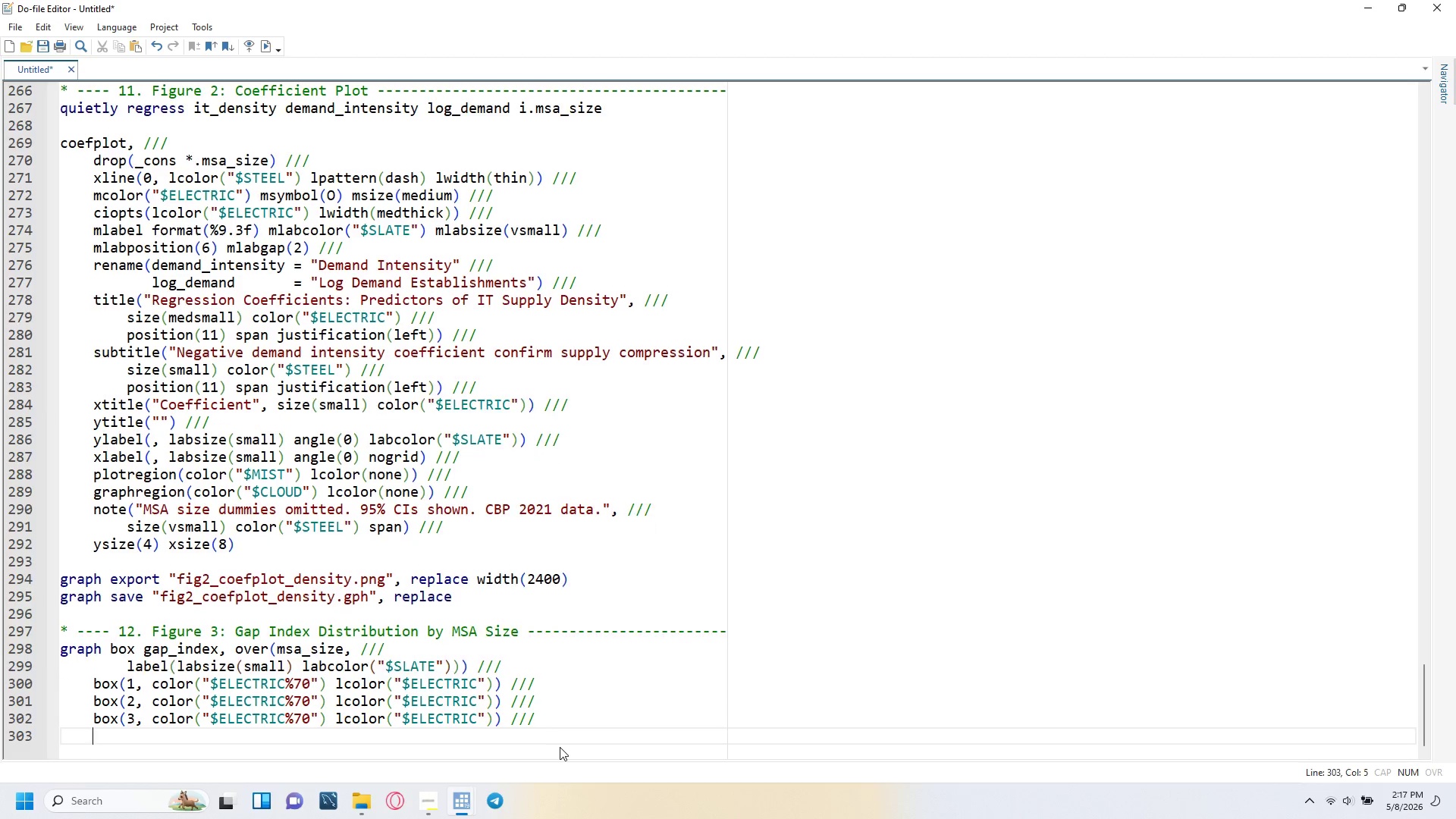 
key(Enter)
 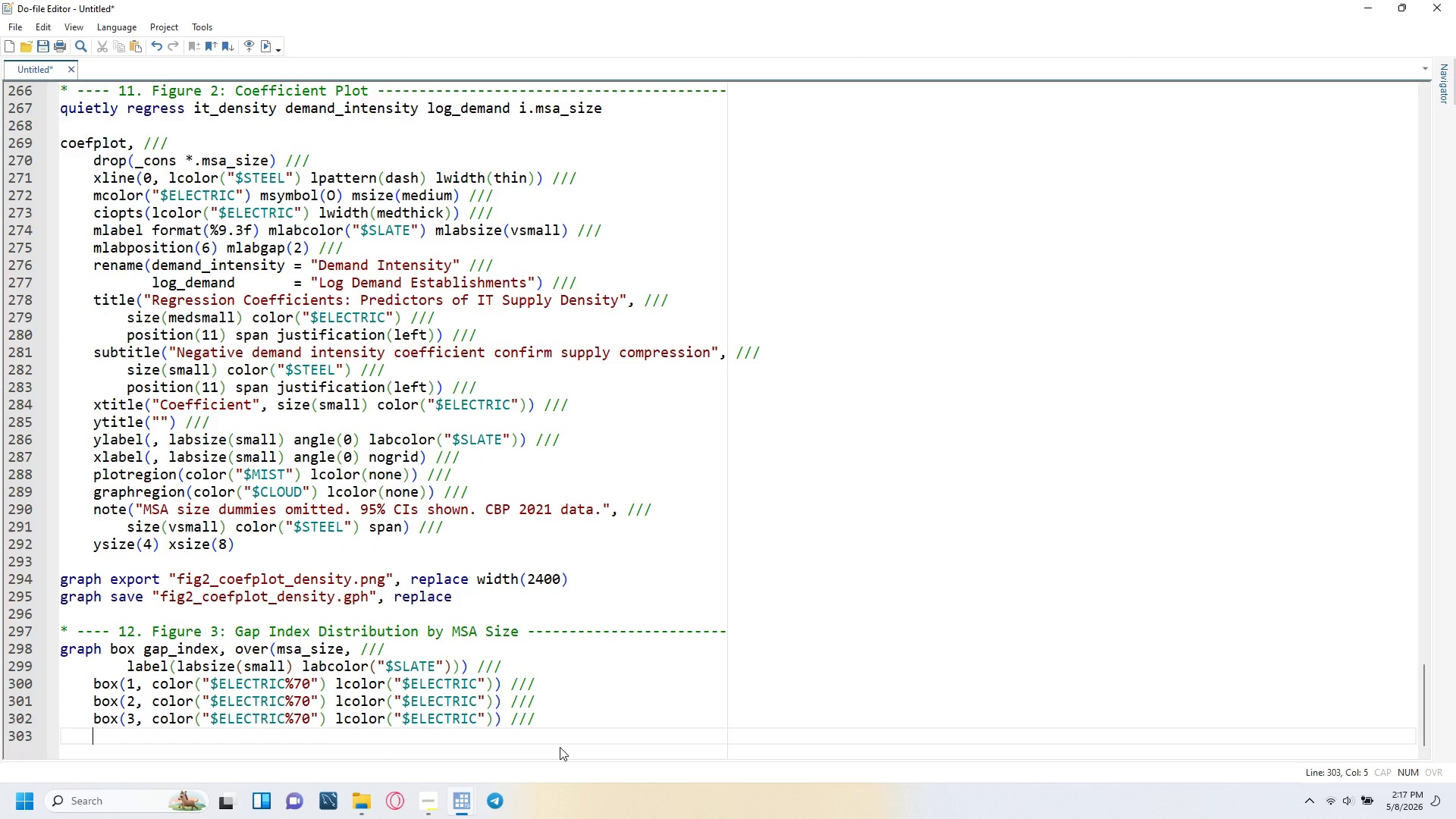 
type(medtype(cline)
 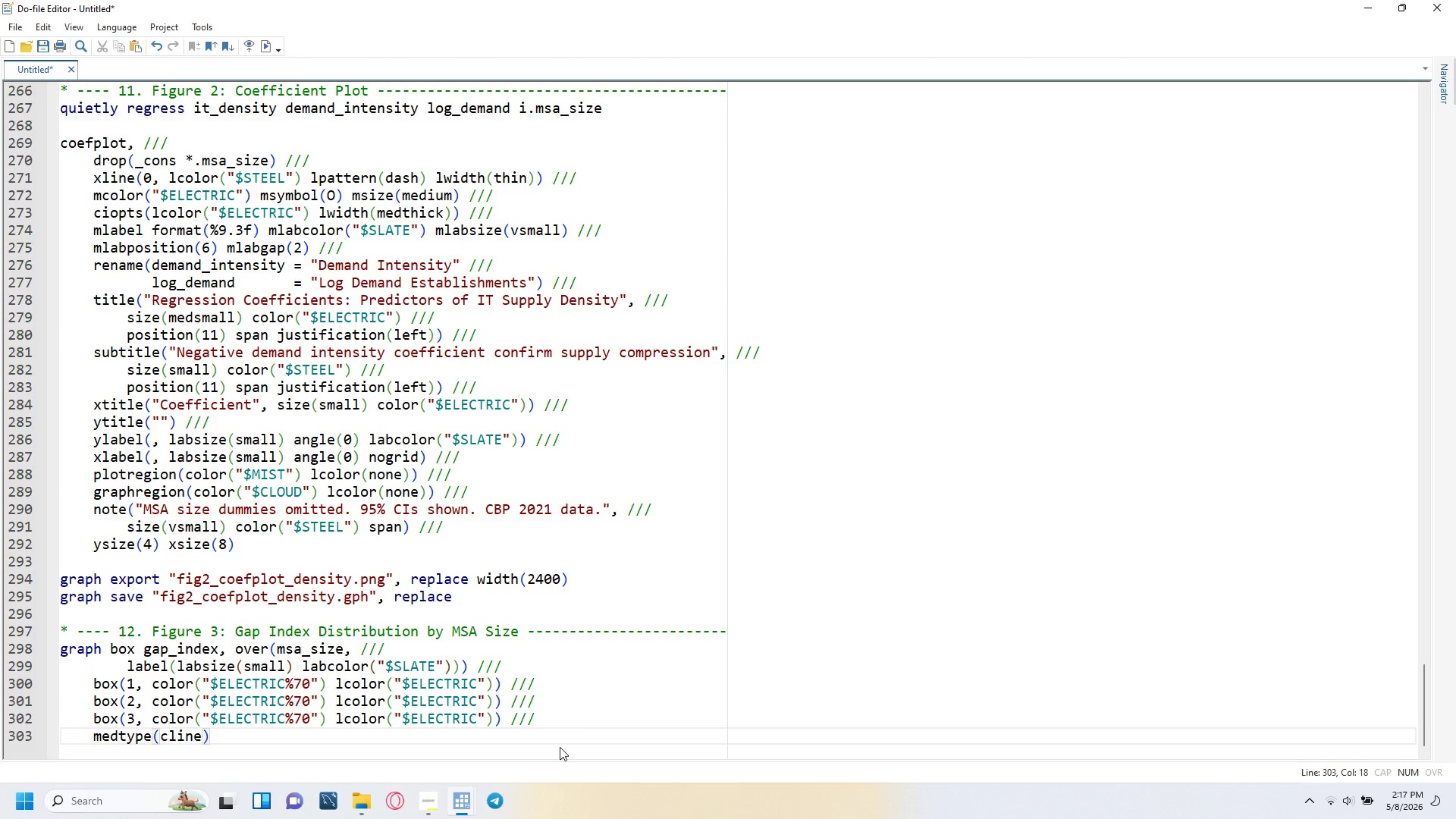 
key(ArrowRight)
 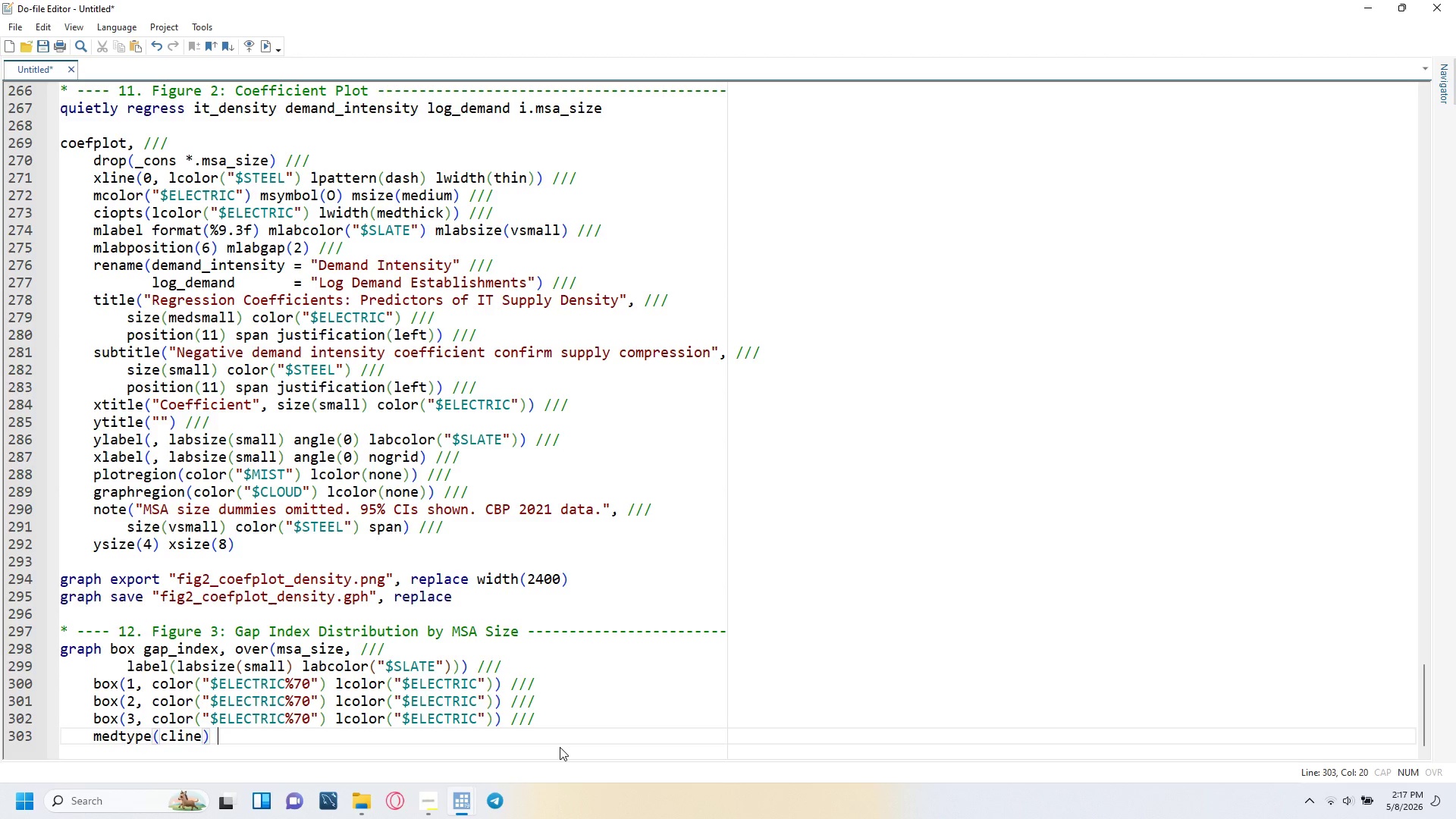 
type( ma)
key(Backspace)
type(edline(lcolor(")
 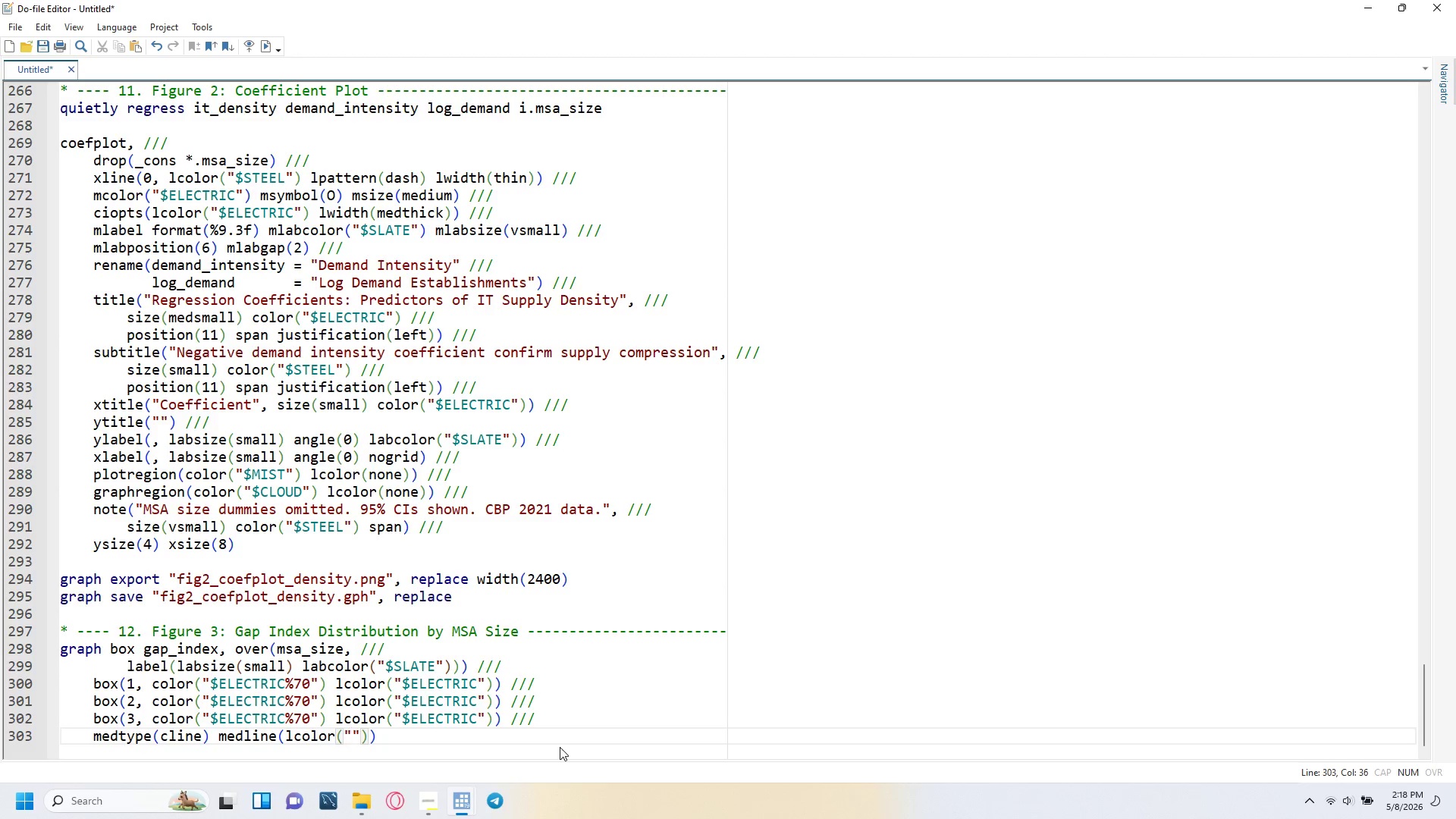 
type($CYAN)
 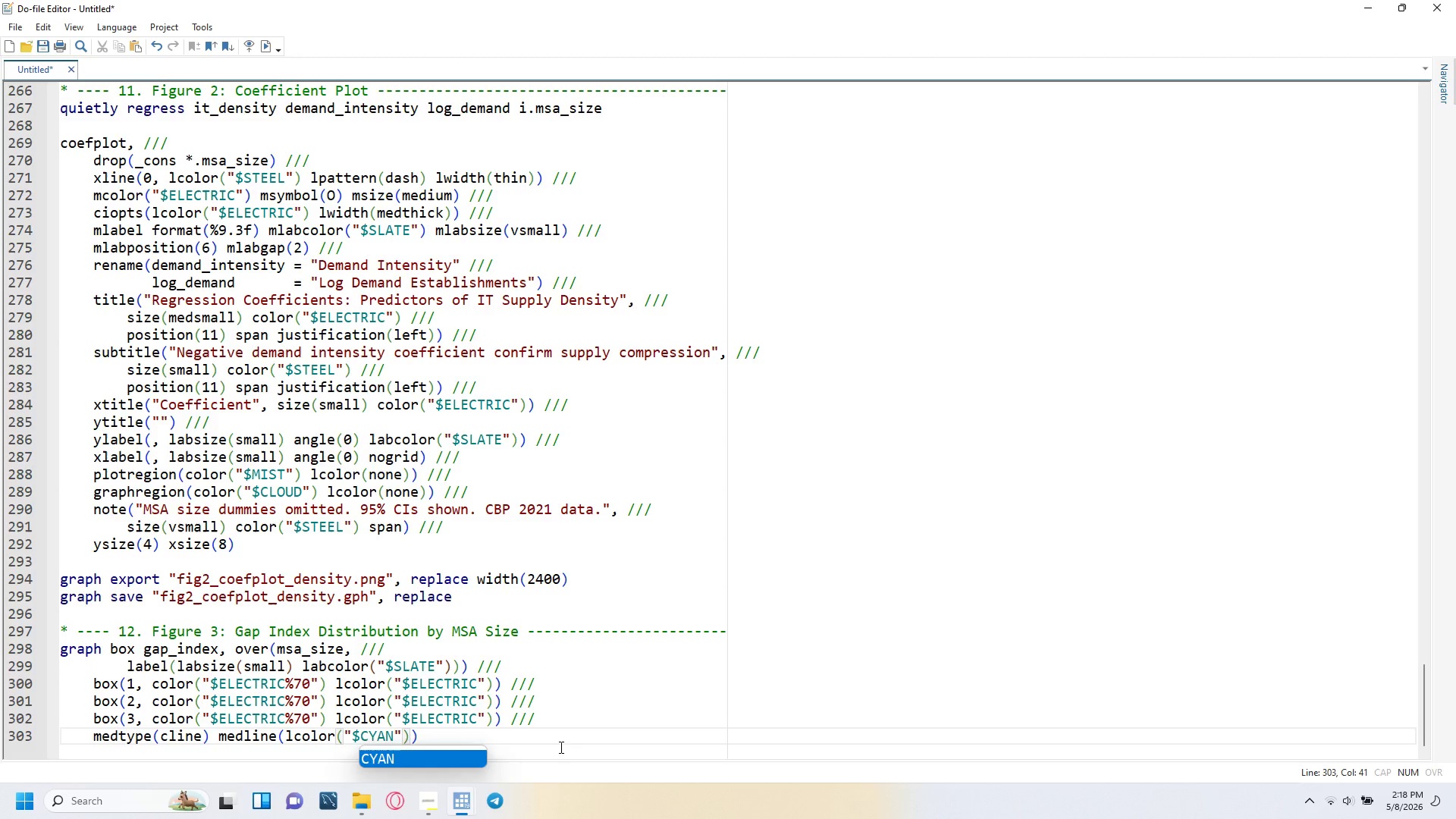 
key(ArrowRight)
 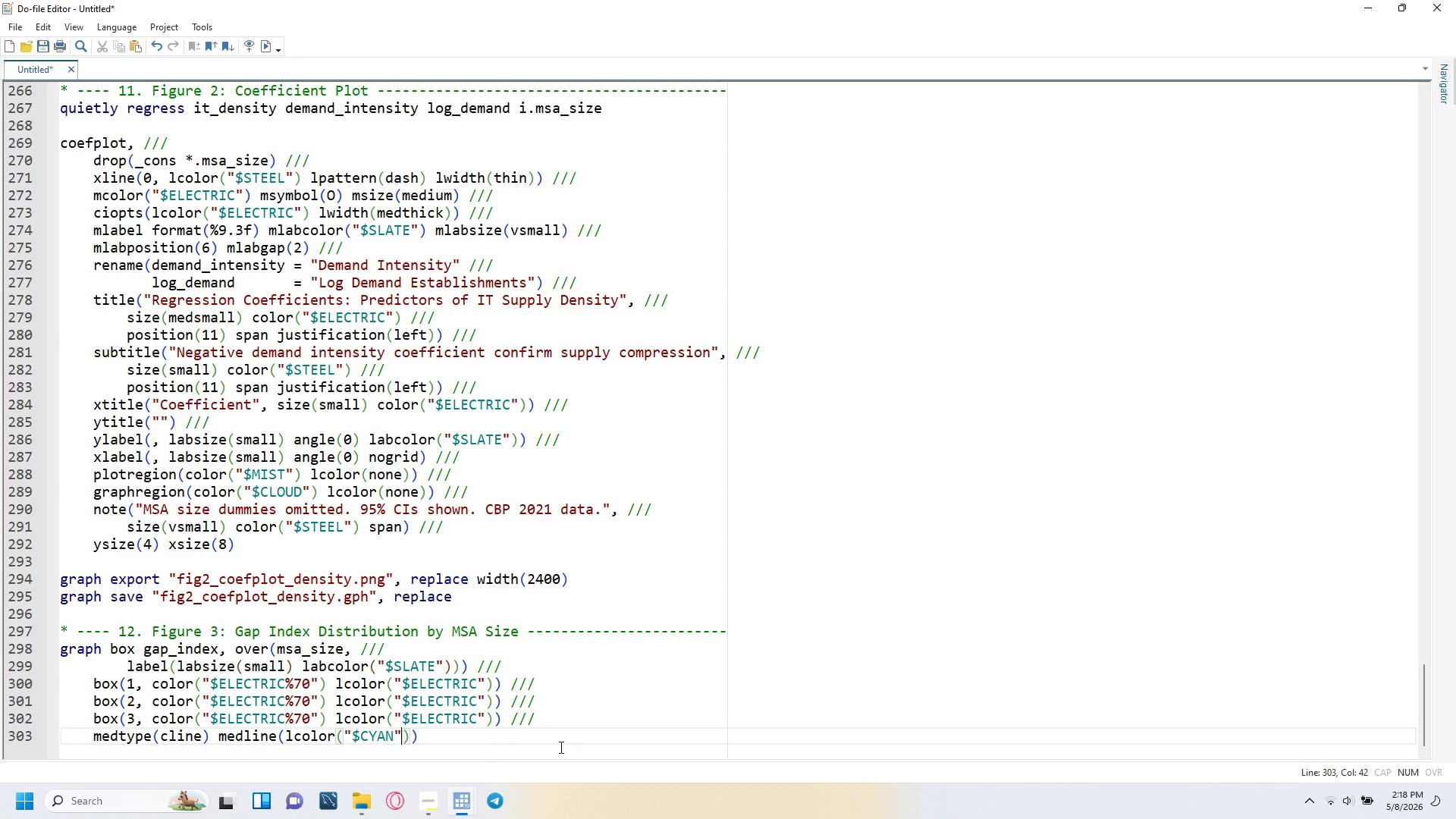 
key(ArrowRight)
 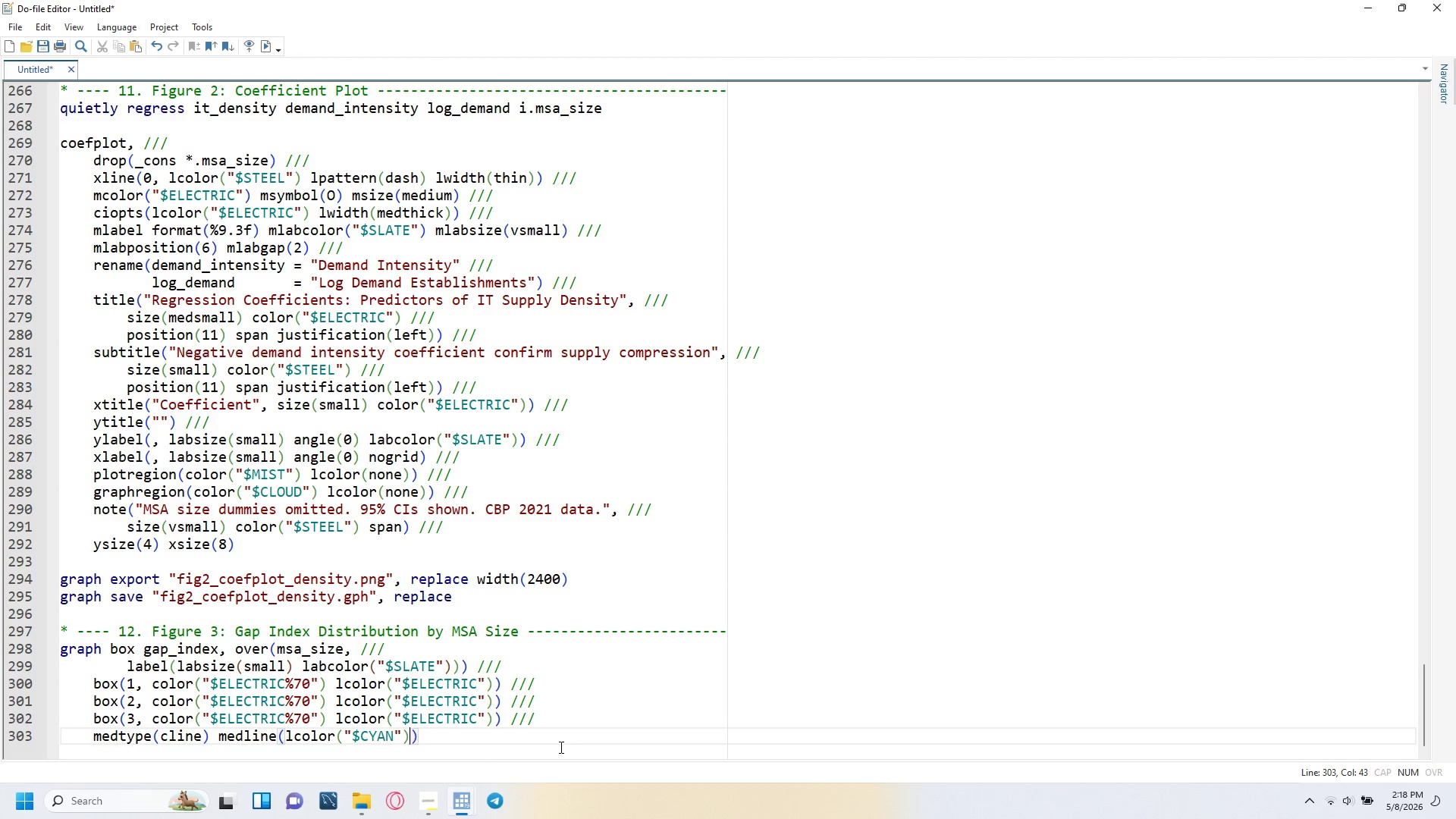 
type( lwidth(medthick)
 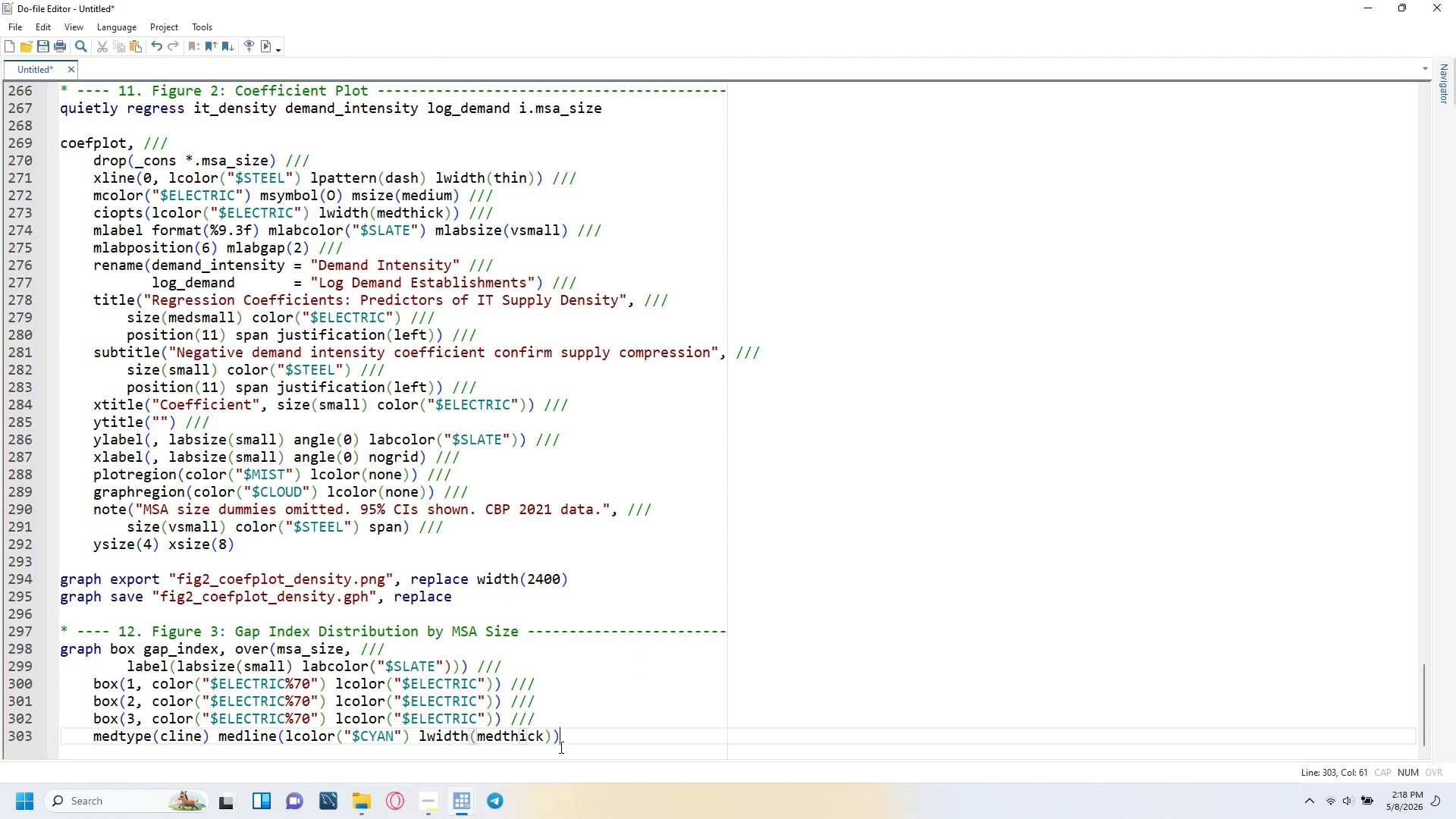 
 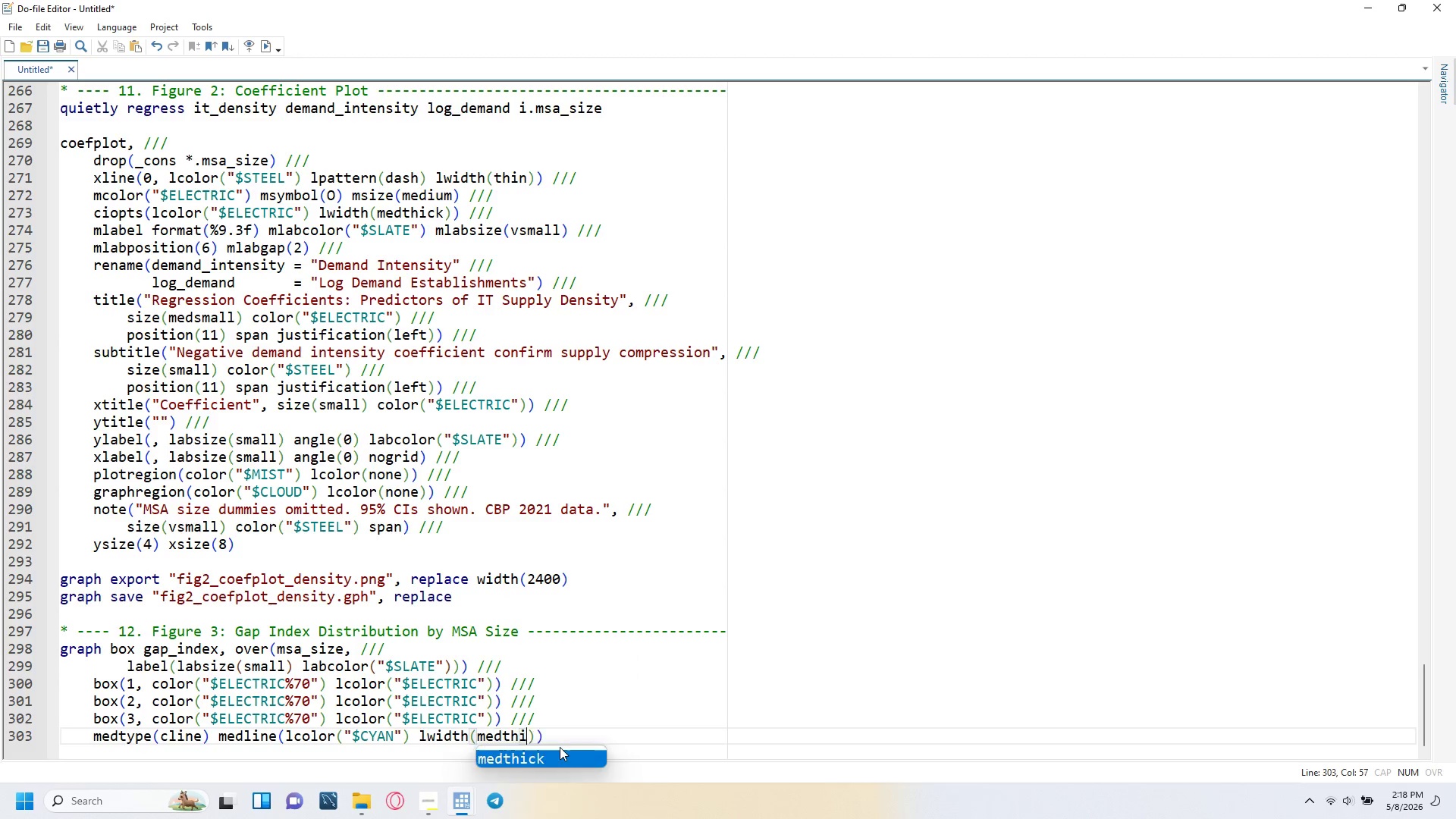 
key(ArrowRight)
 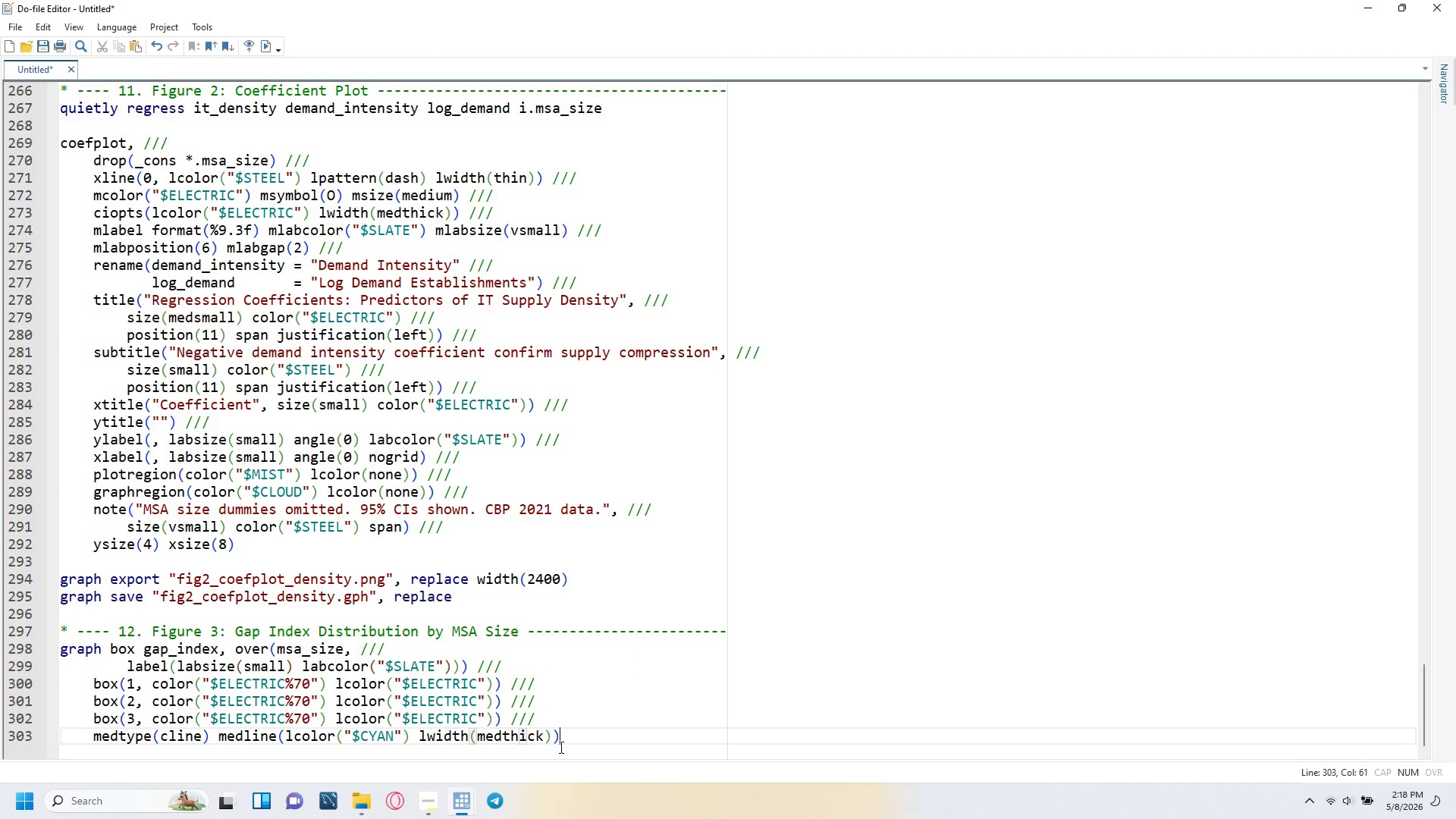 
key(ArrowRight)
 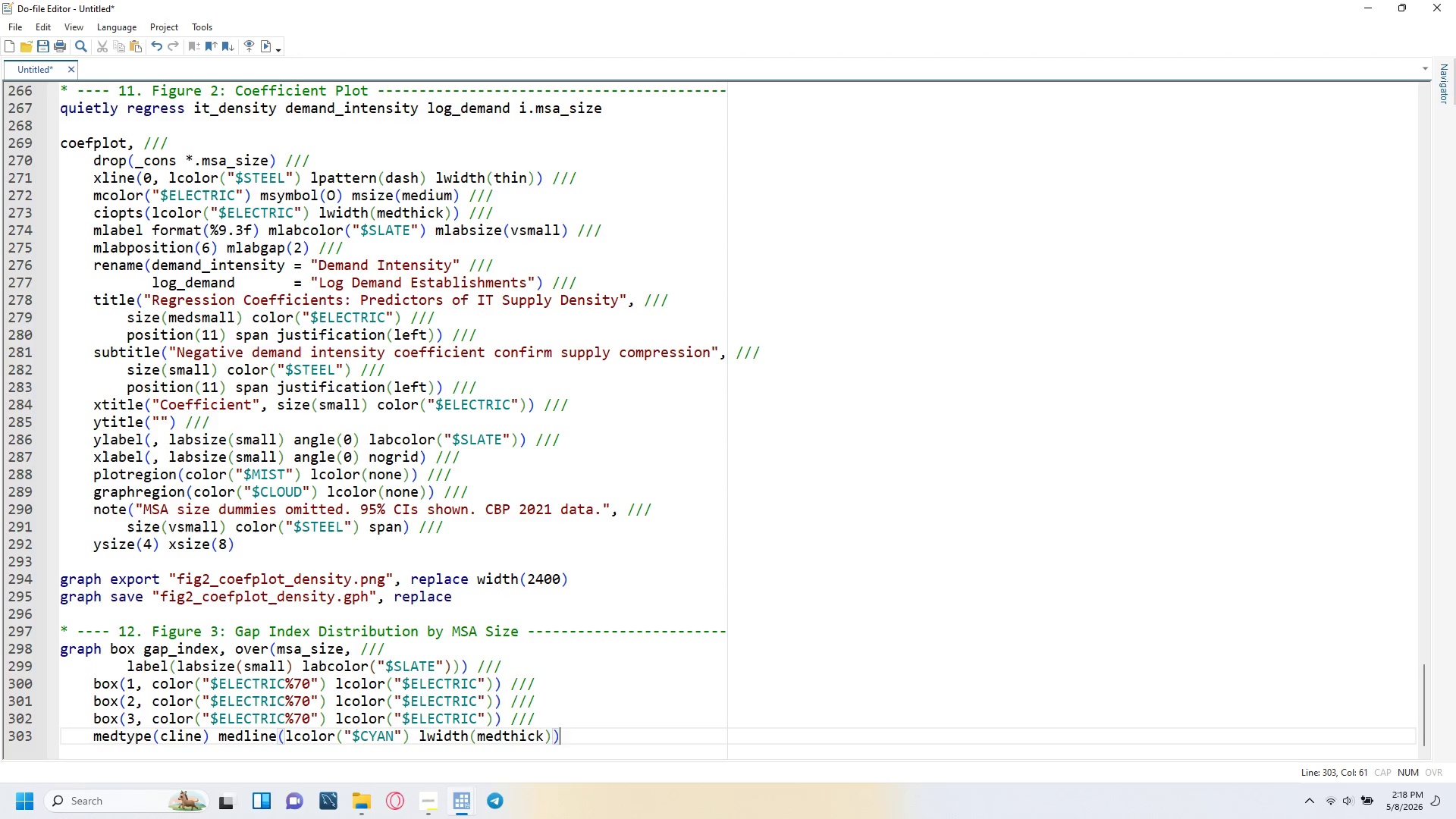 
key(Space)
 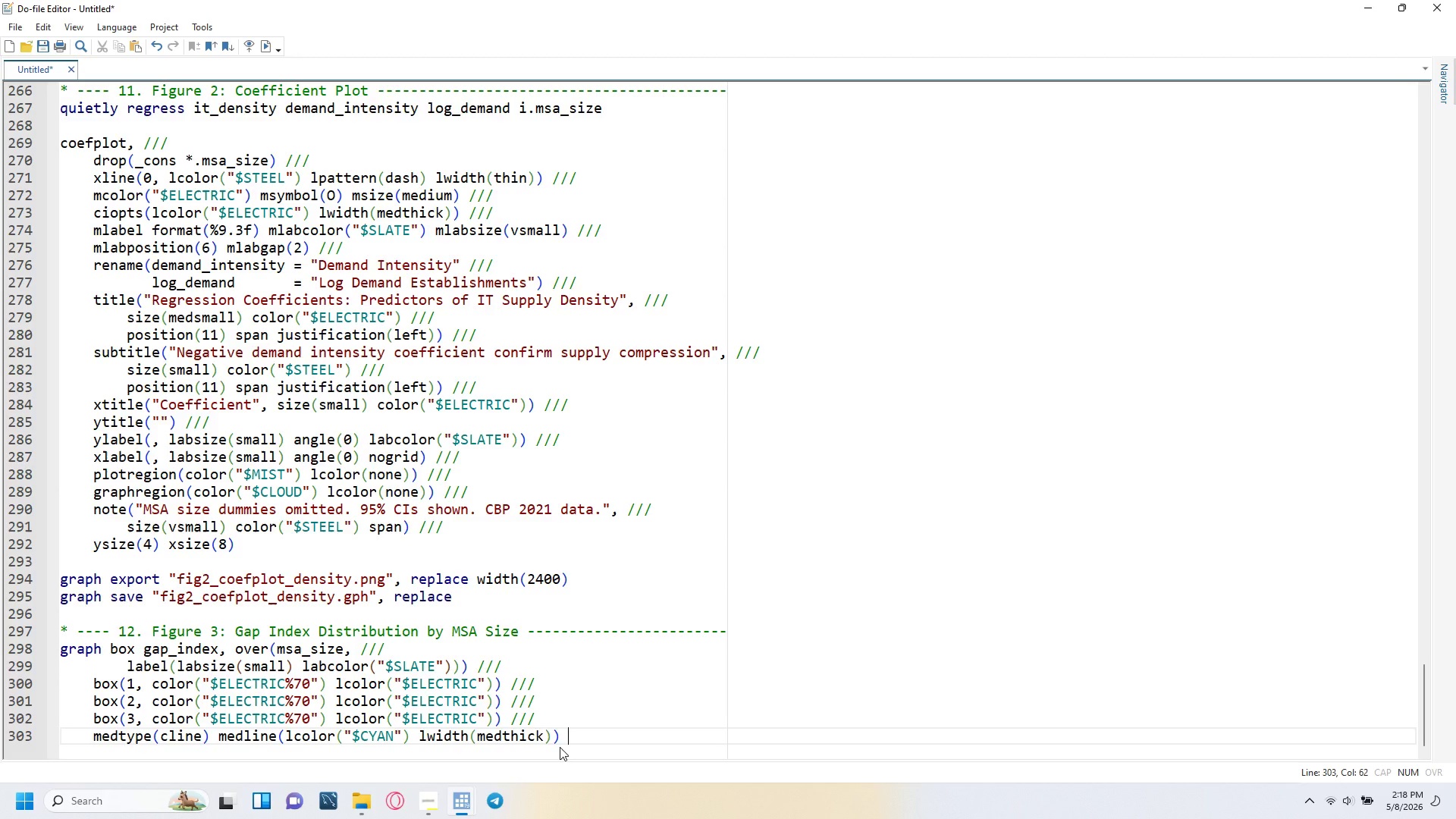 
key(Slash)
 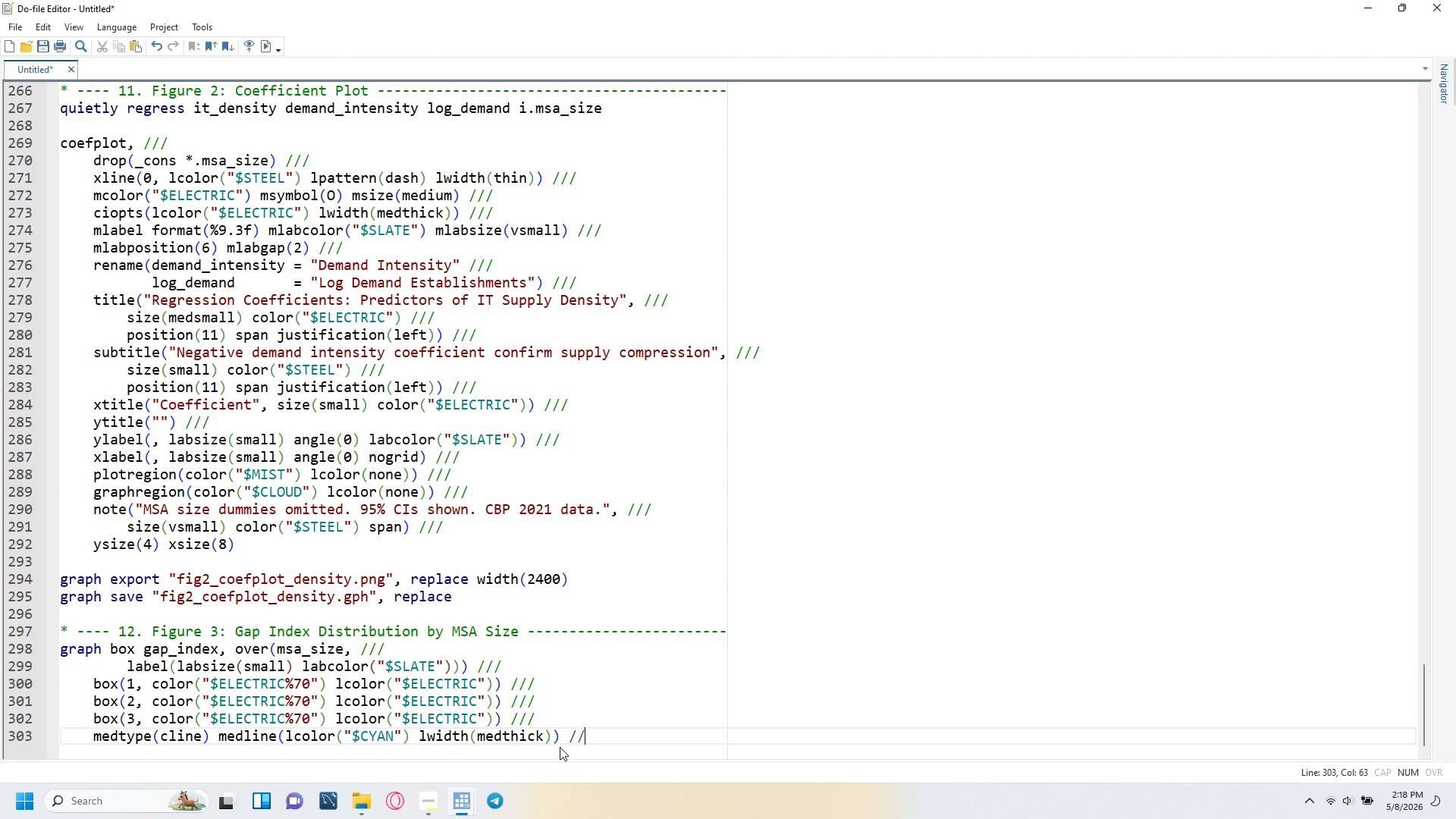 
key(Slash)
 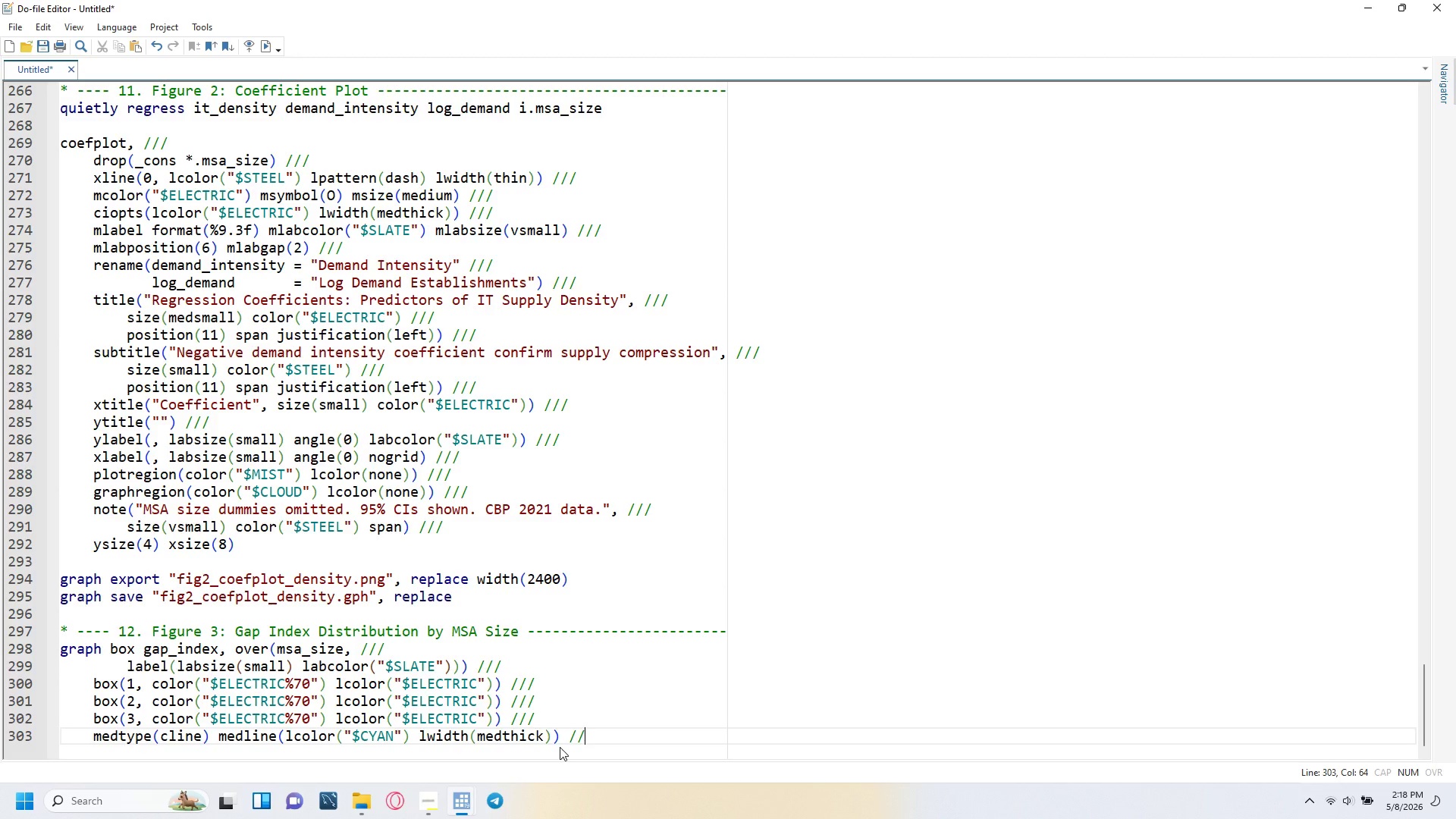 
key(Slash)
 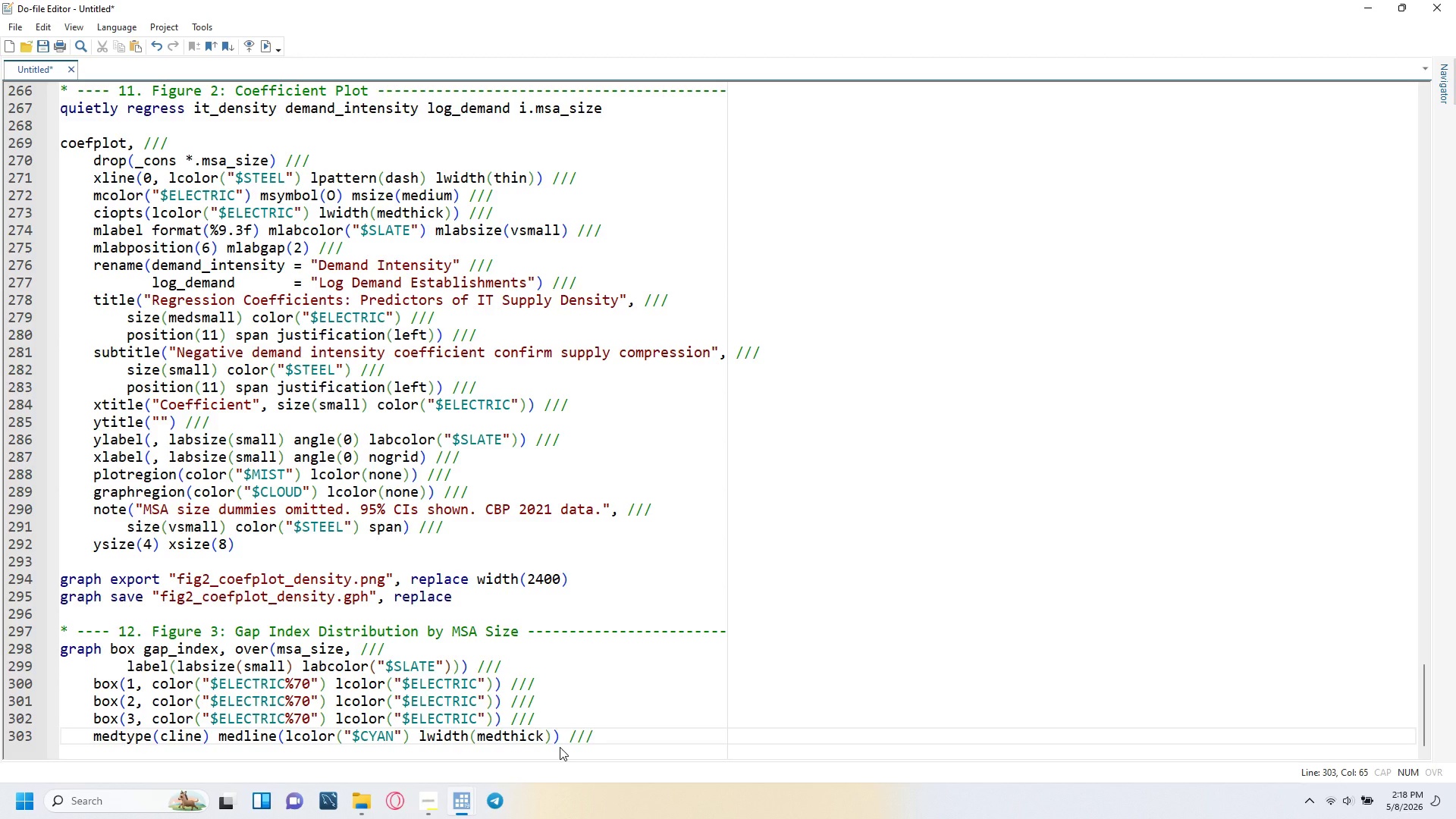 
wait(5.44)
 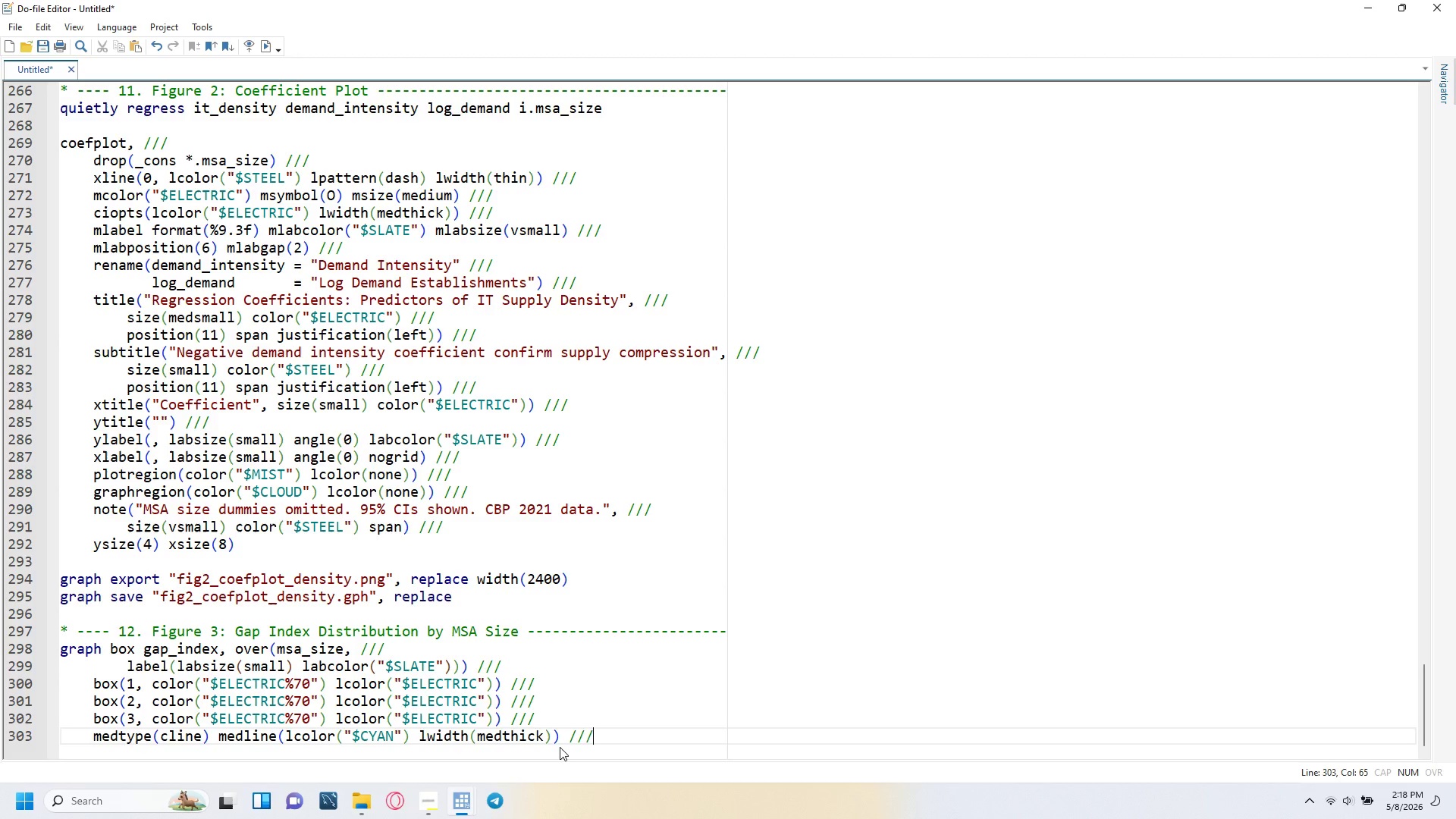 
key(Enter)
 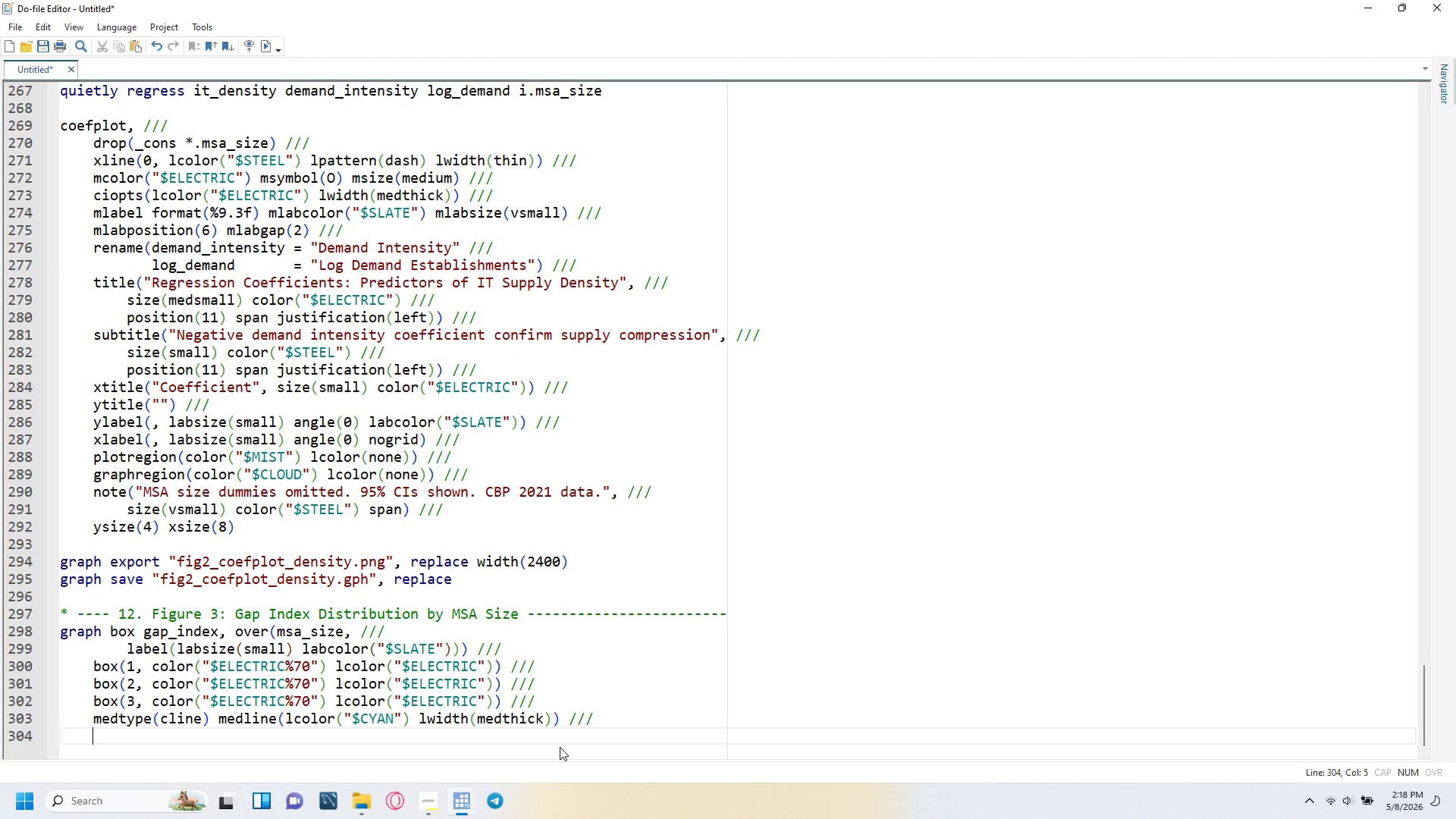 
type(title("Supply-Demand Gap Index by MSA Size)
 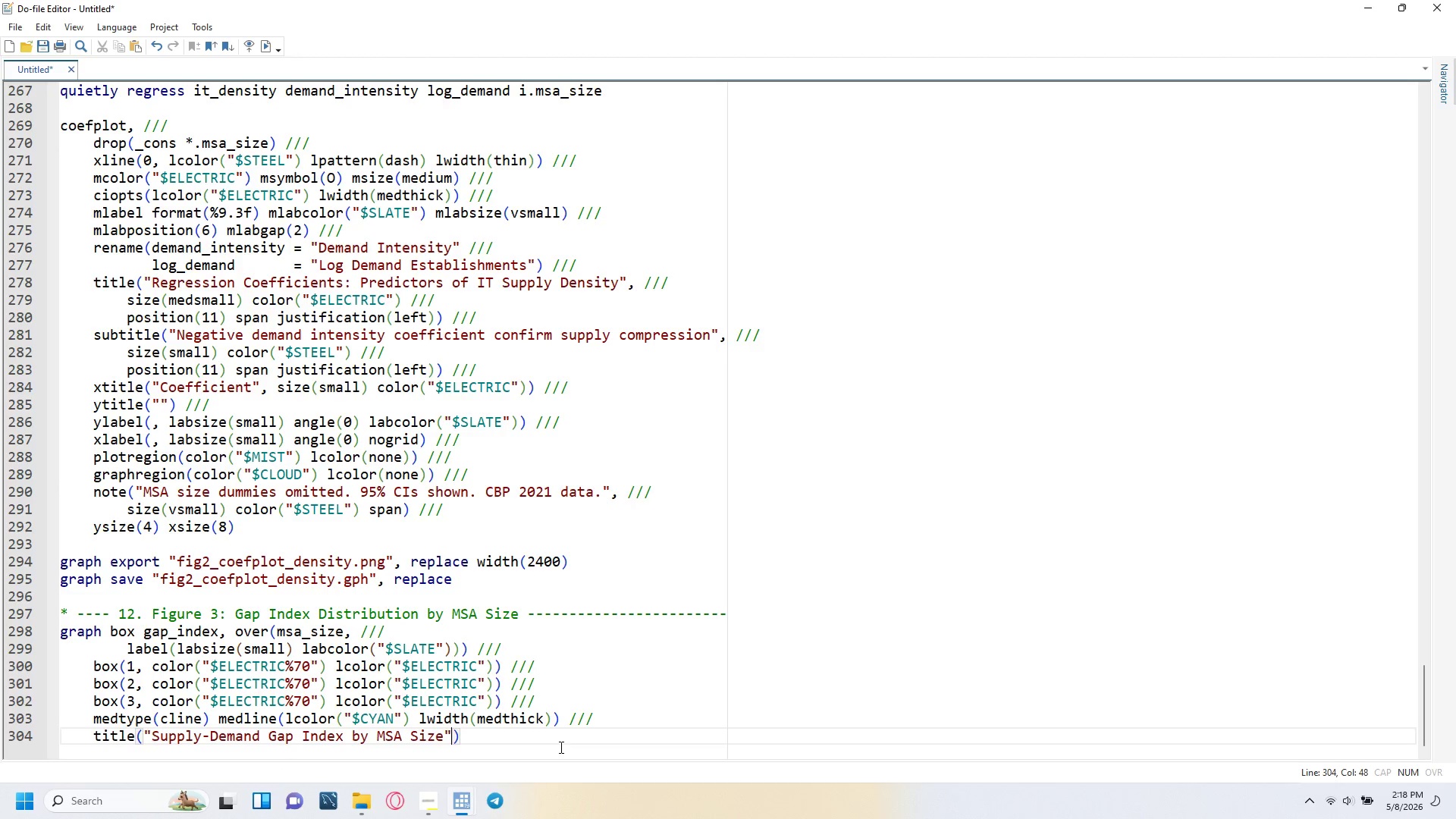 
 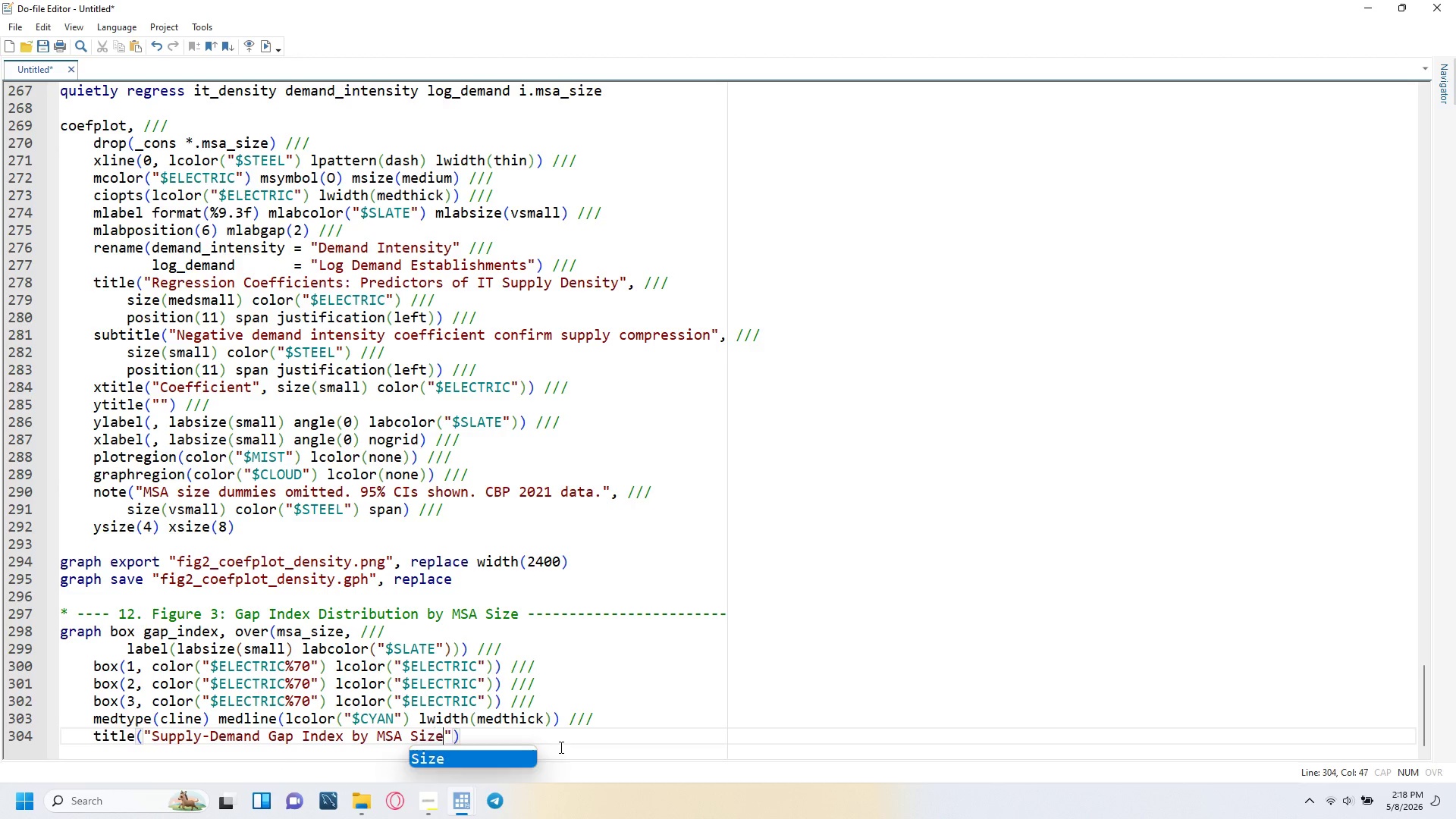 
key(ArrowRight)
 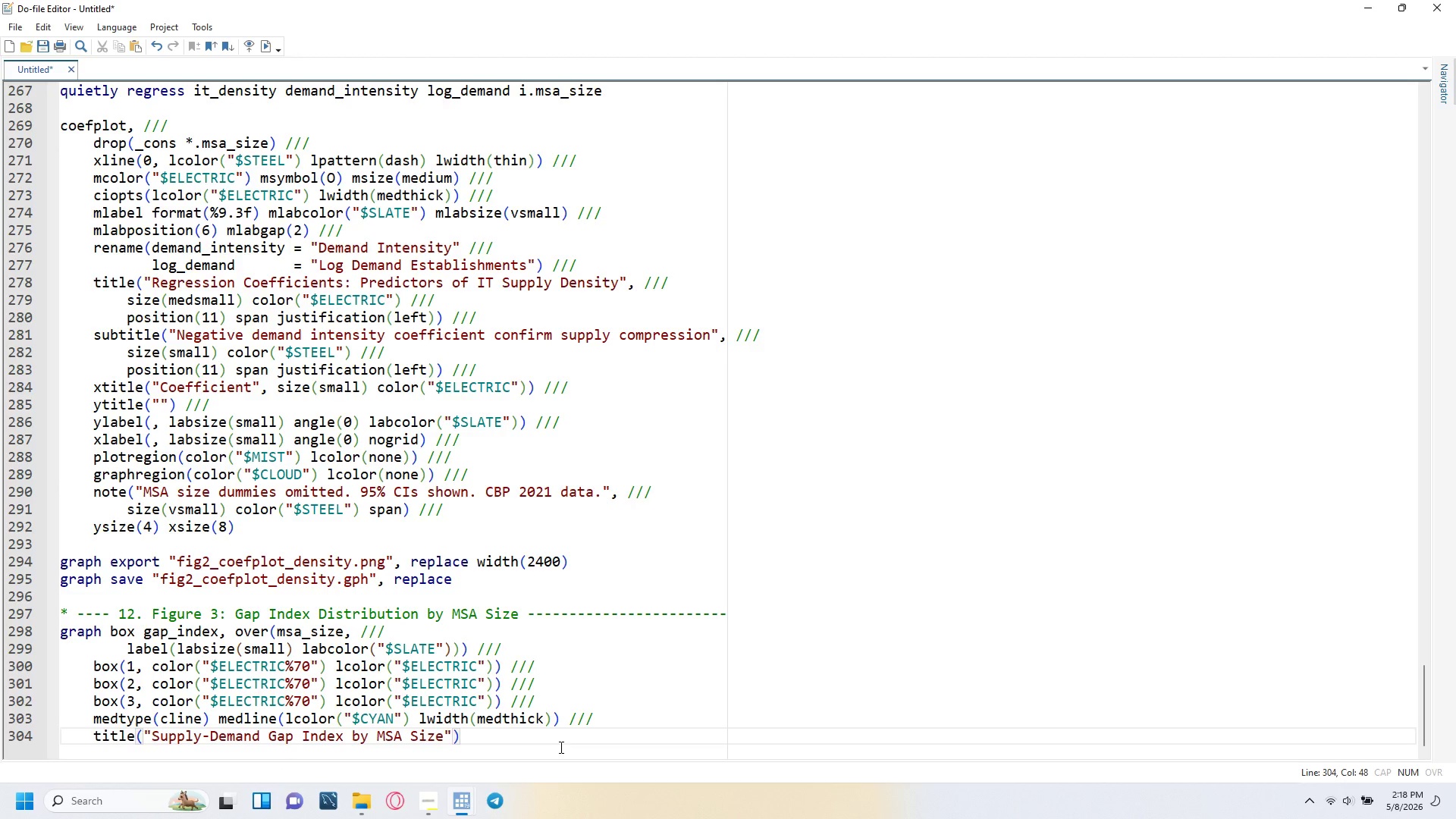 
key(Comma)
 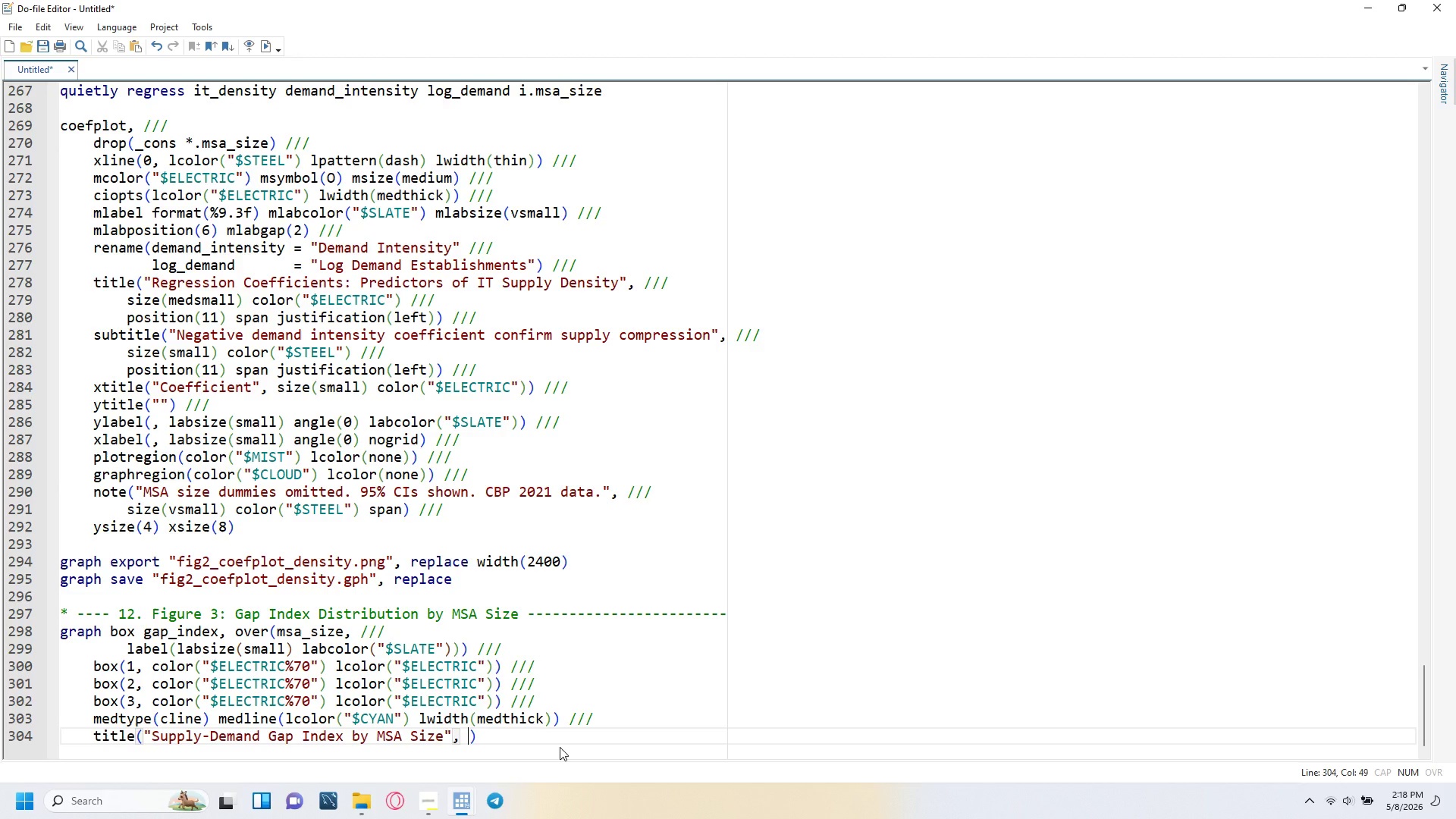 
key(Space)
 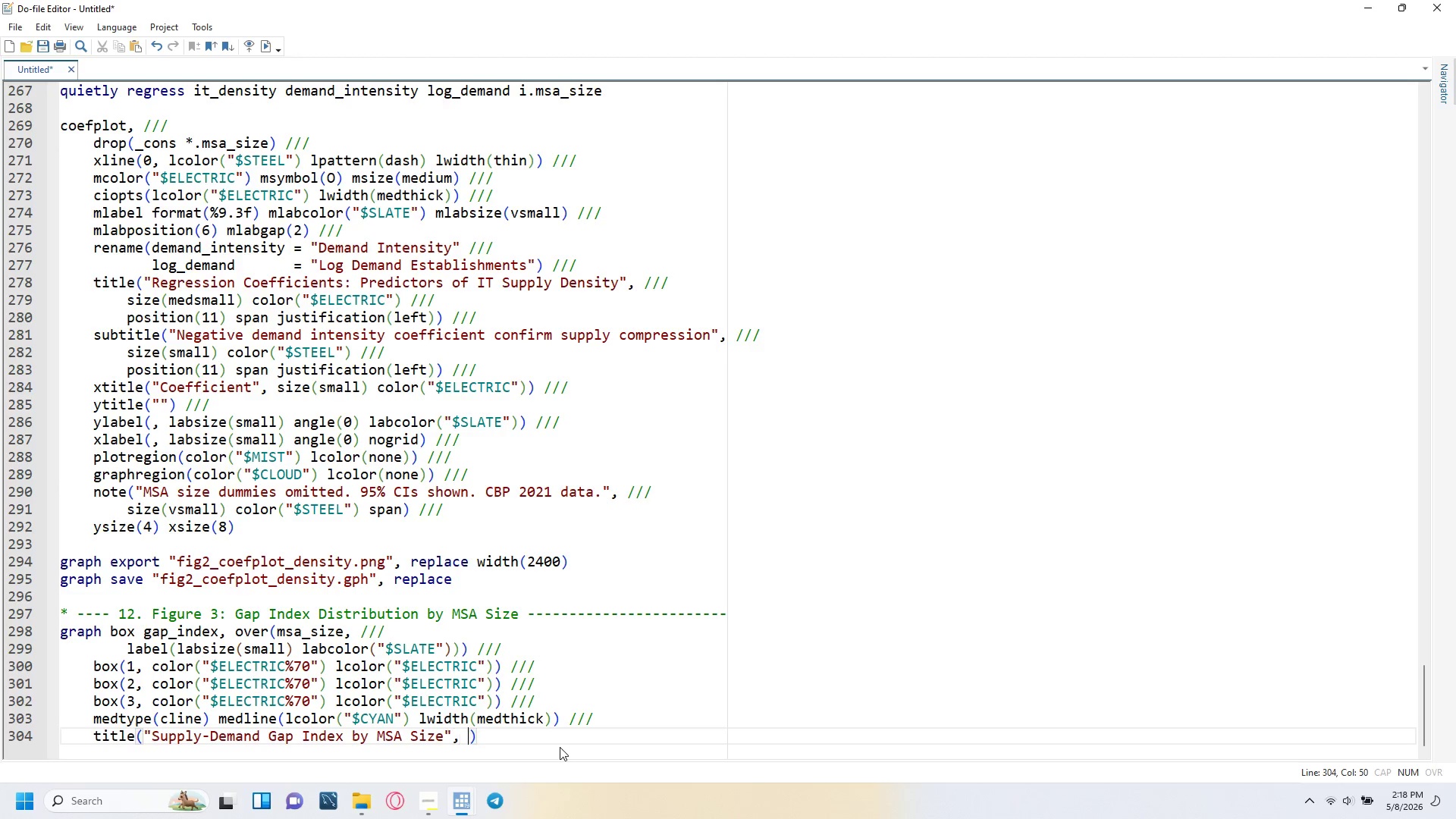 
key(Slash)
 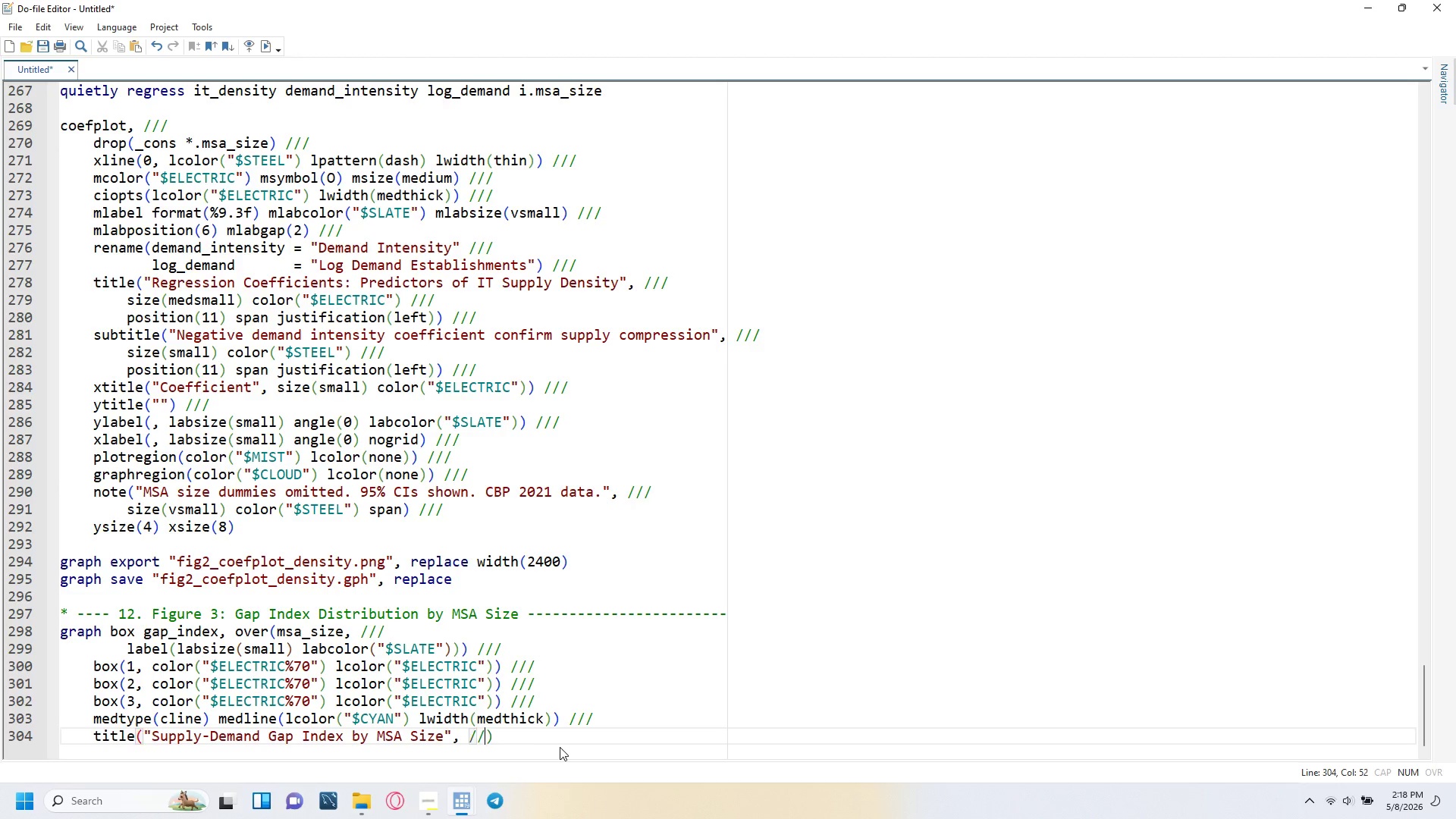 
key(Slash)
 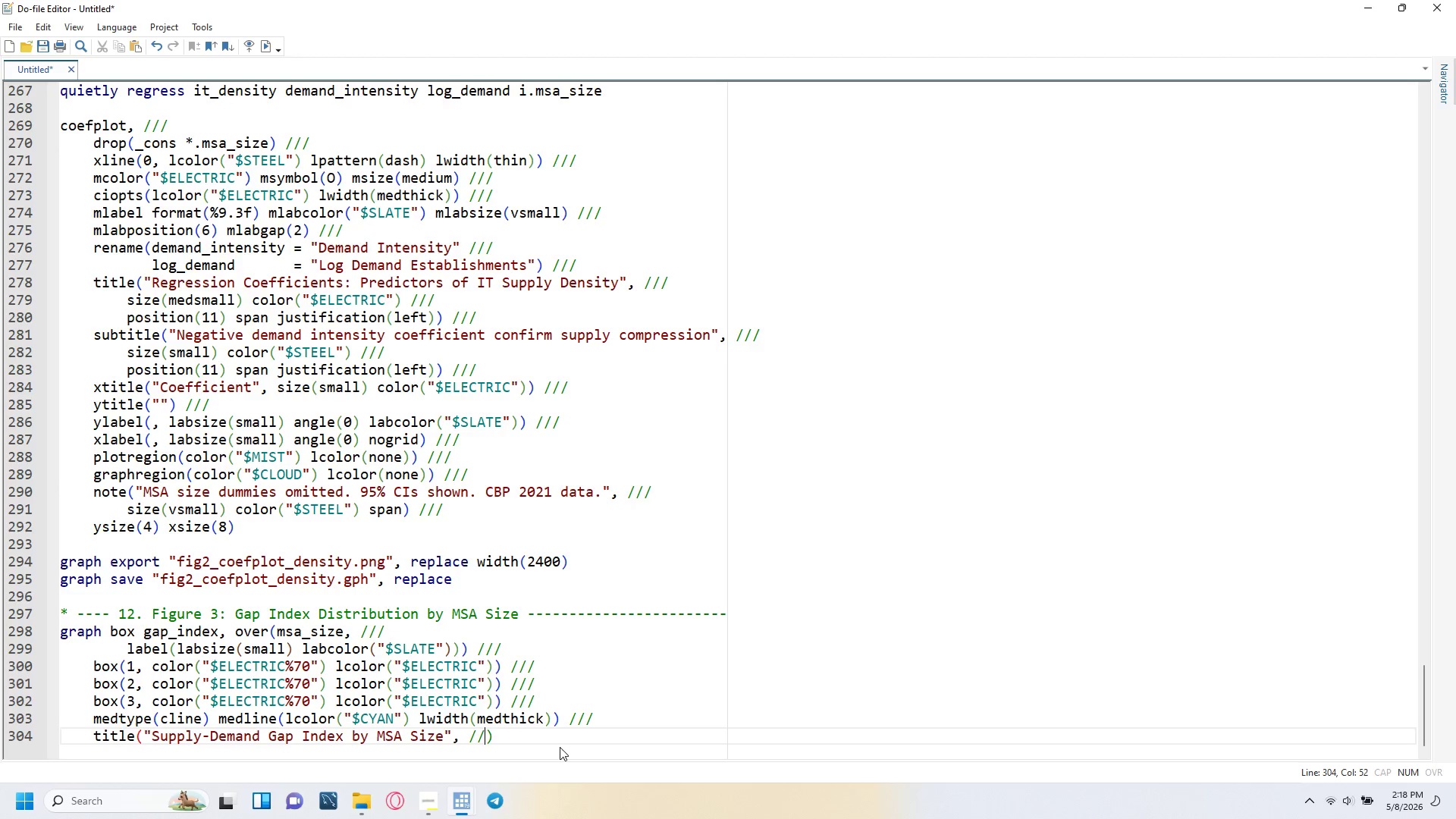 
key(Slash)
 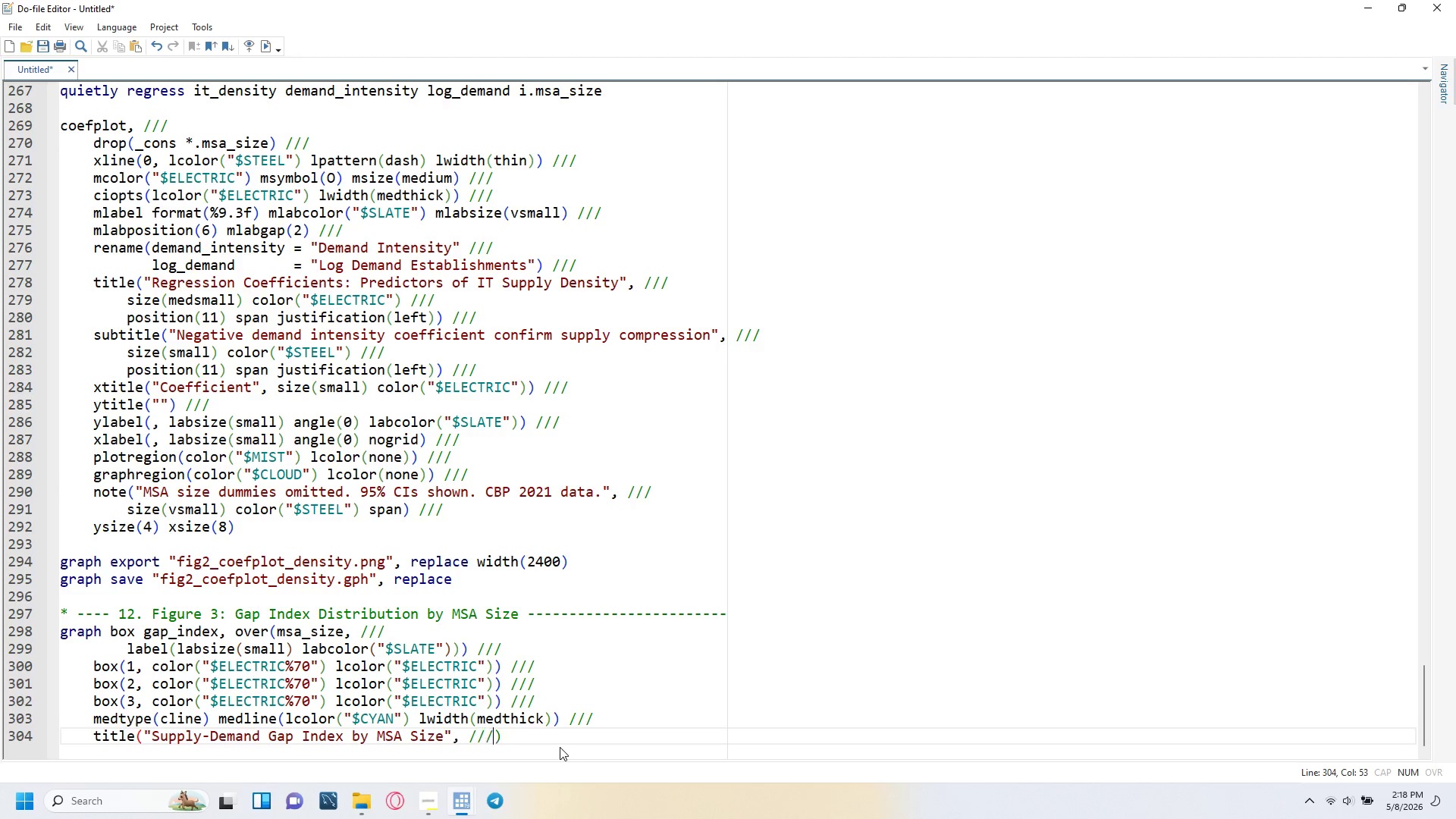 
key(E)
 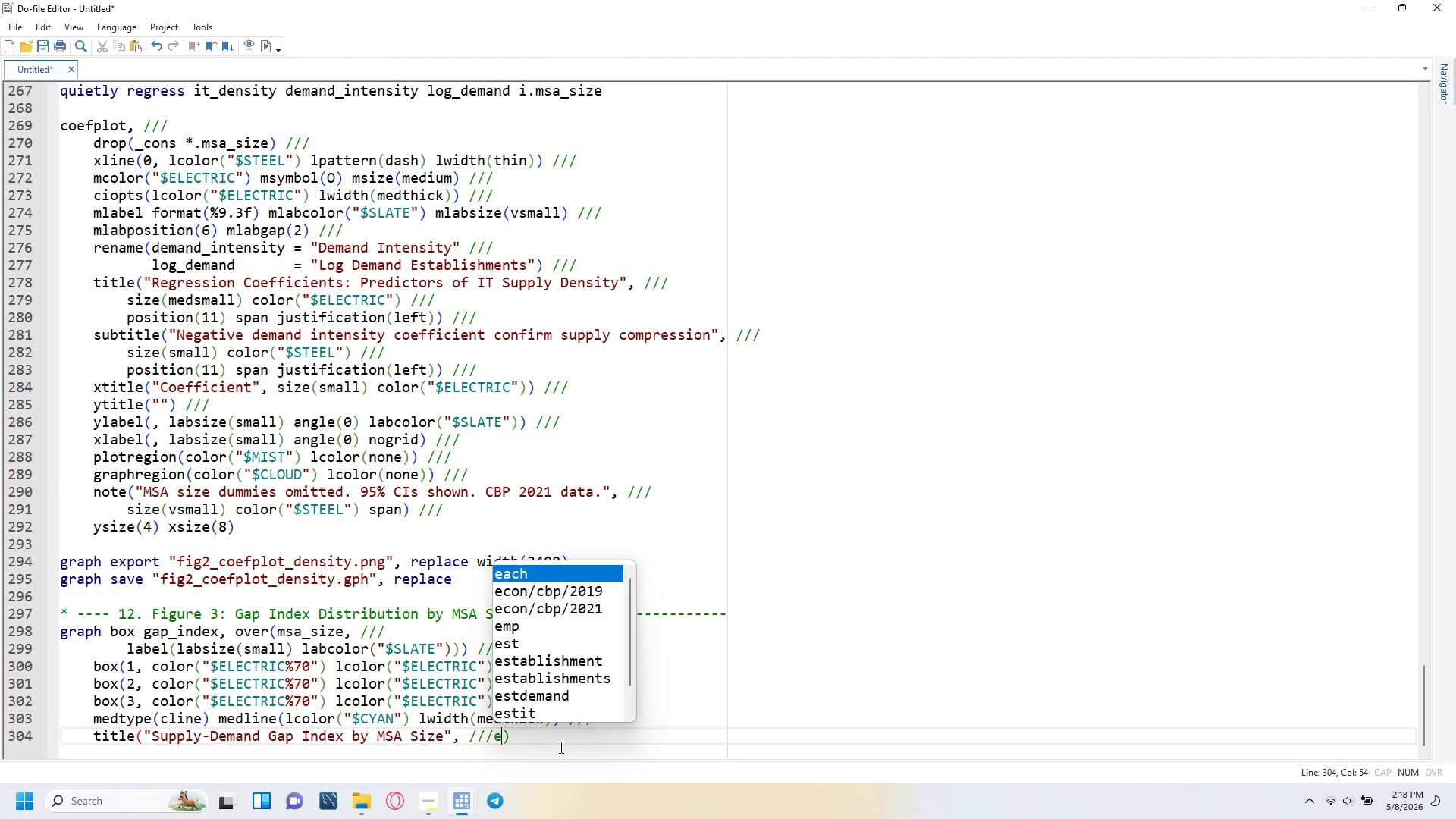 
key(Backspace)
 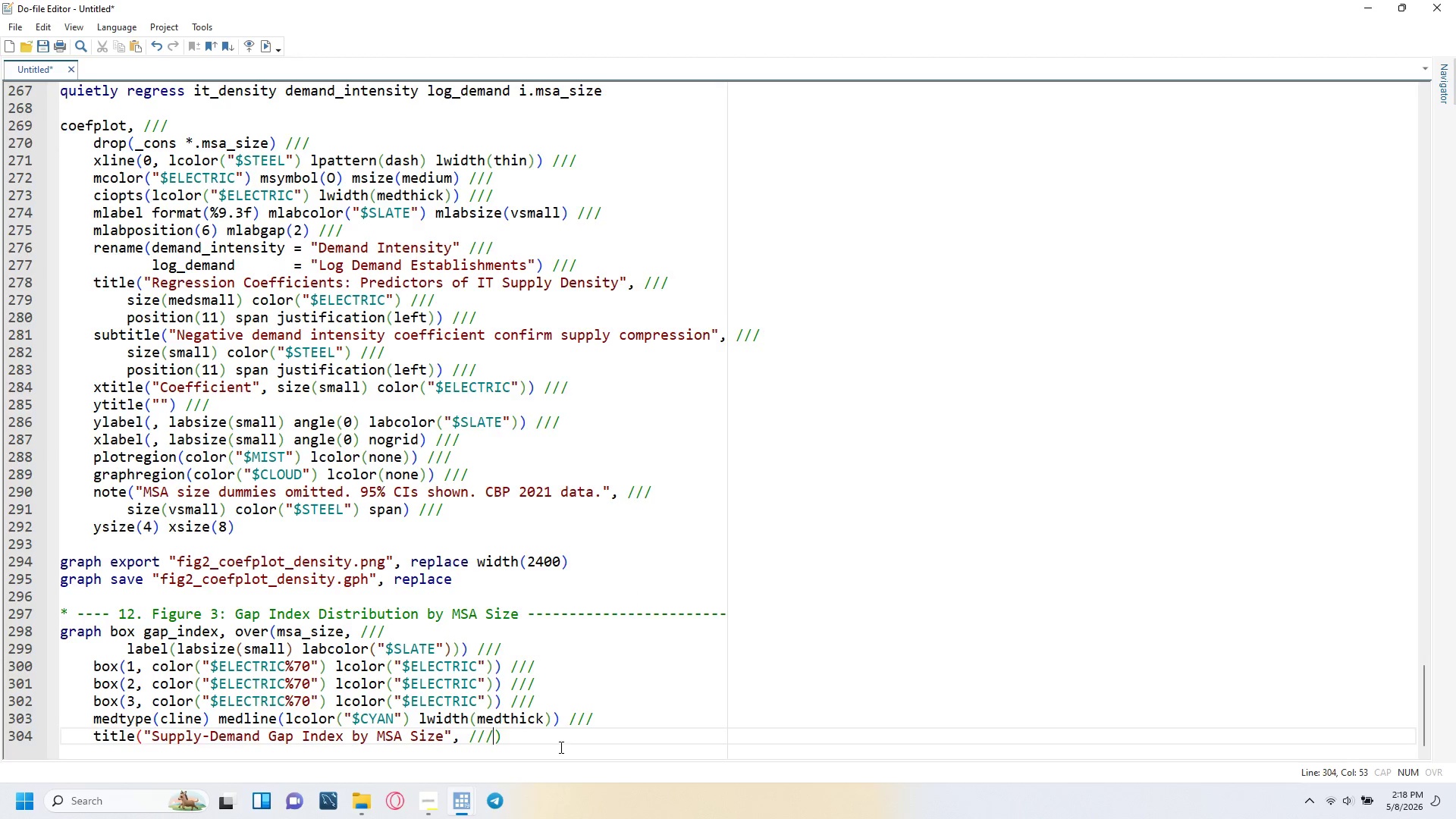 
key(Enter)
 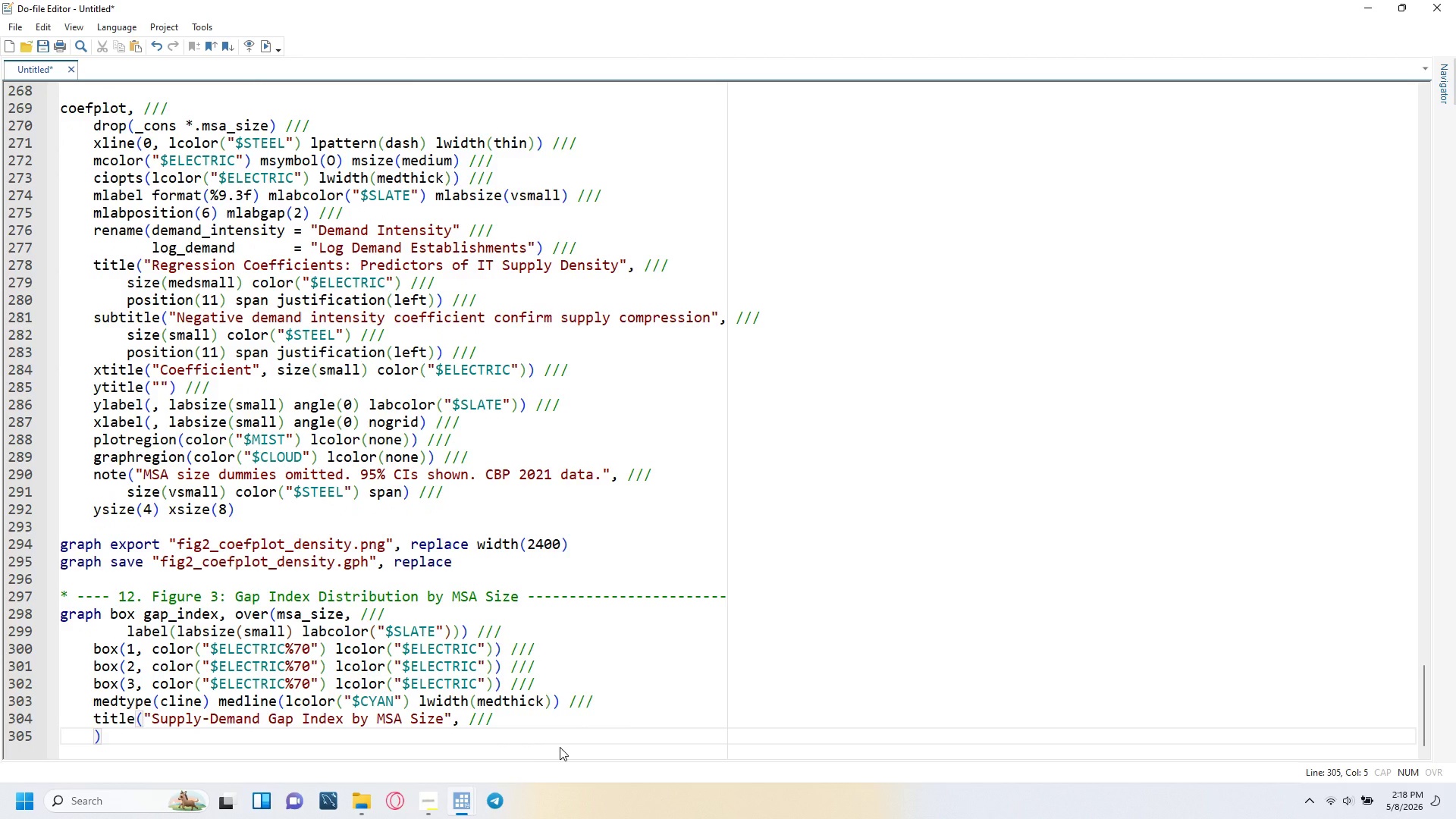 
key(Tab)
type(size(Medsmall)
 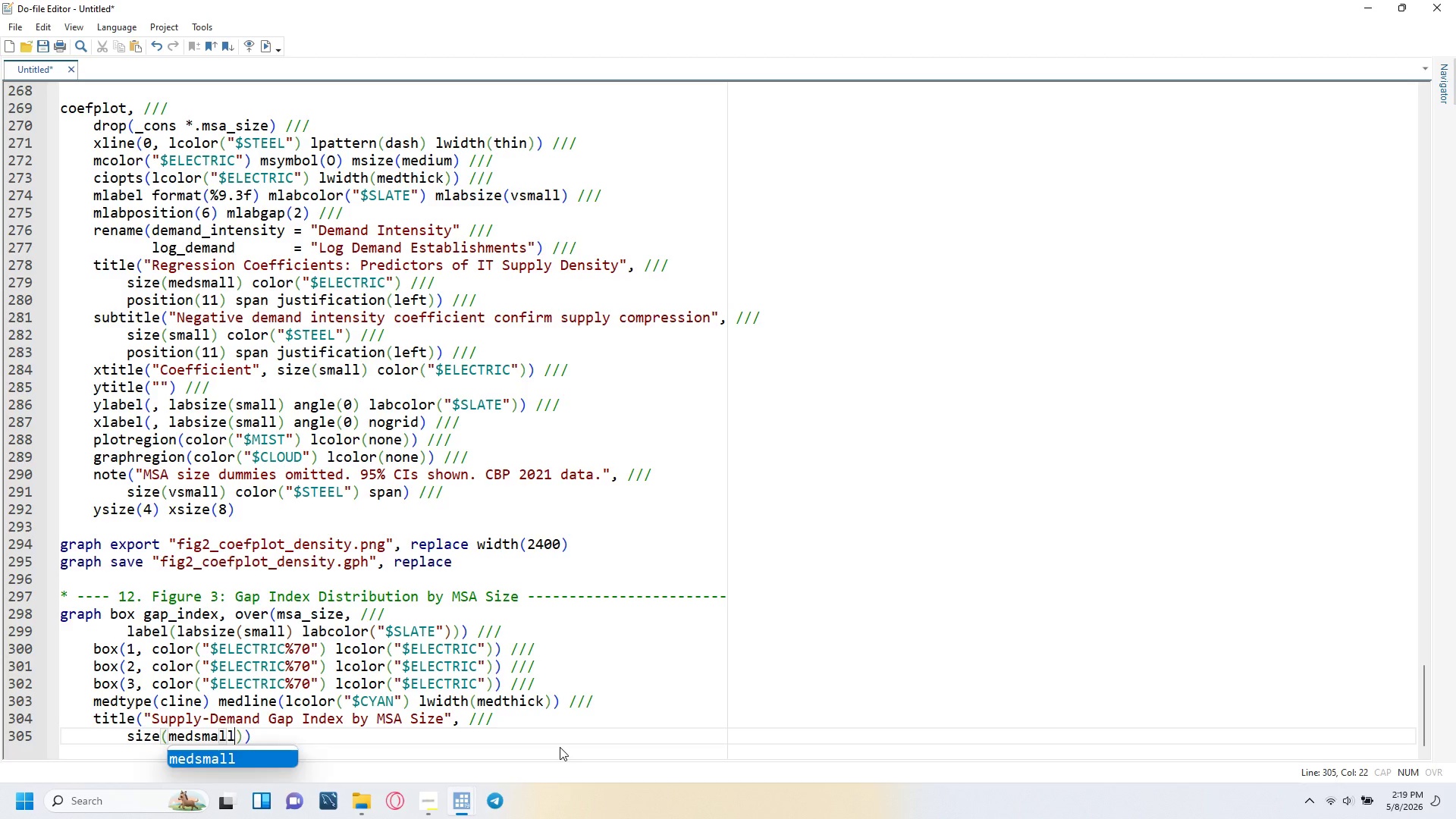 
key(ArrowRight)
 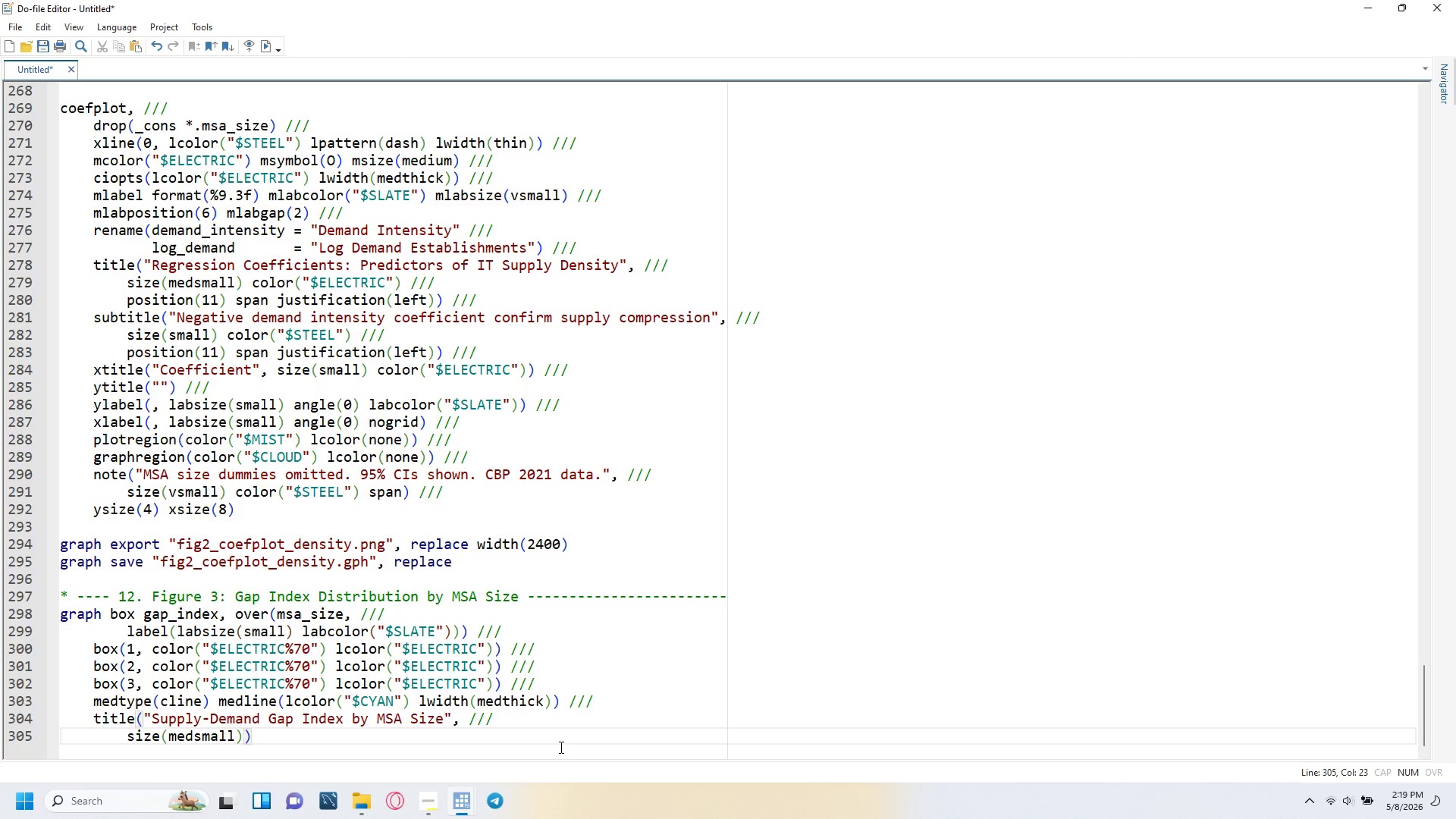 
type( color("$ELECTRIC)
 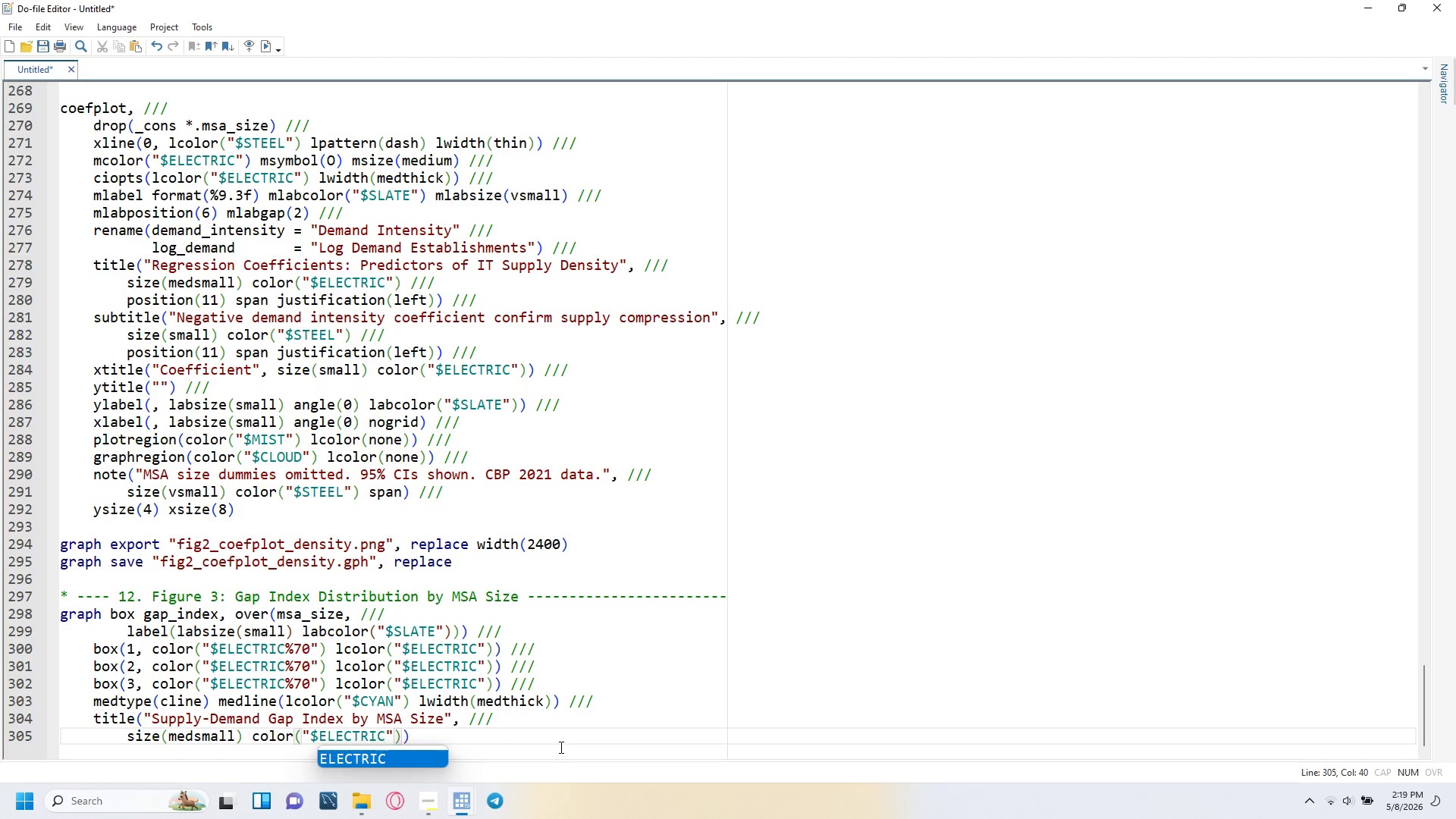 
key(ArrowRight)
 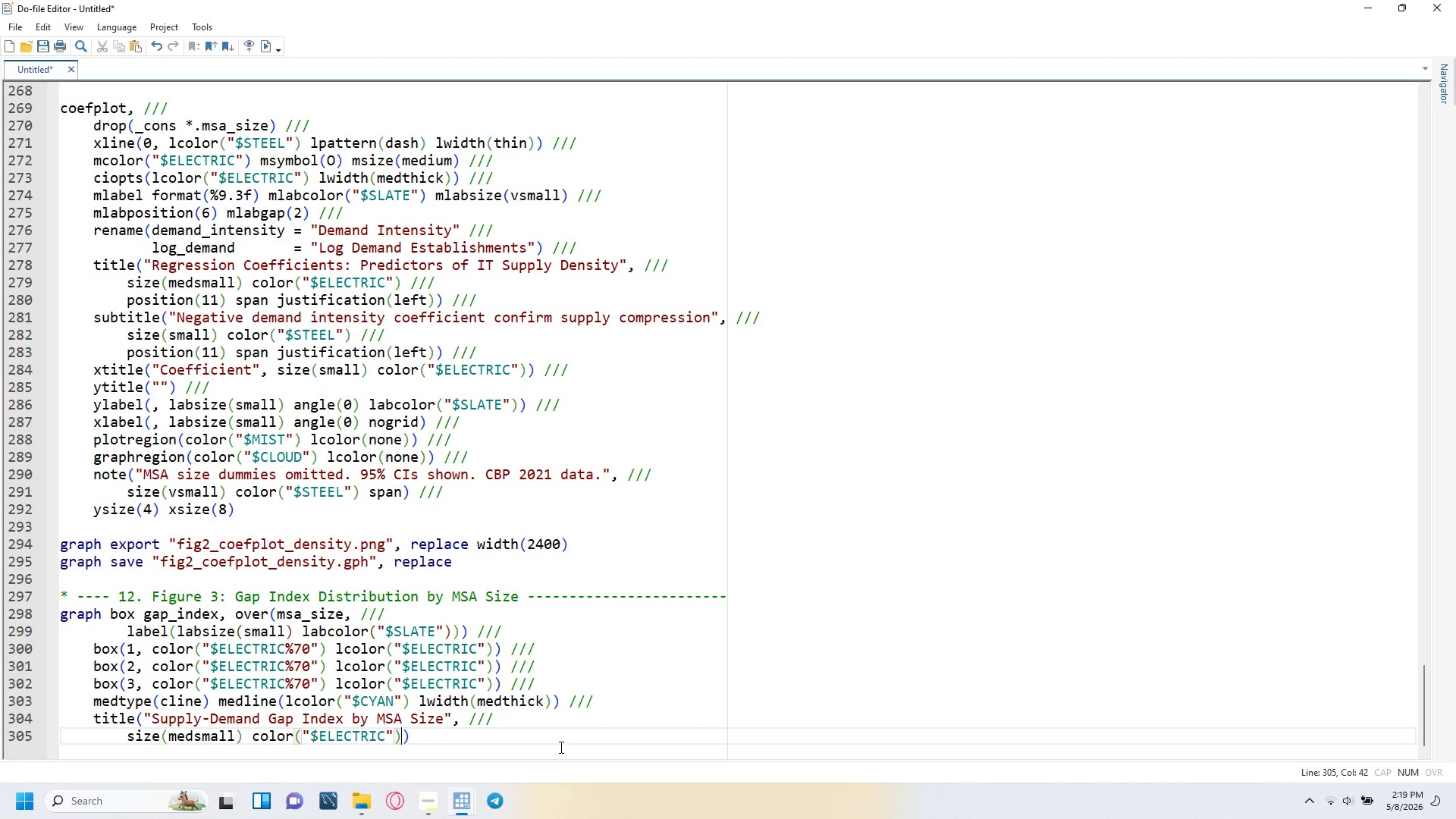 
key(ArrowRight)
 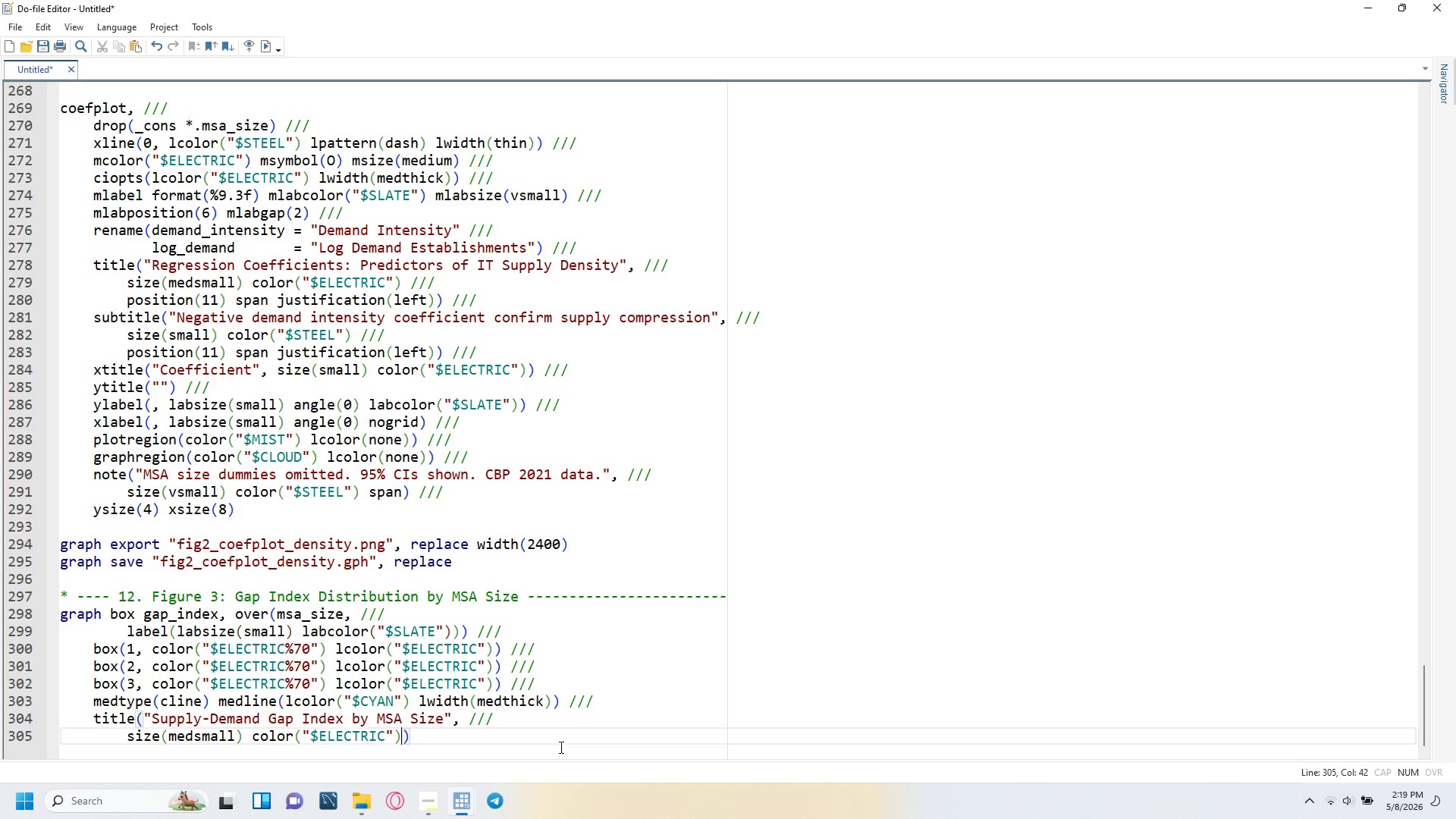 
key(Space)
 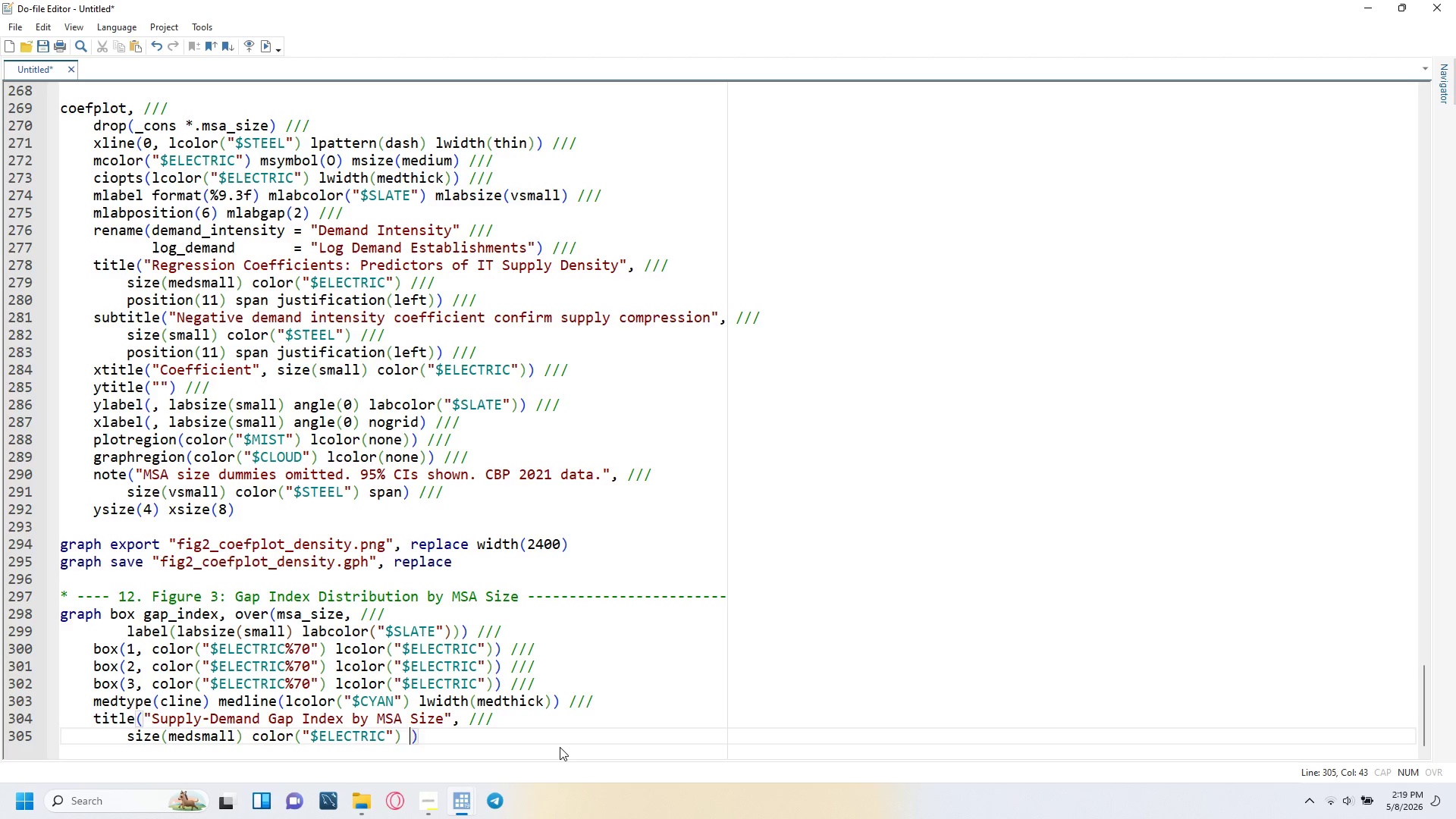 
key(Slash)
 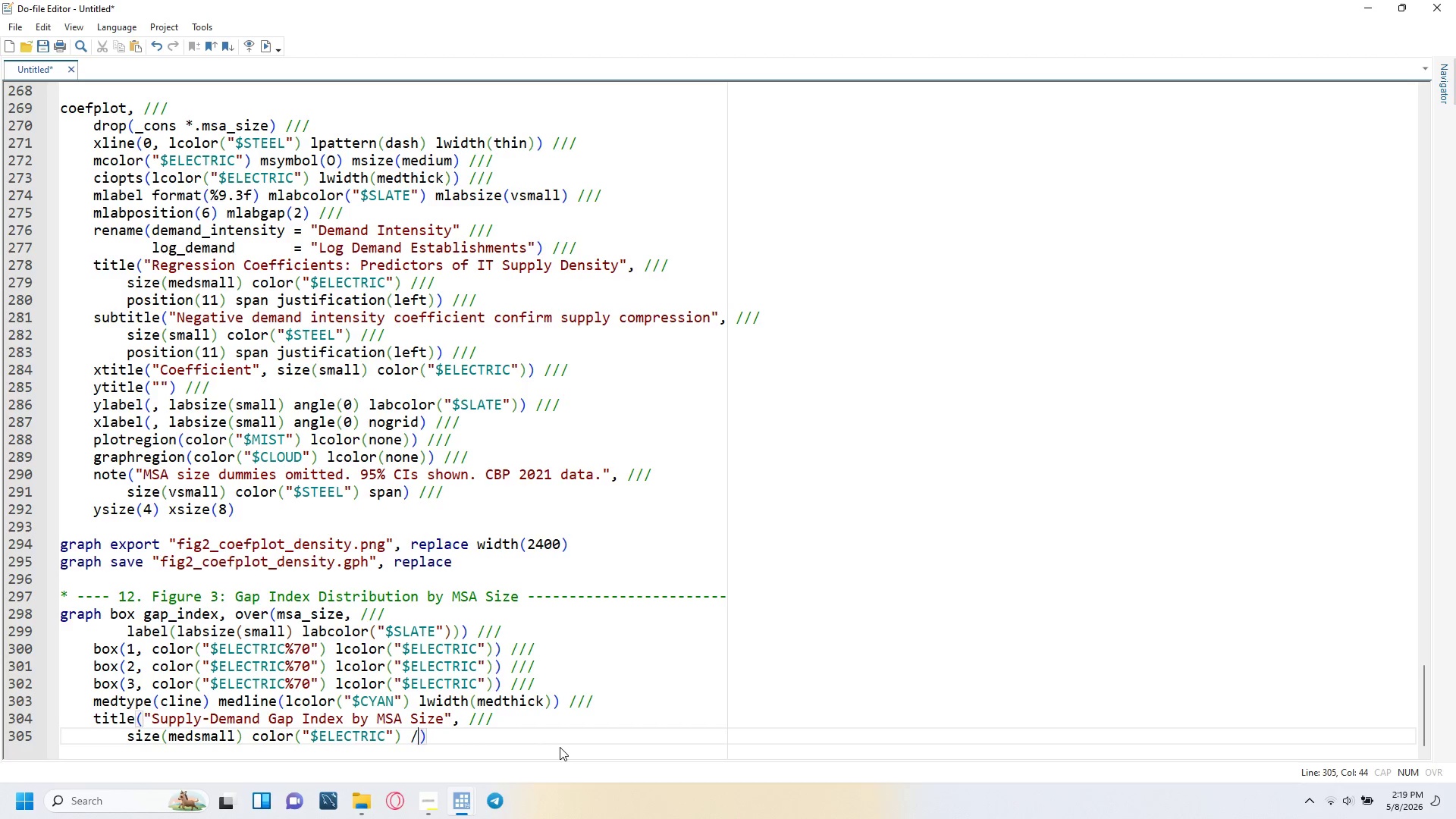 
key(Slash)
 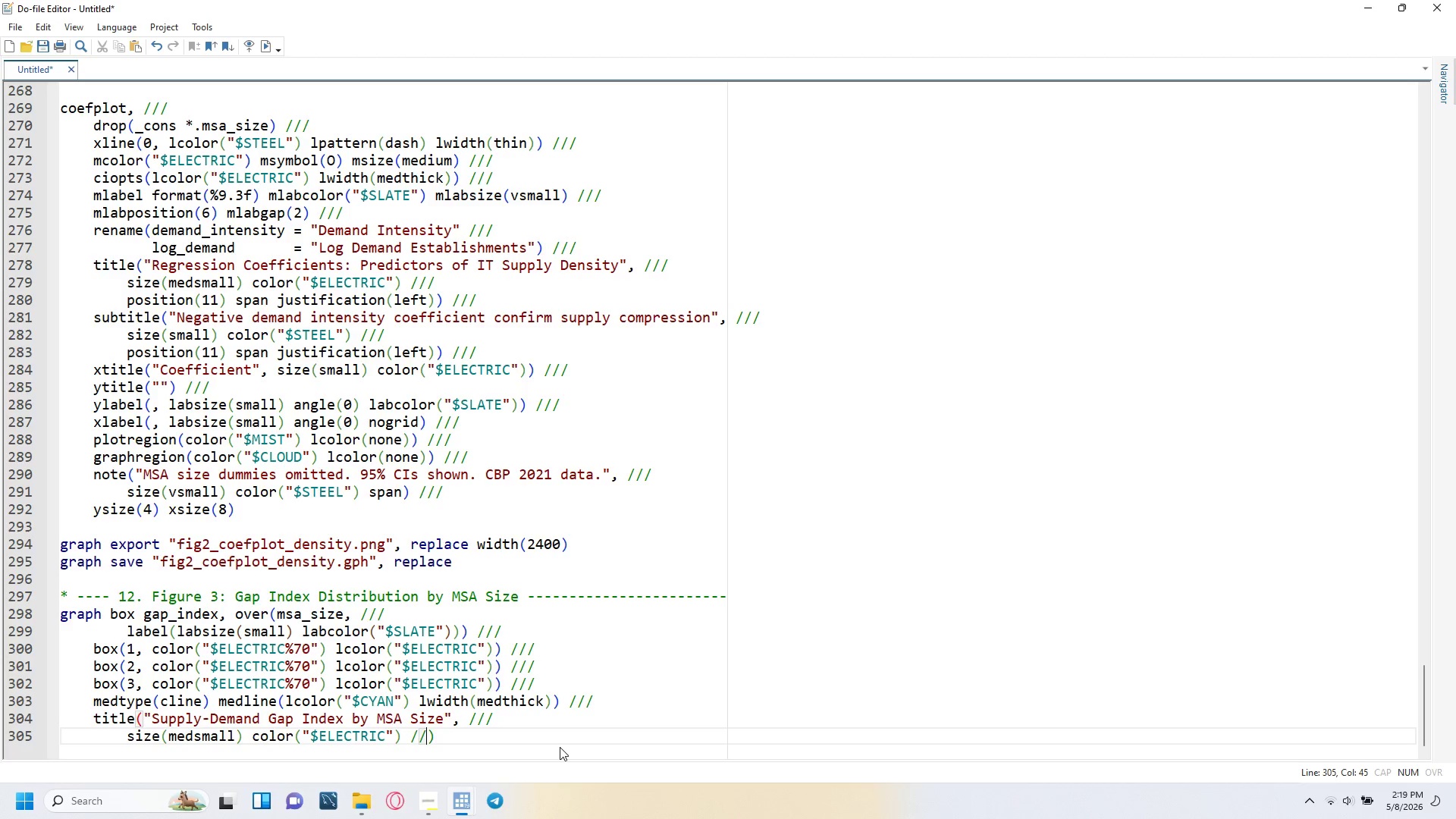 
key(Slash)
 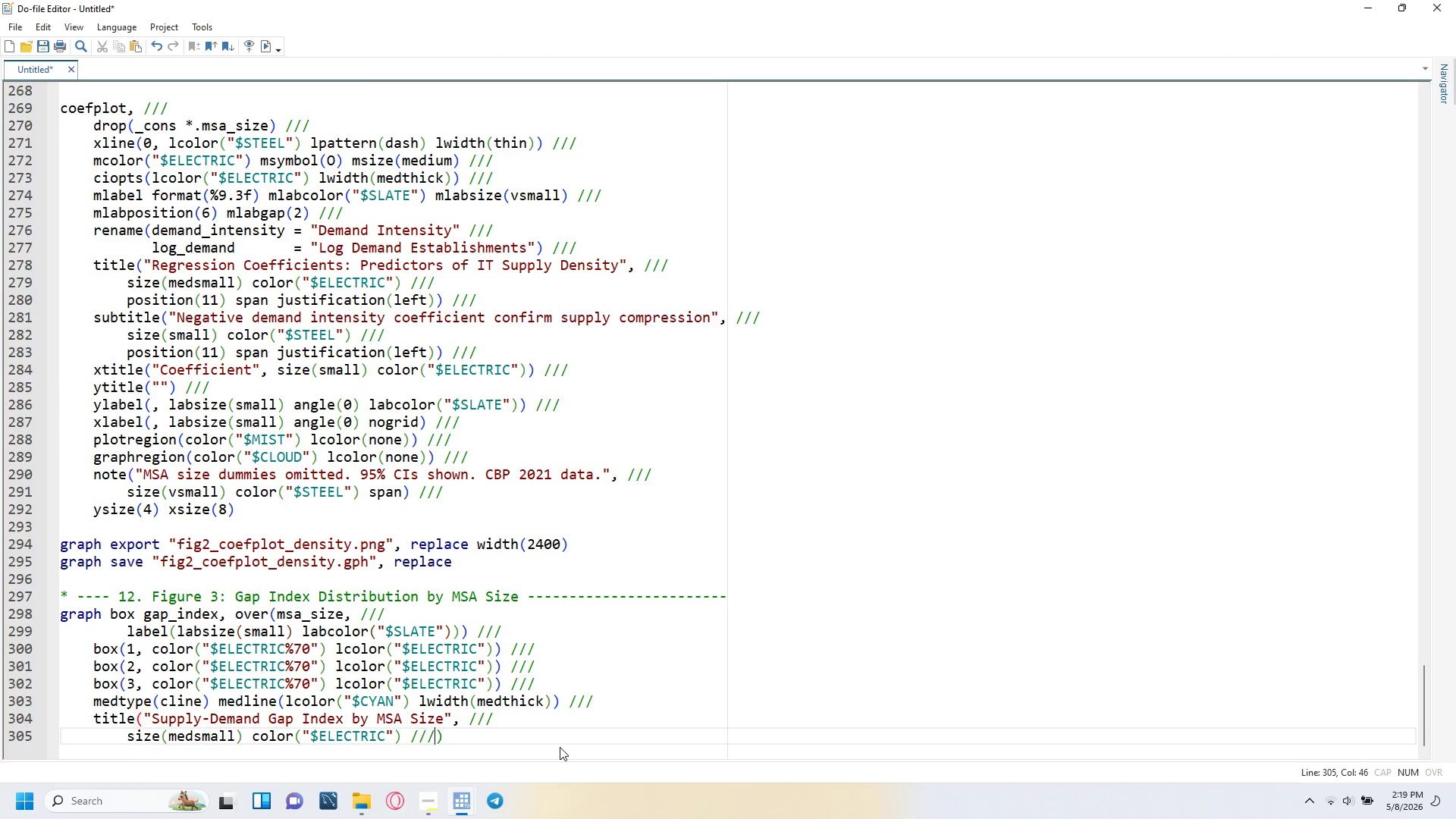 
key(Enter)
 